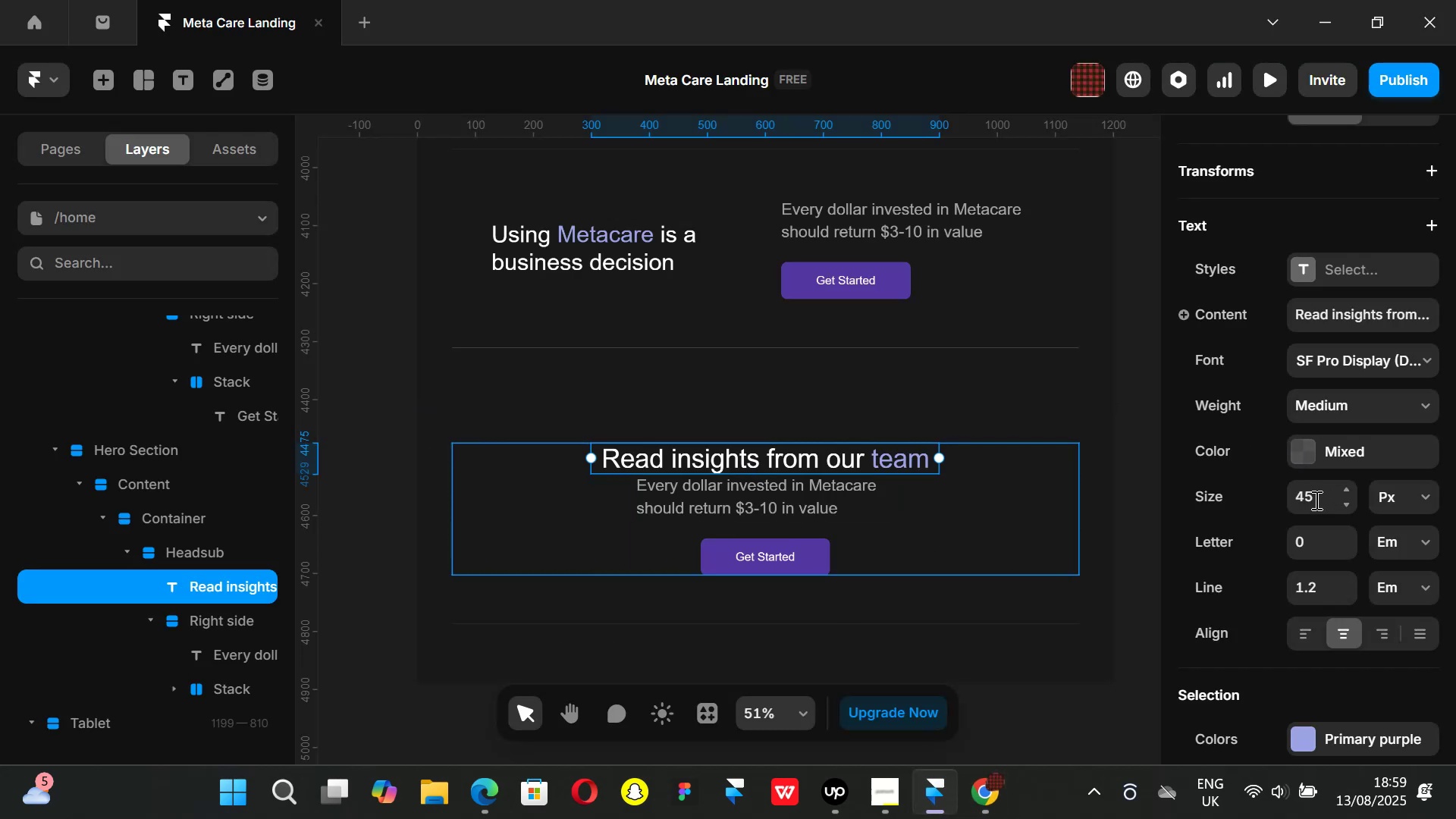 
left_click([1315, 500])
 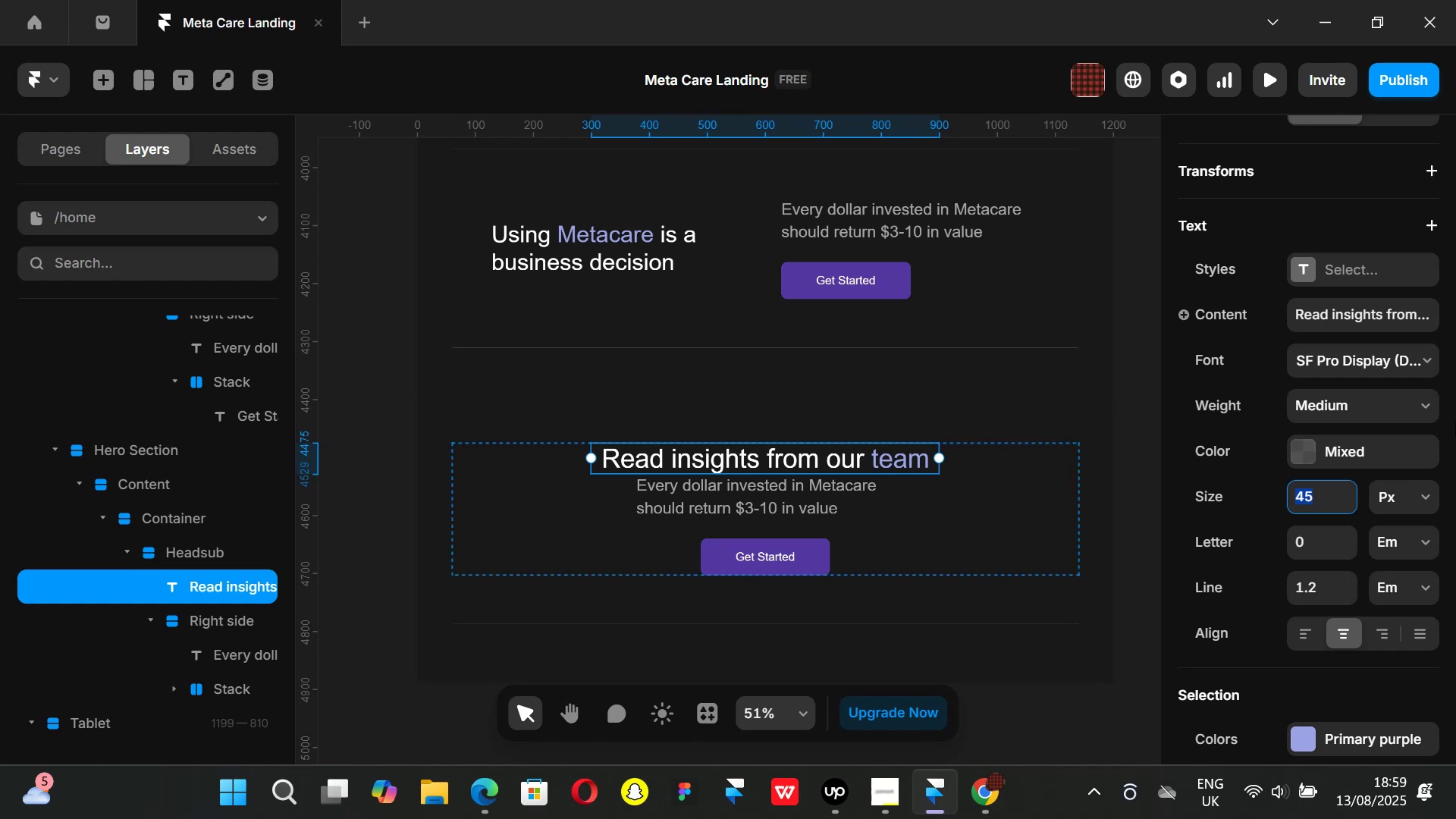 
wait(12.35)
 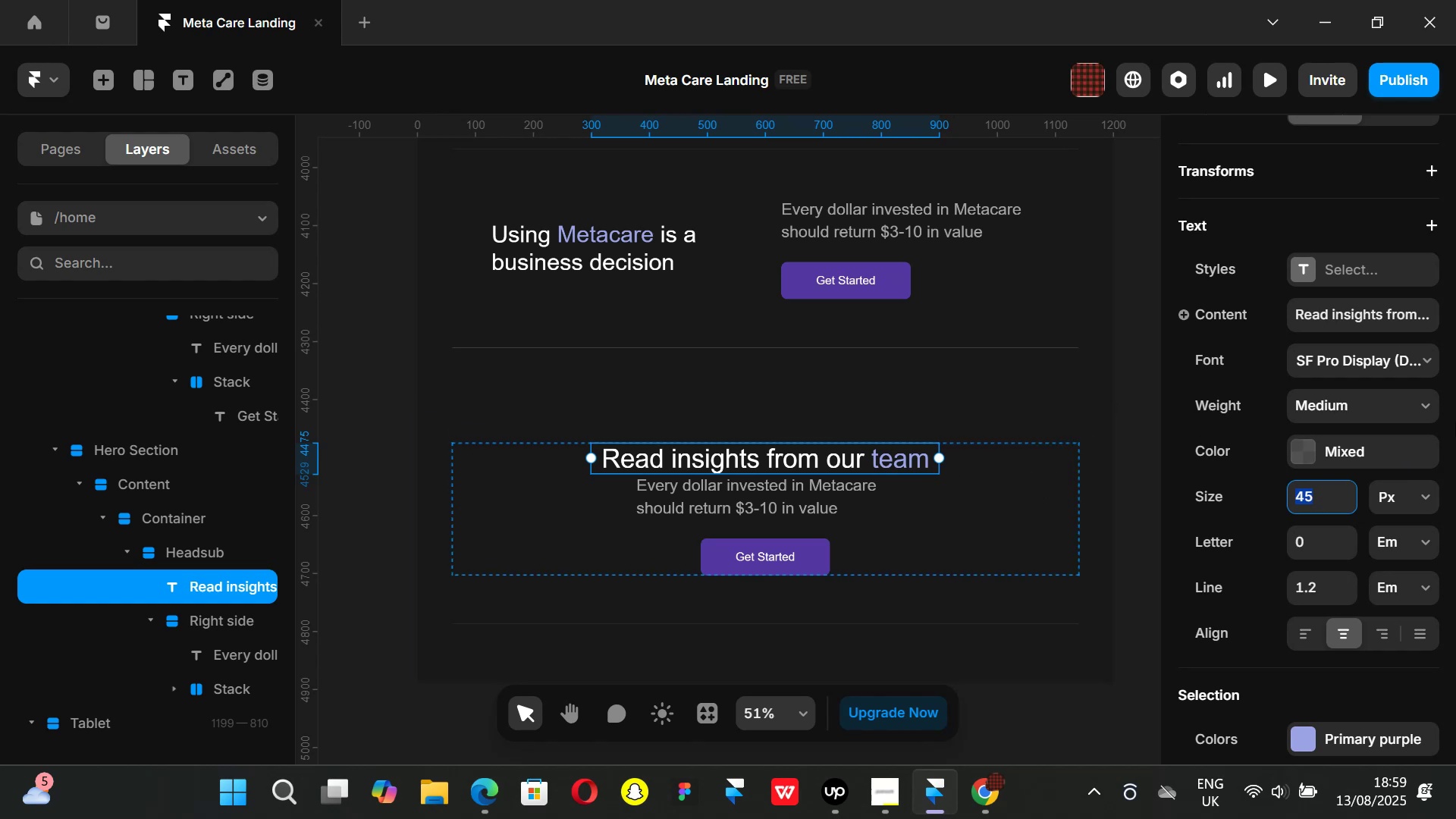 
left_click([1131, 425])
 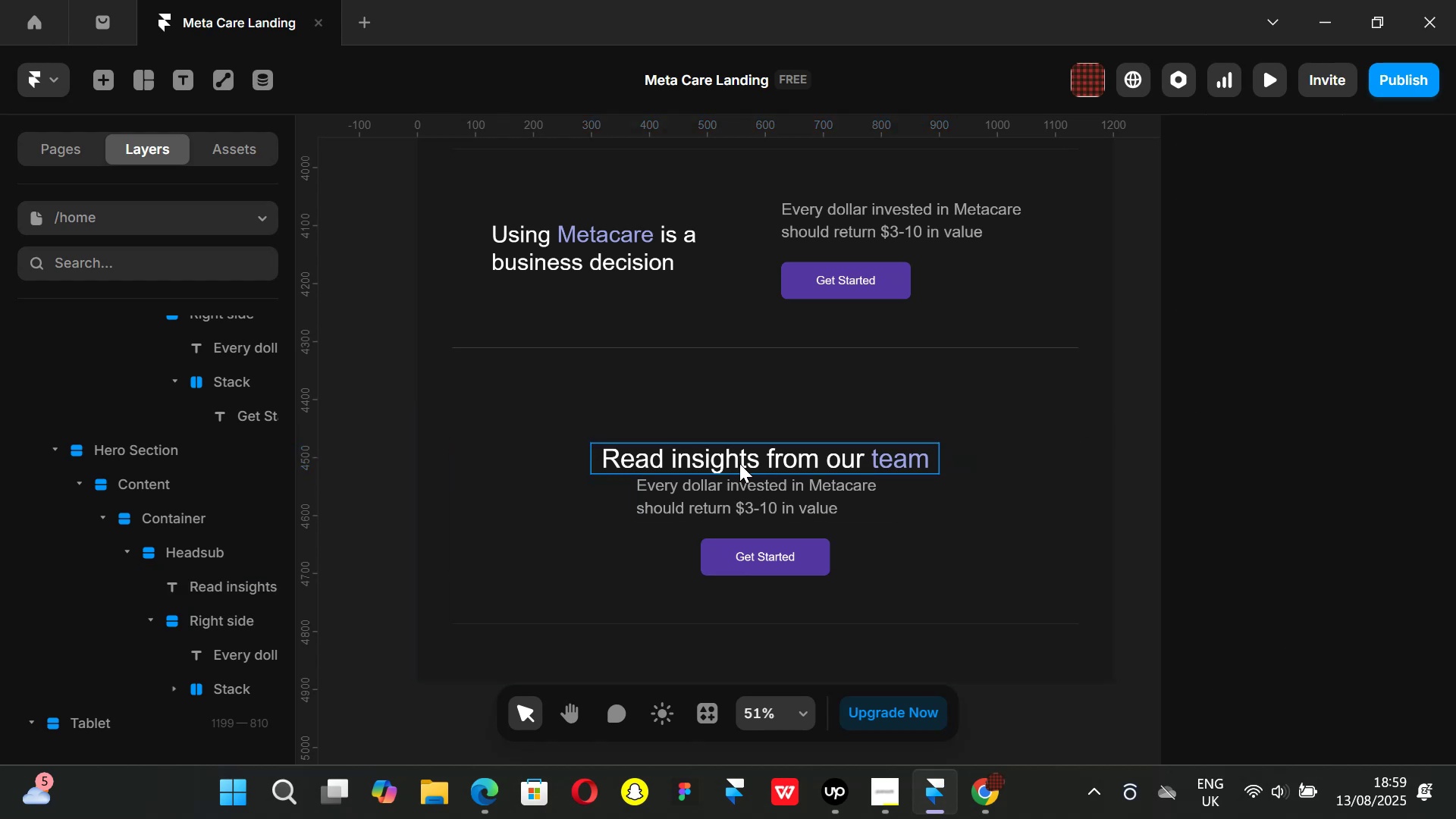 
left_click([739, 463])
 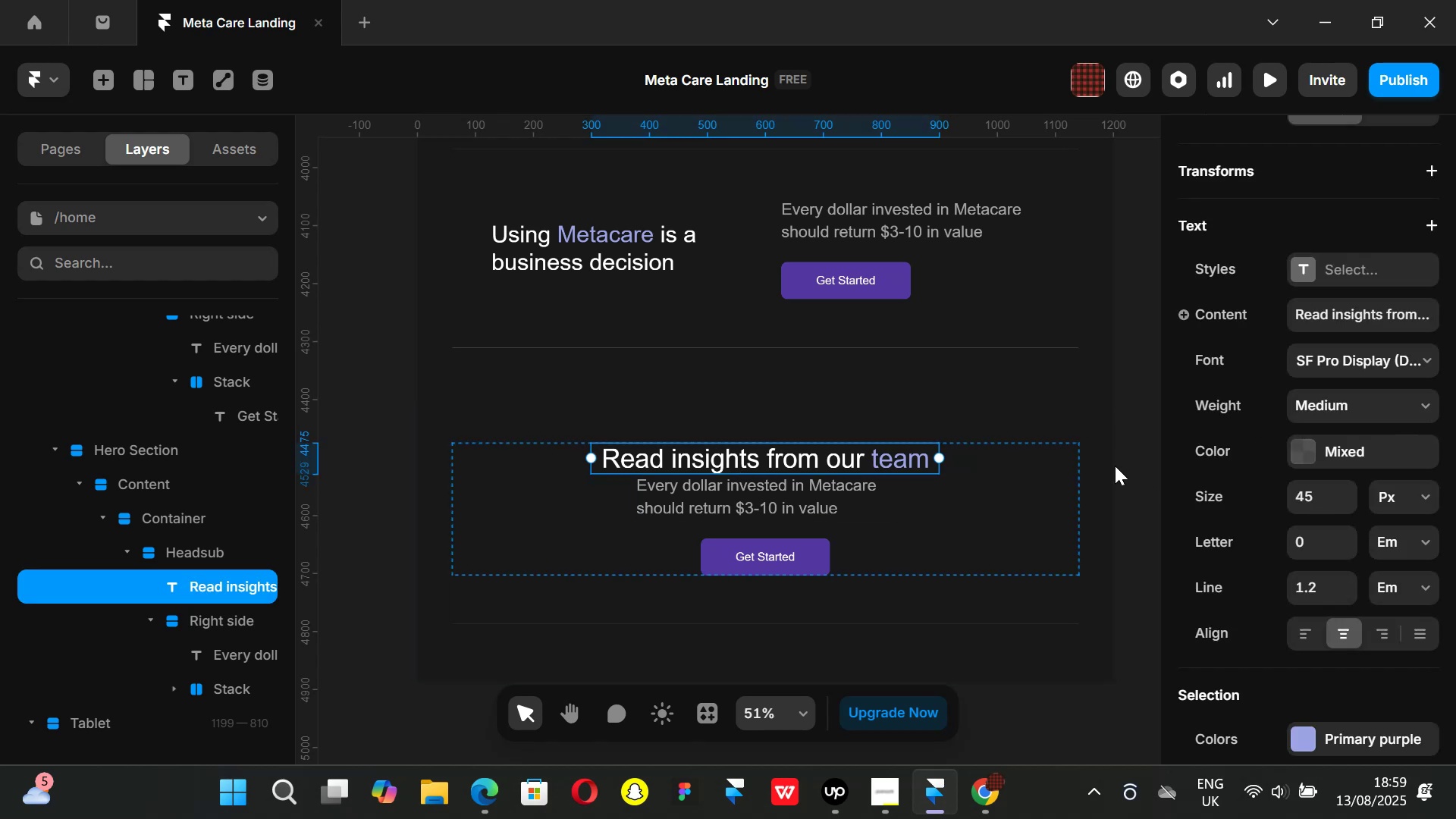 
scroll: coordinate [879, 474], scroll_direction: none, amount: 0.0
 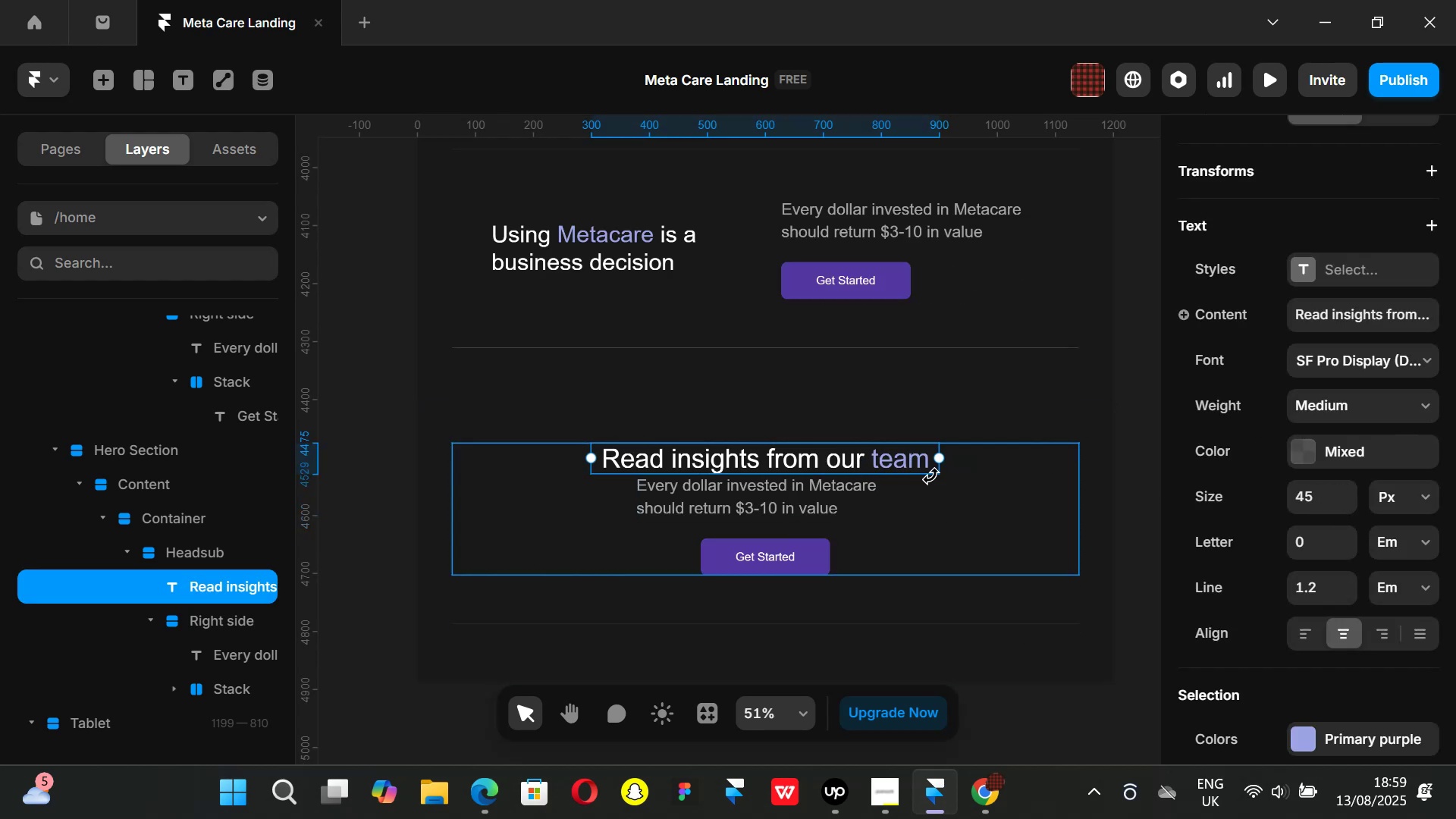 
left_click([1138, 504])
 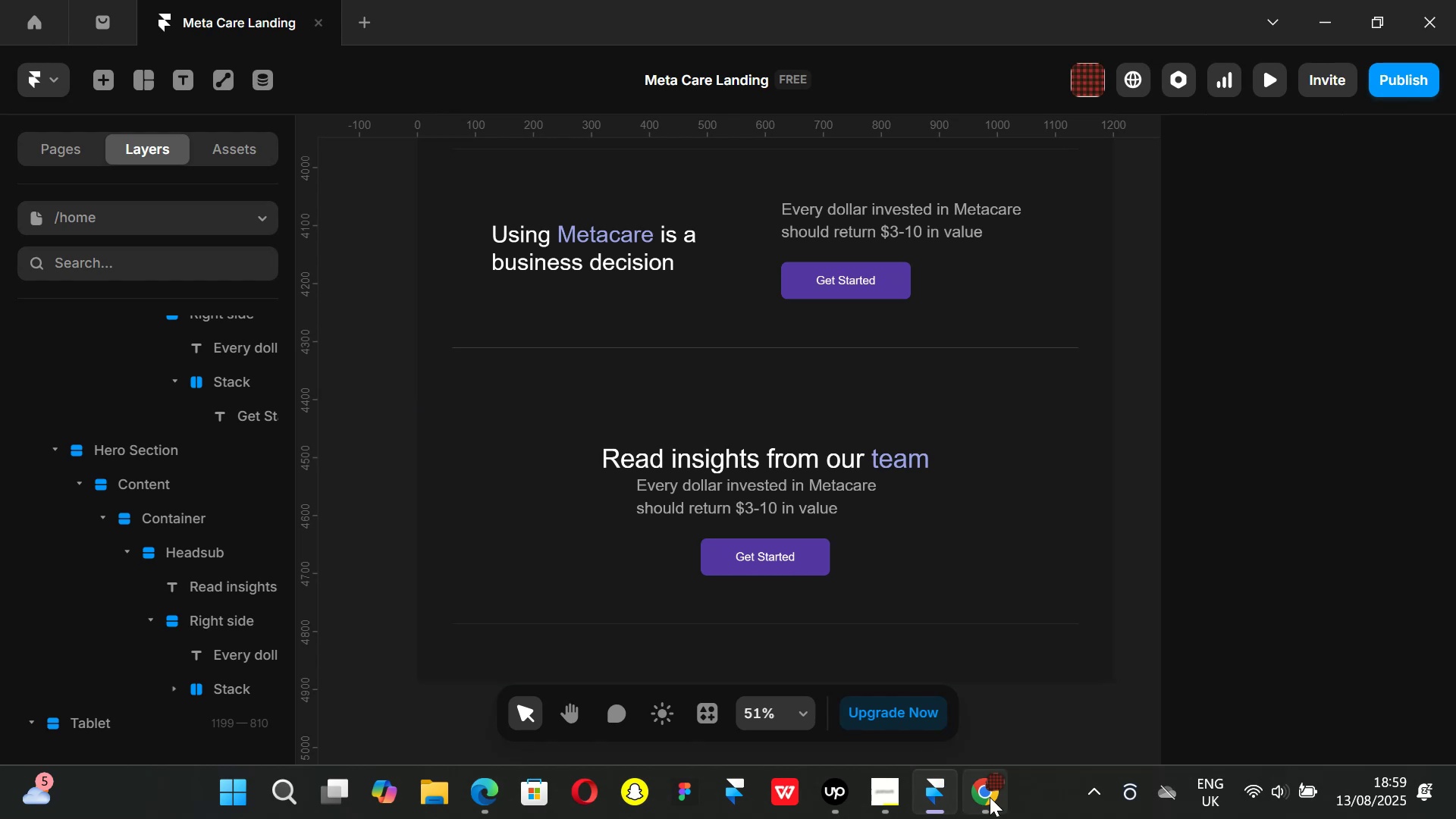 
left_click([990, 799])
 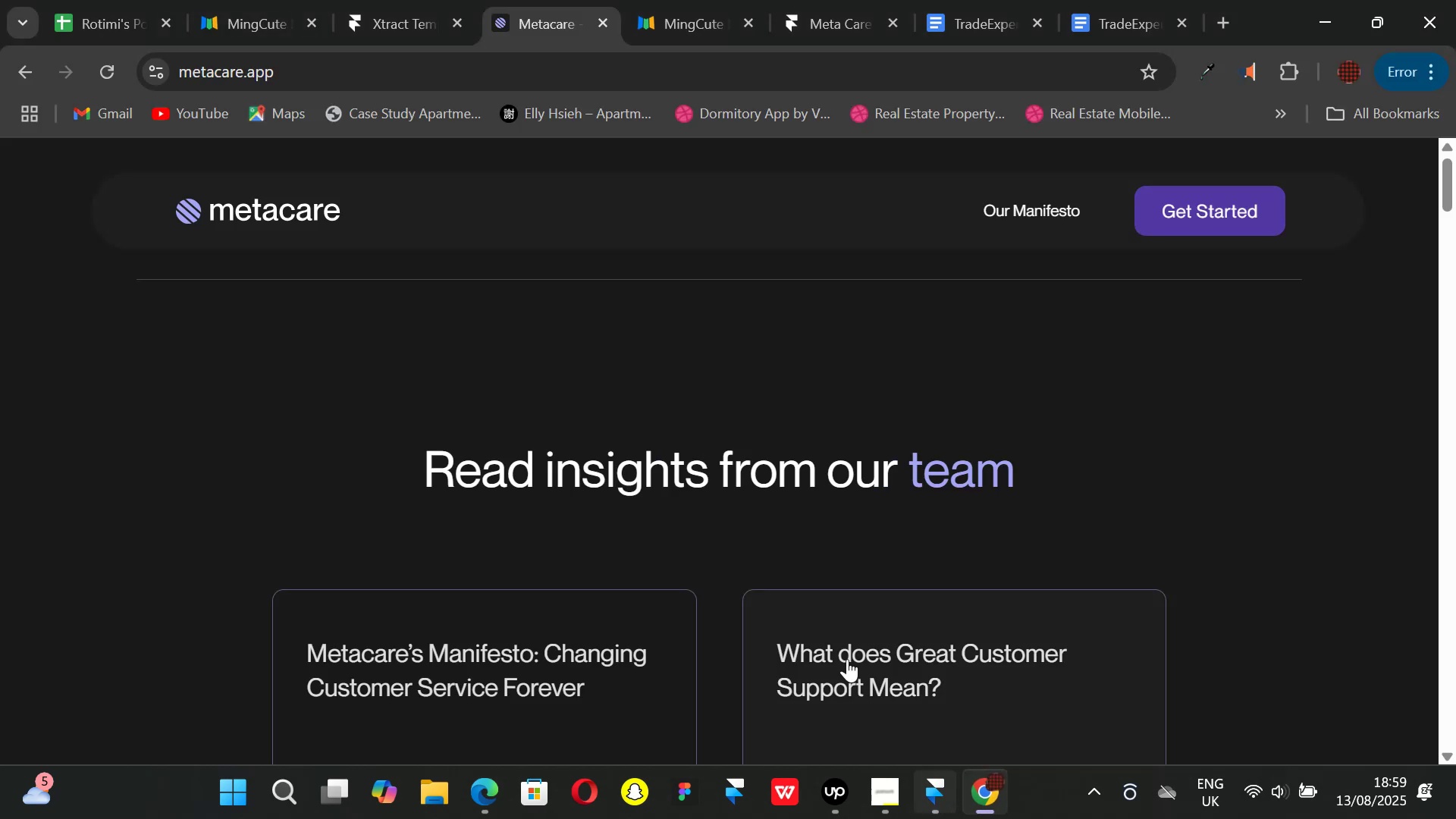 
scroll: coordinate [782, 513], scroll_direction: down, amount: 1.0
 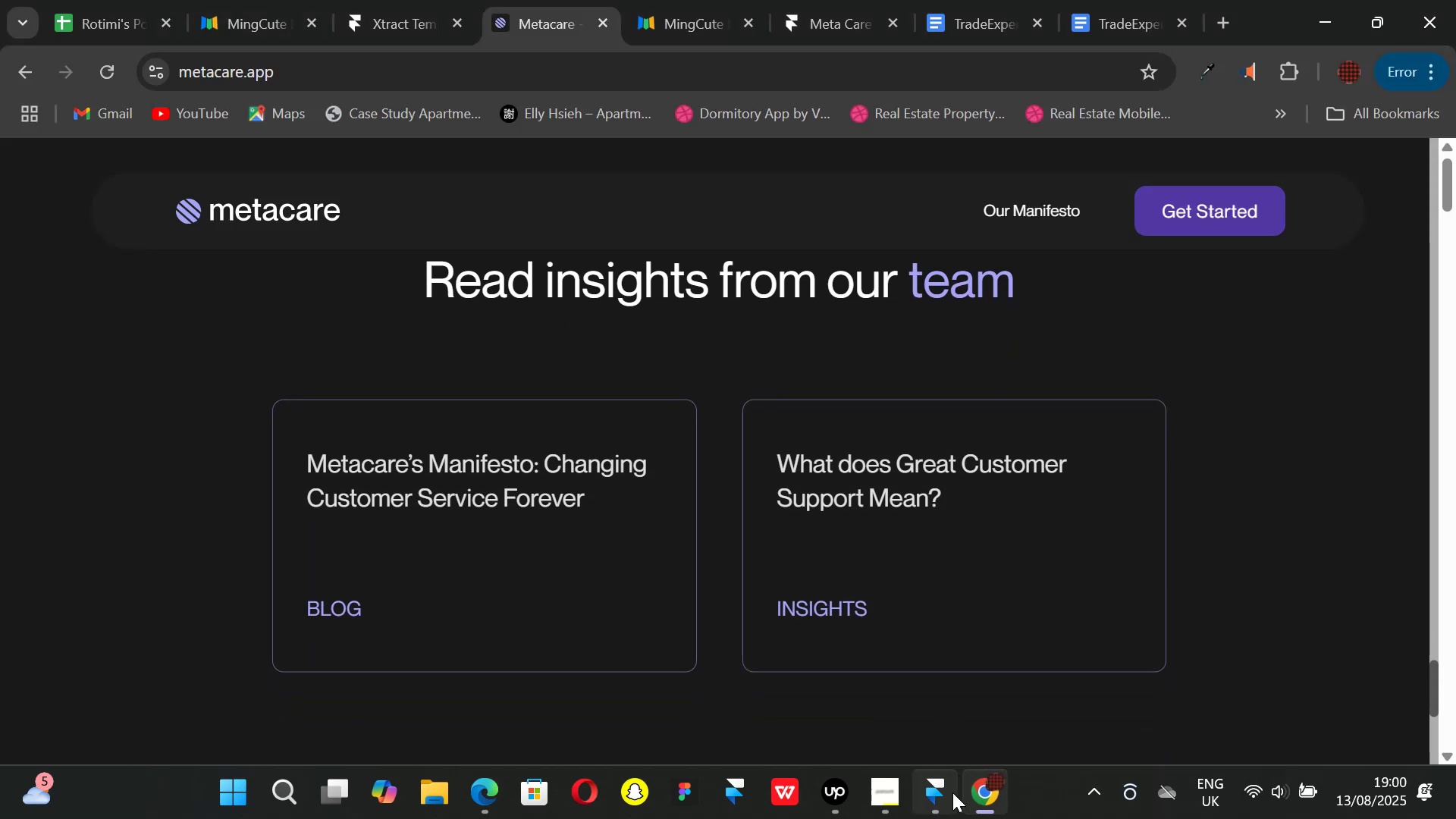 
left_click([952, 794])
 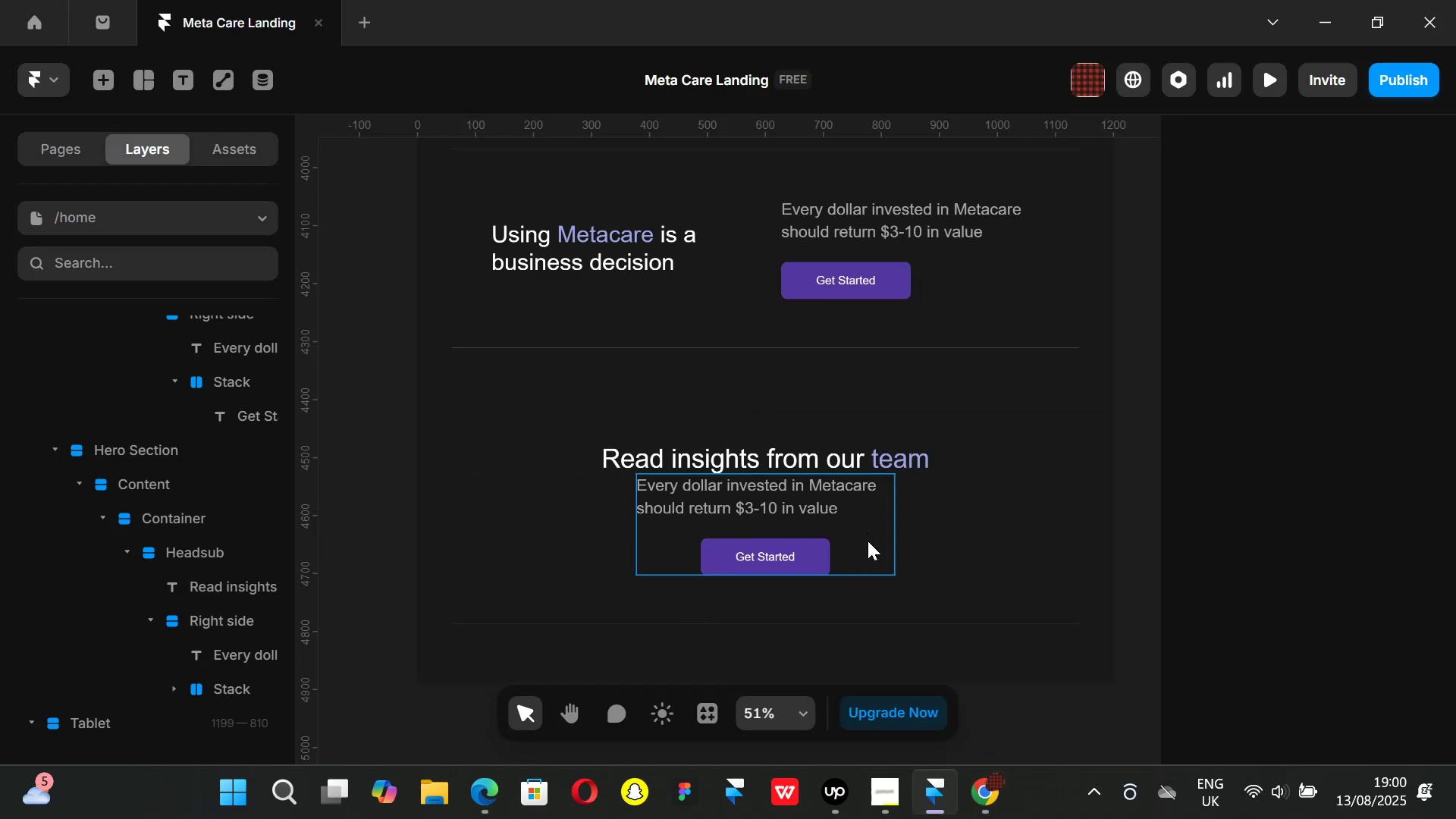 
left_click([868, 541])
 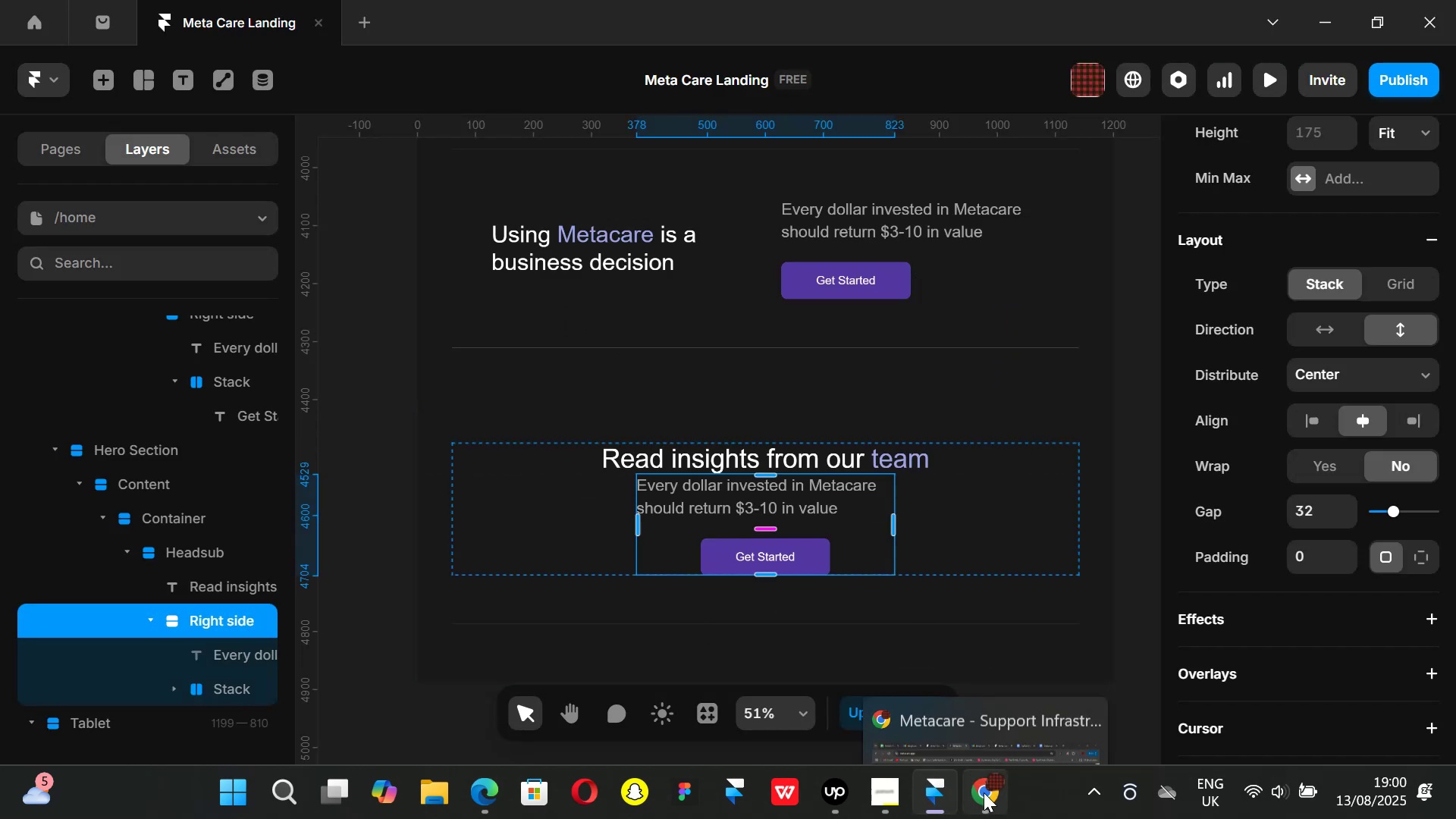 
left_click([984, 795])
 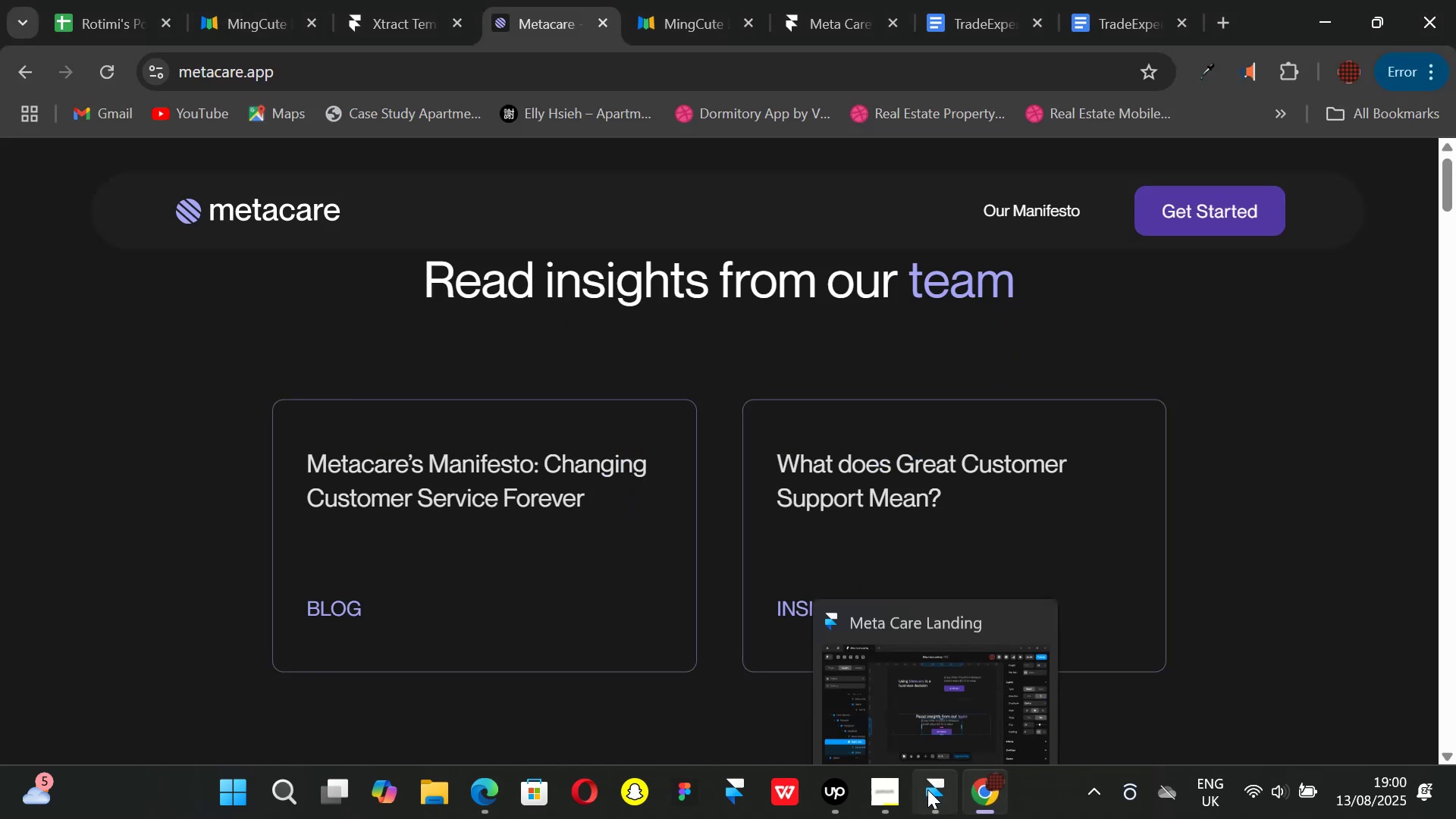 
left_click([928, 790])
 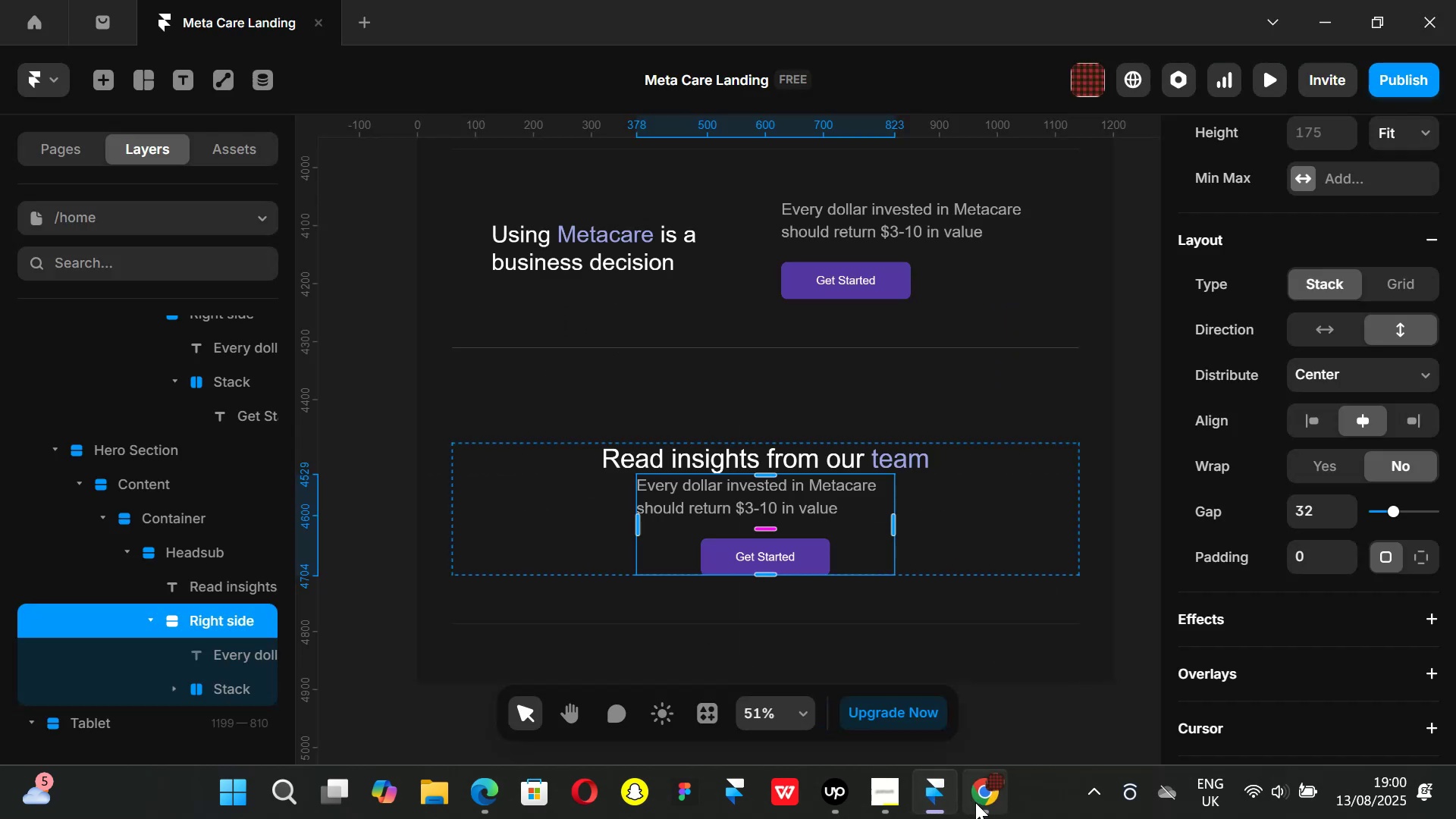 
left_click([976, 803])
 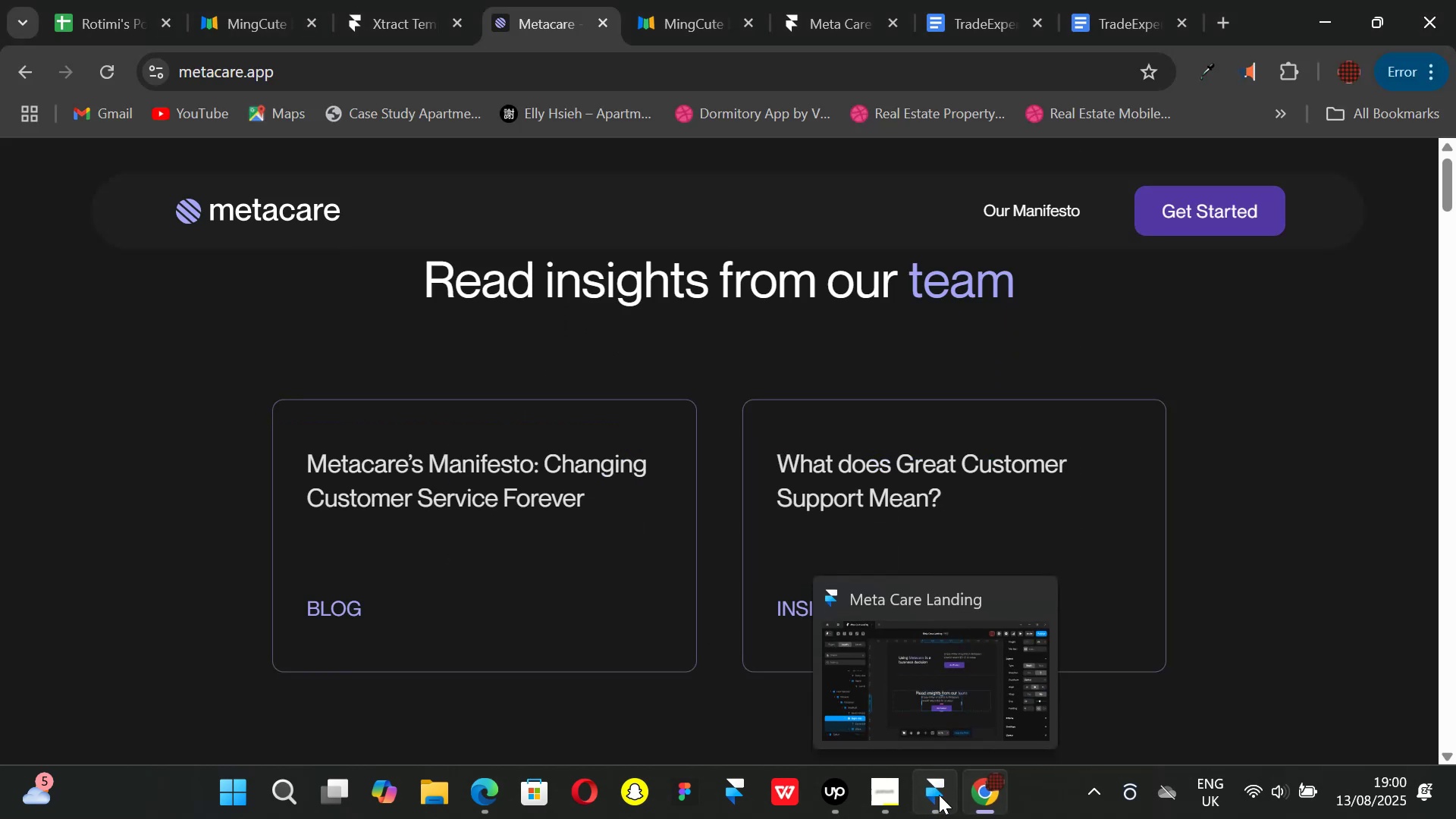 
left_click([939, 795])
 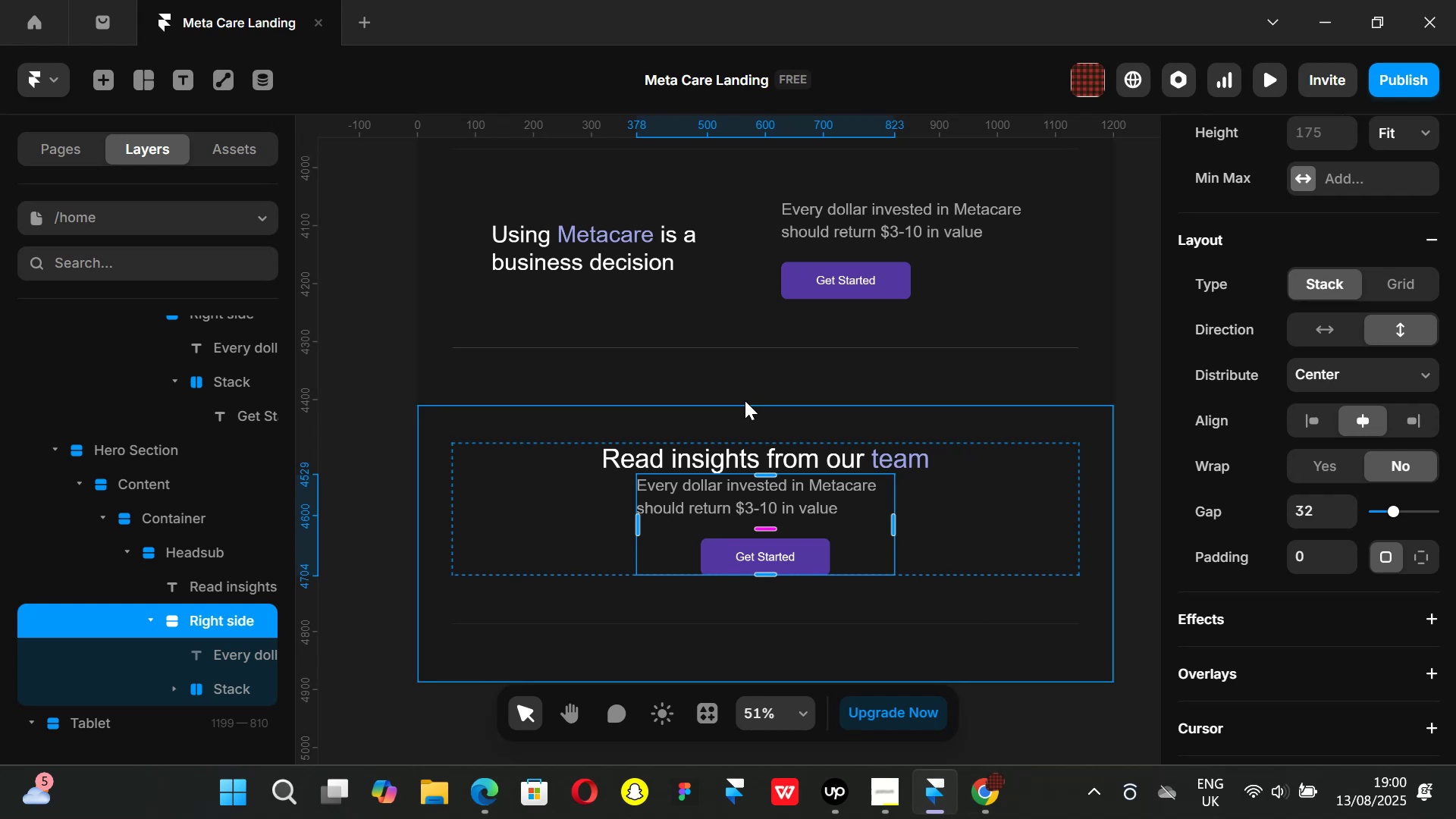 
scroll: coordinate [741, 400], scroll_direction: up, amount: 9.0
 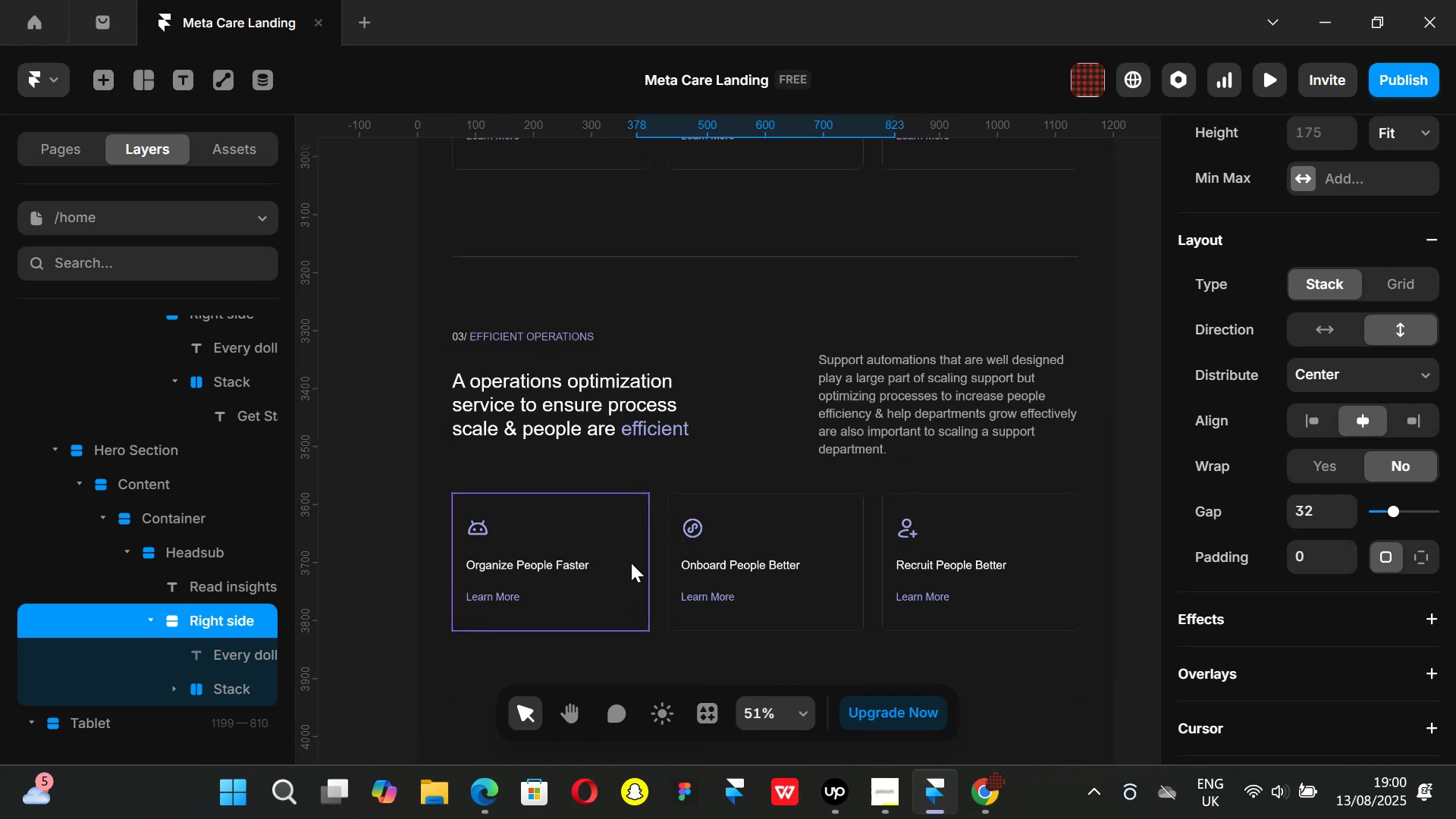 
left_click([631, 563])
 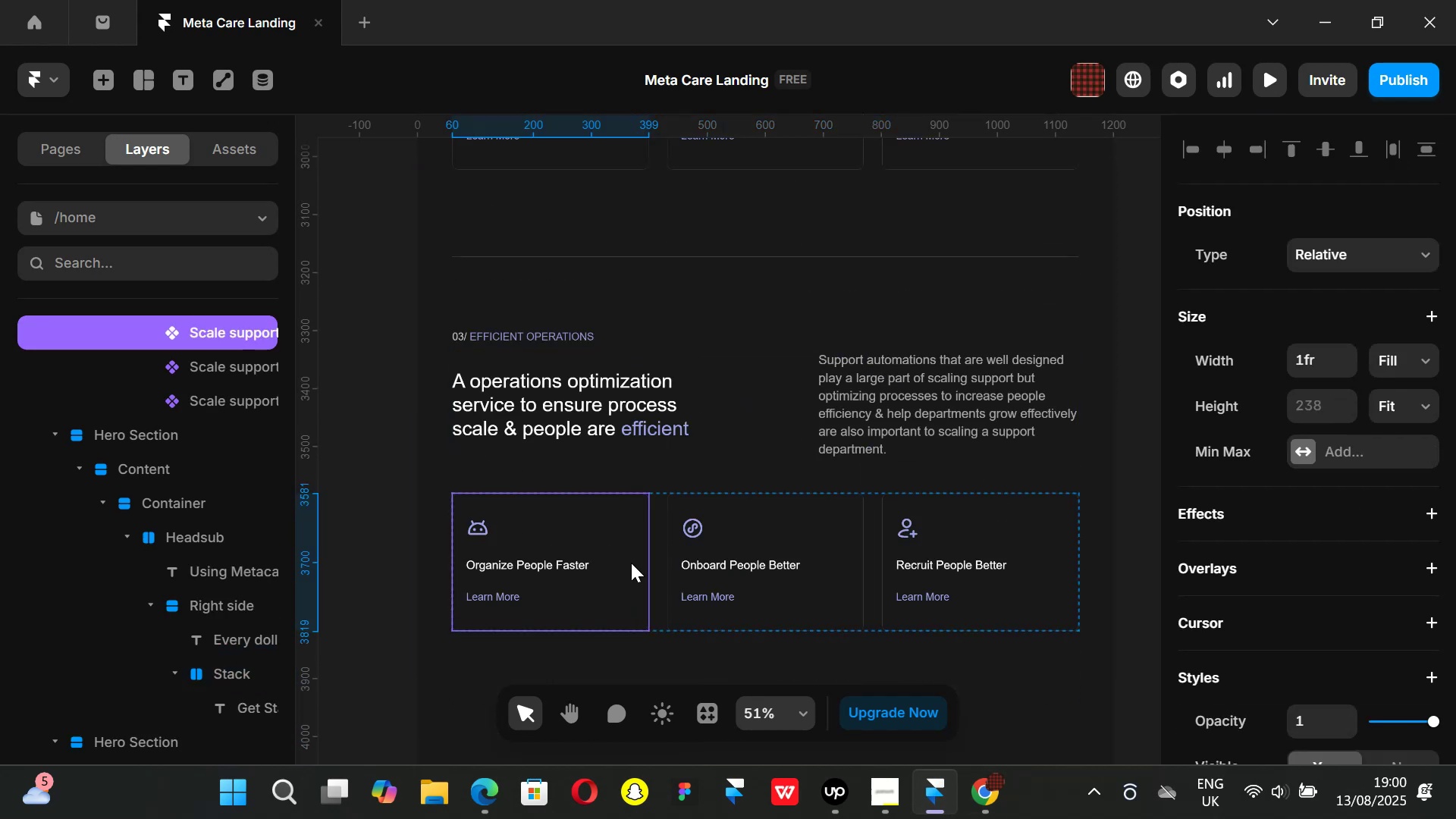 
hold_key(key=ShiftLeft, duration=0.83)
left_click([814, 523])
 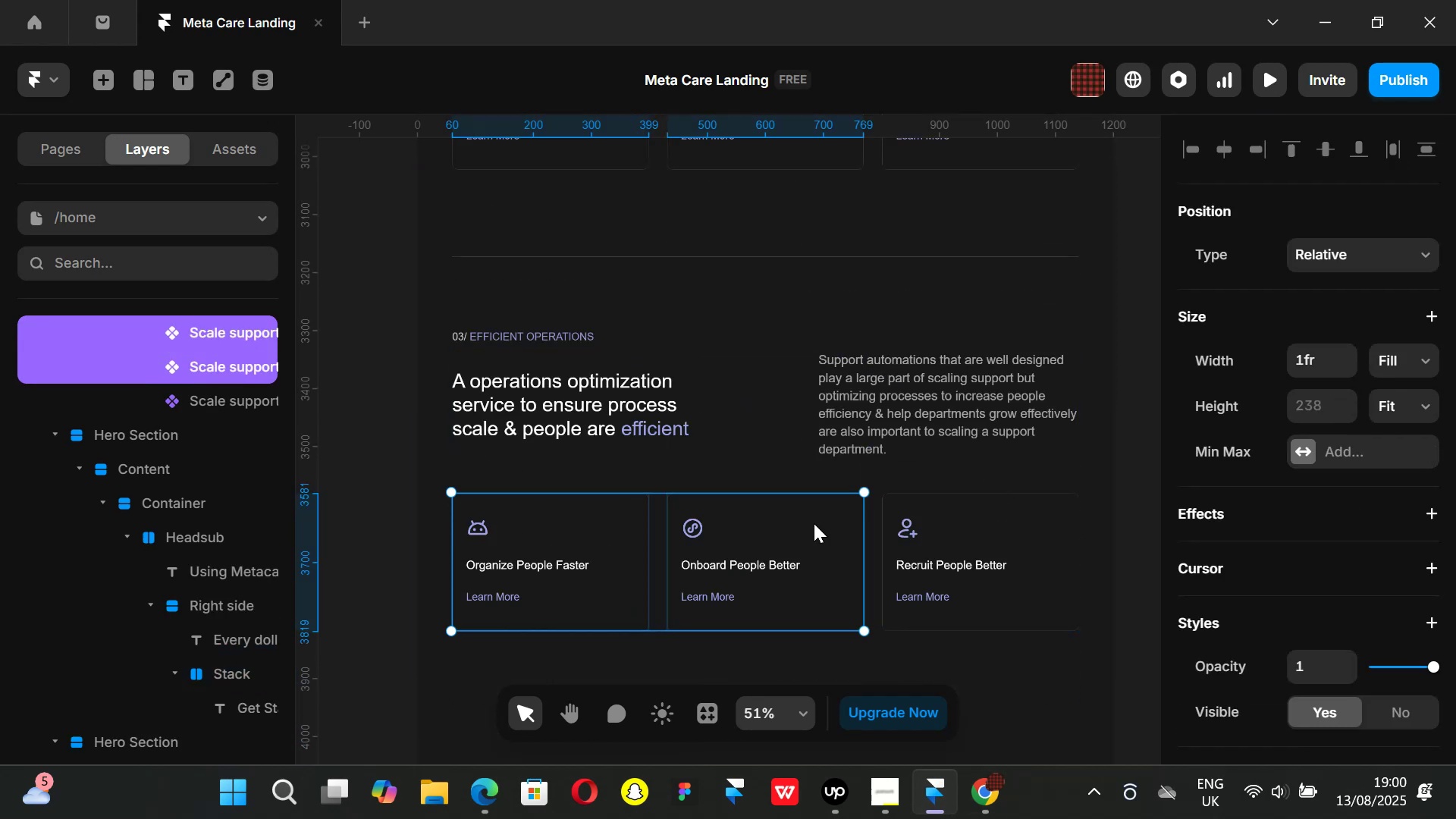 
key(Control+ControlLeft)
 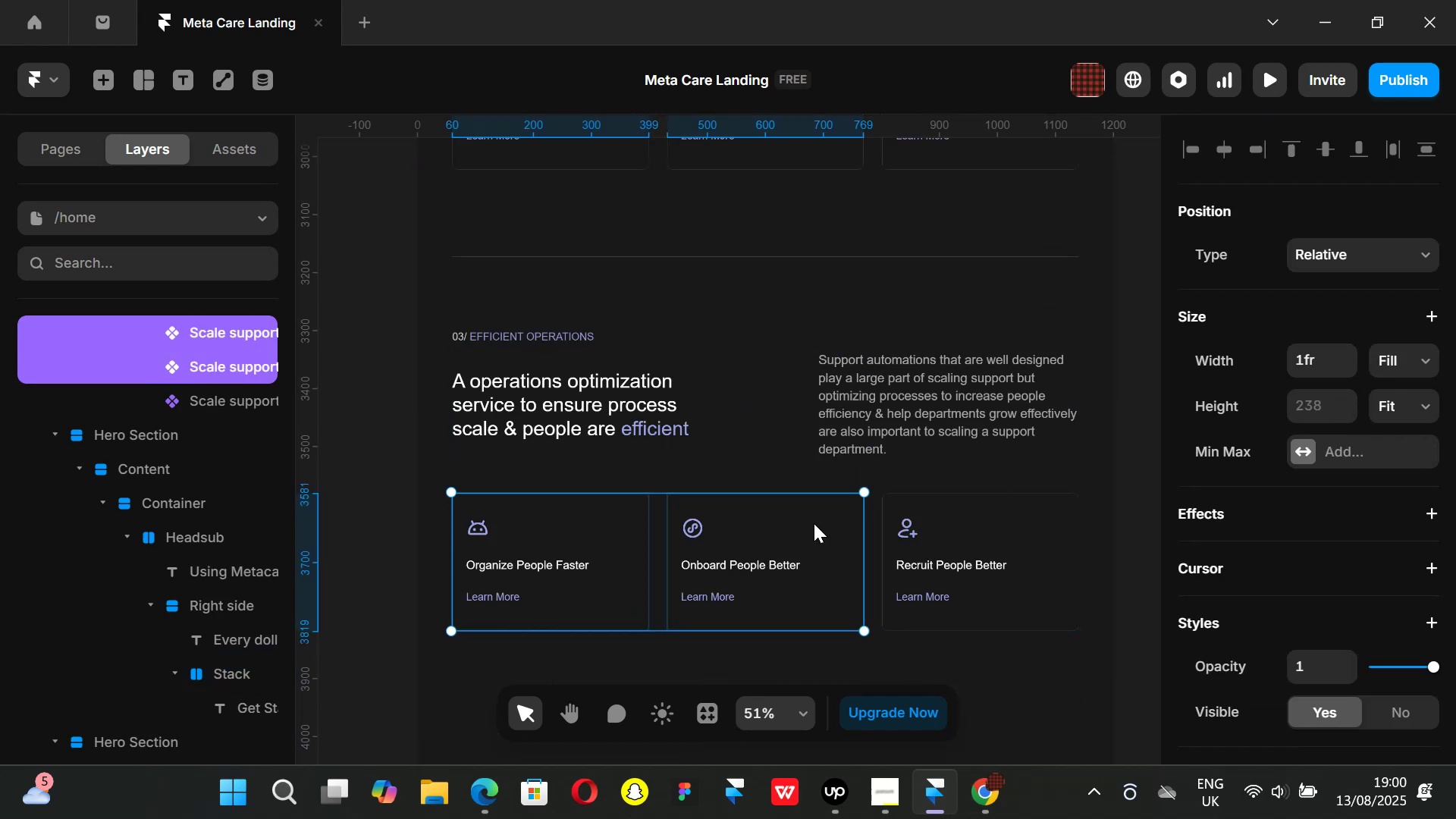 
key(Control+C)
 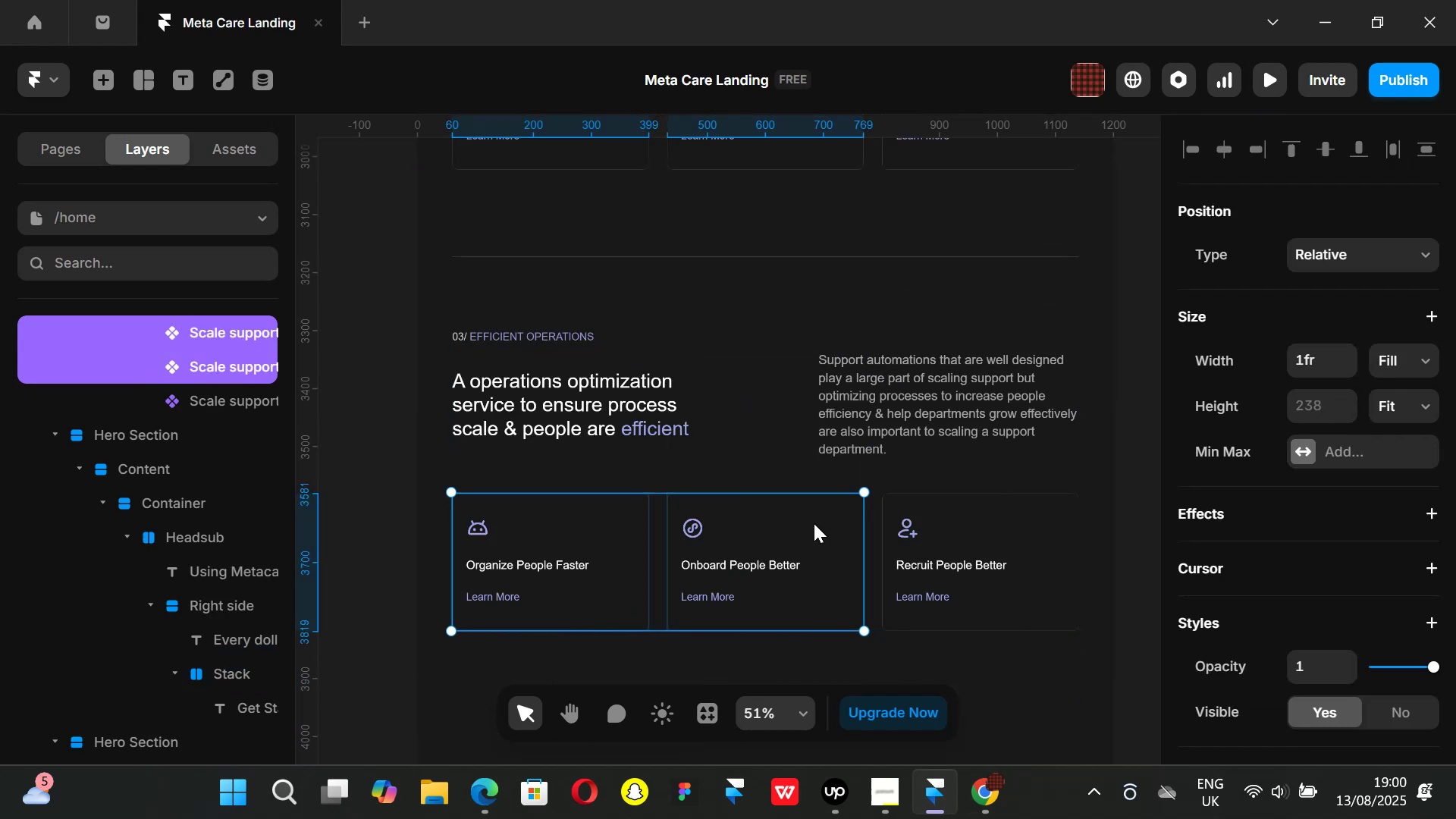 
scroll: coordinate [818, 542], scroll_direction: down, amount: 8.0
 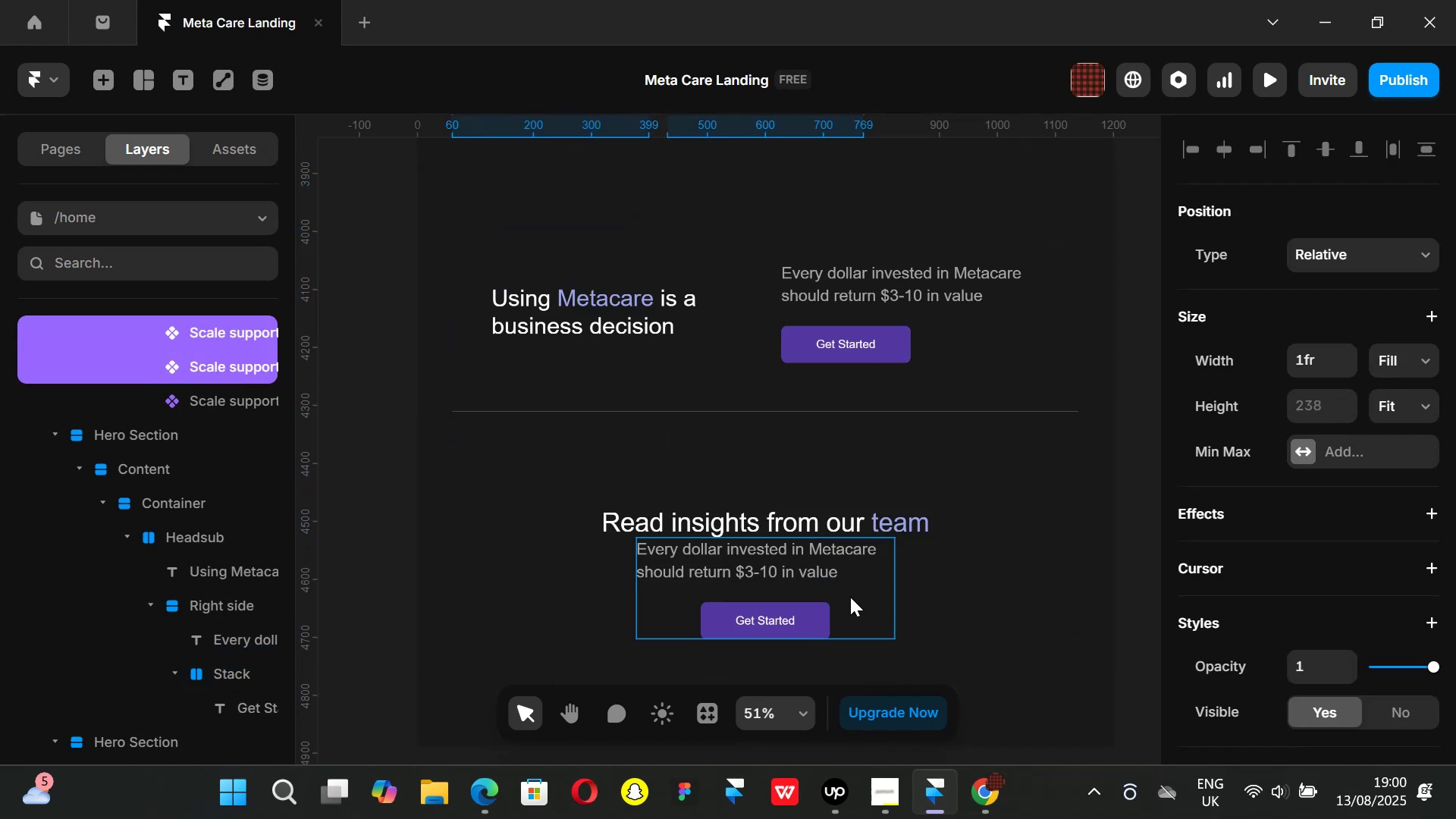 
left_click([850, 597])
 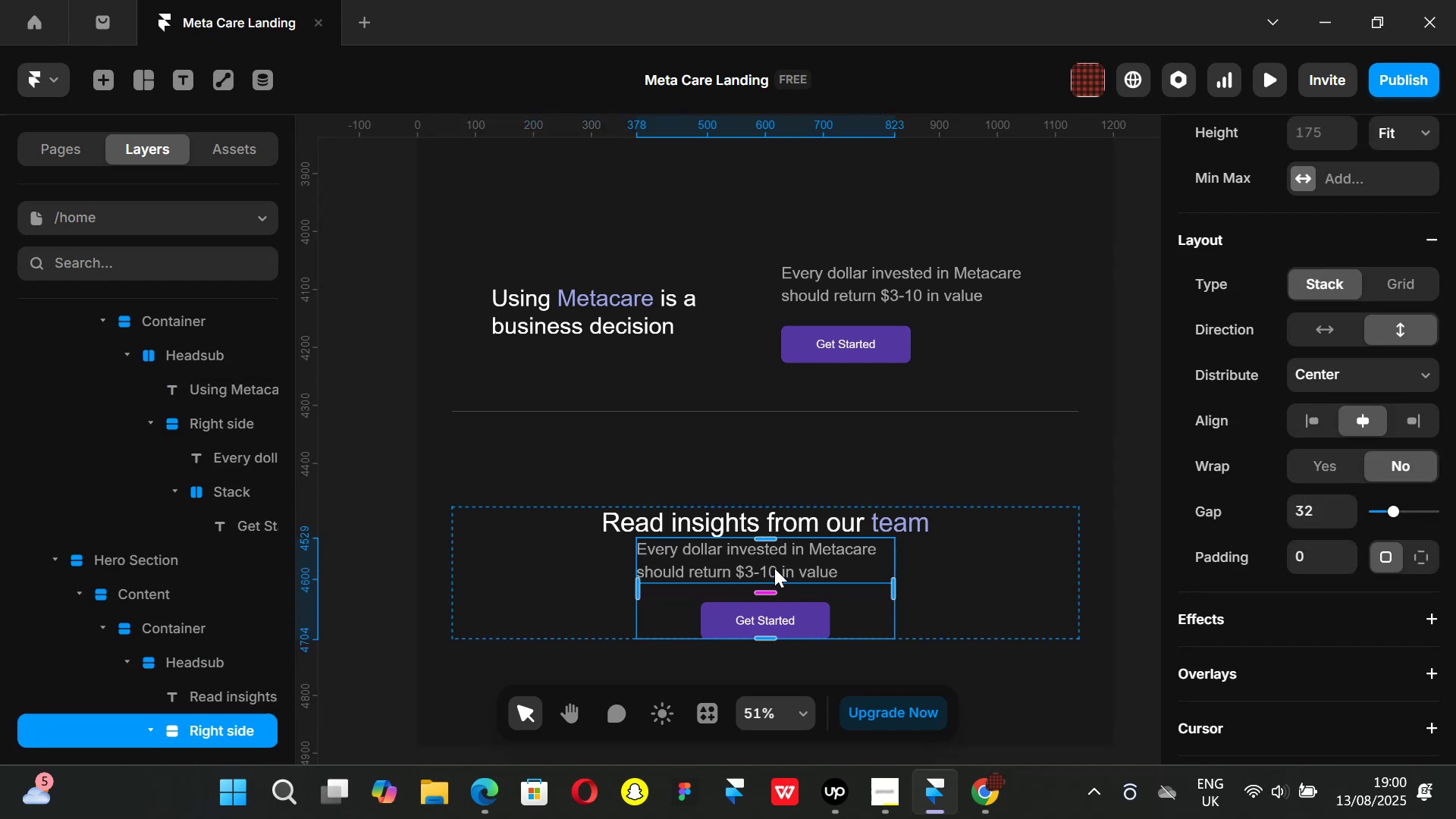 
left_click([954, 573])
 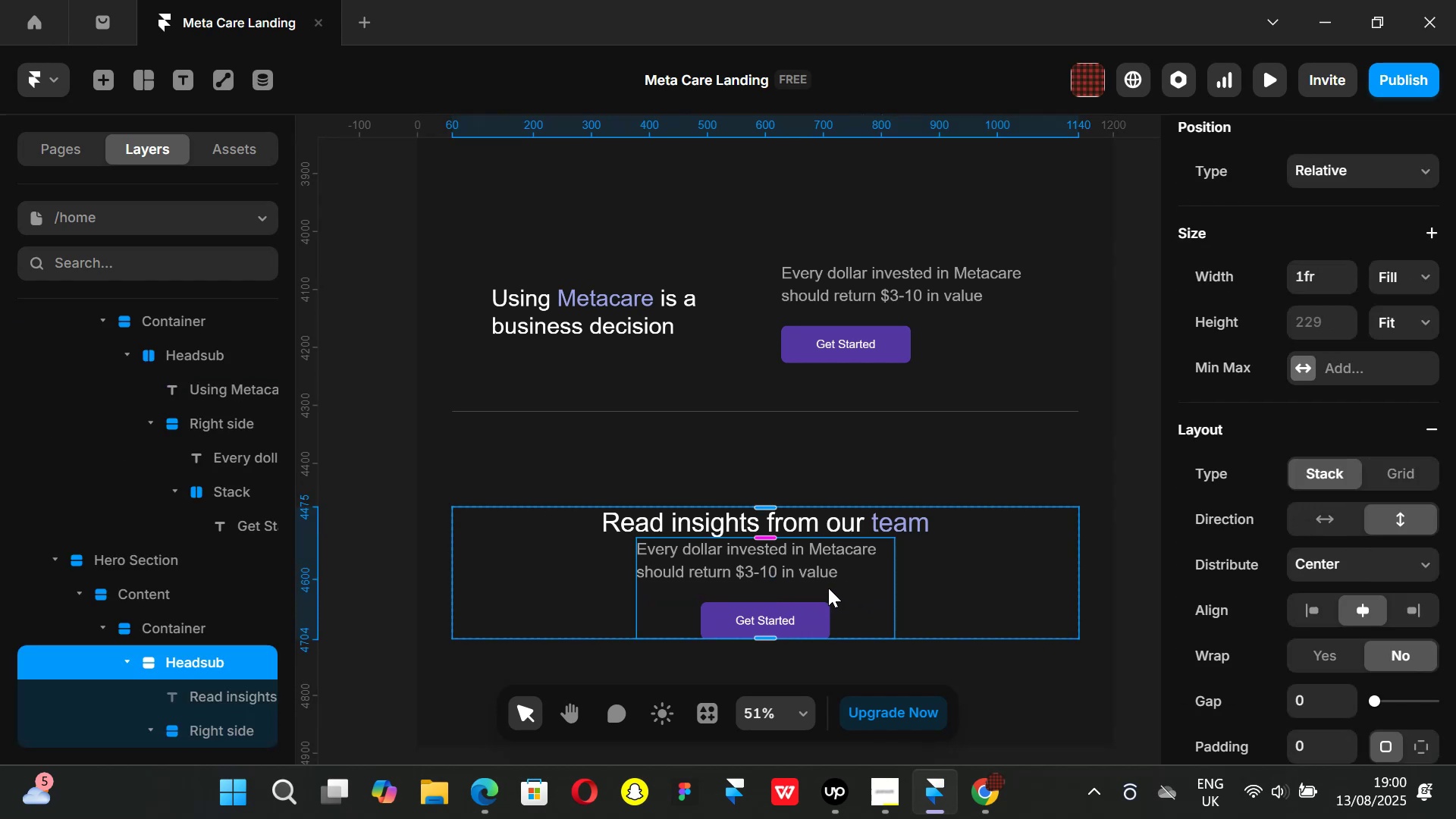 
wait(5.08)
 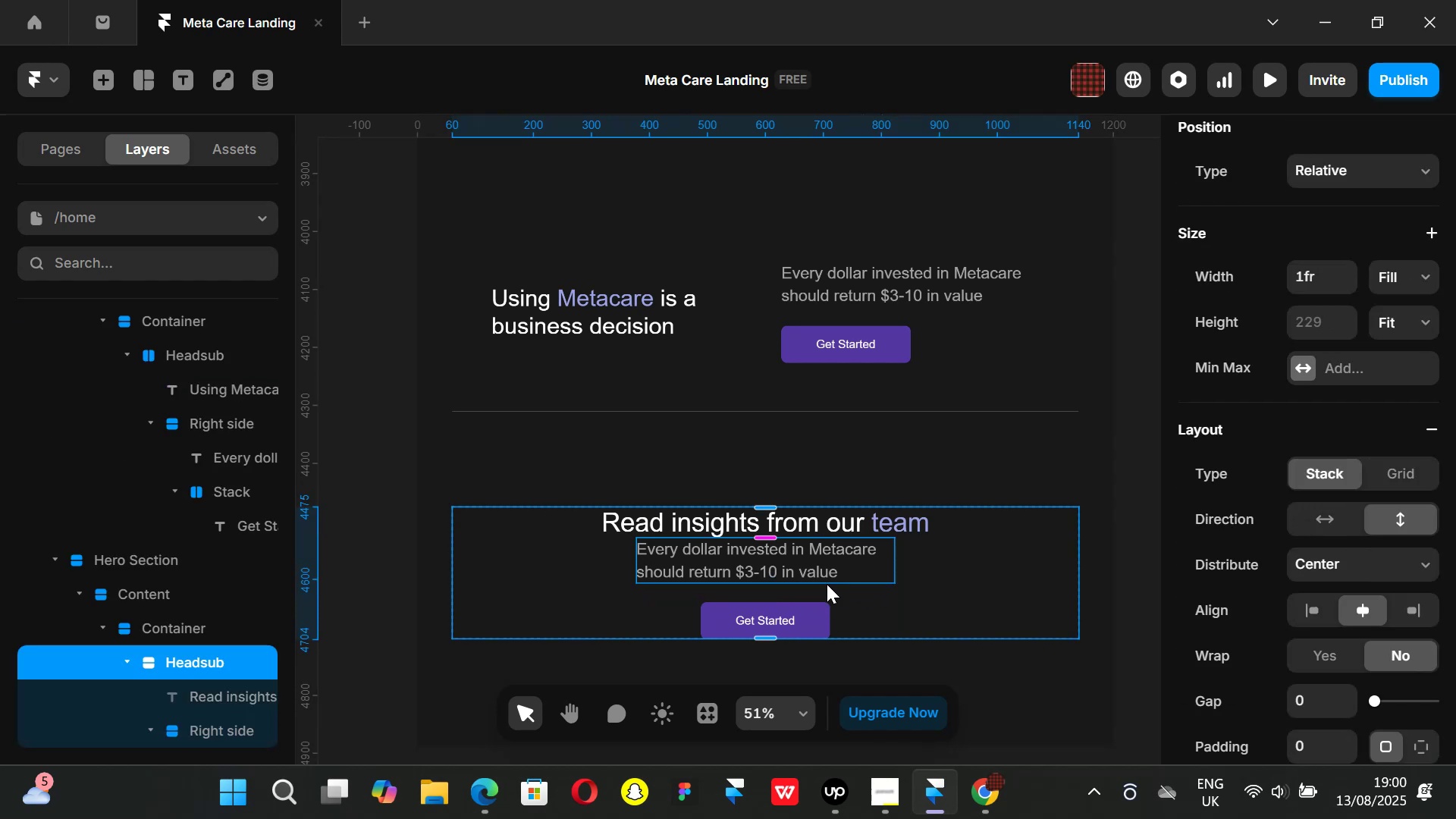 
left_click([828, 588])
 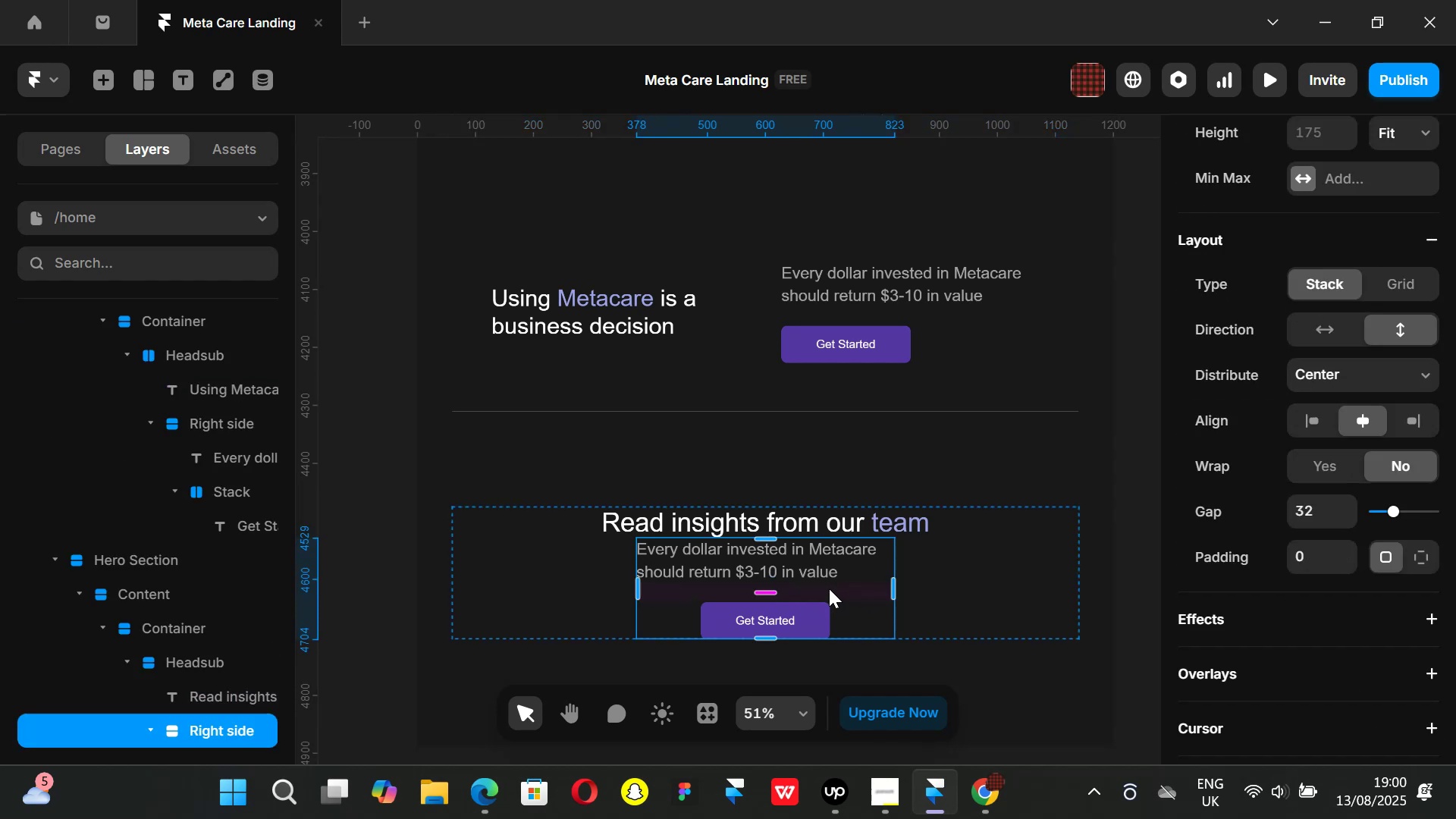 
key(Backspace)
 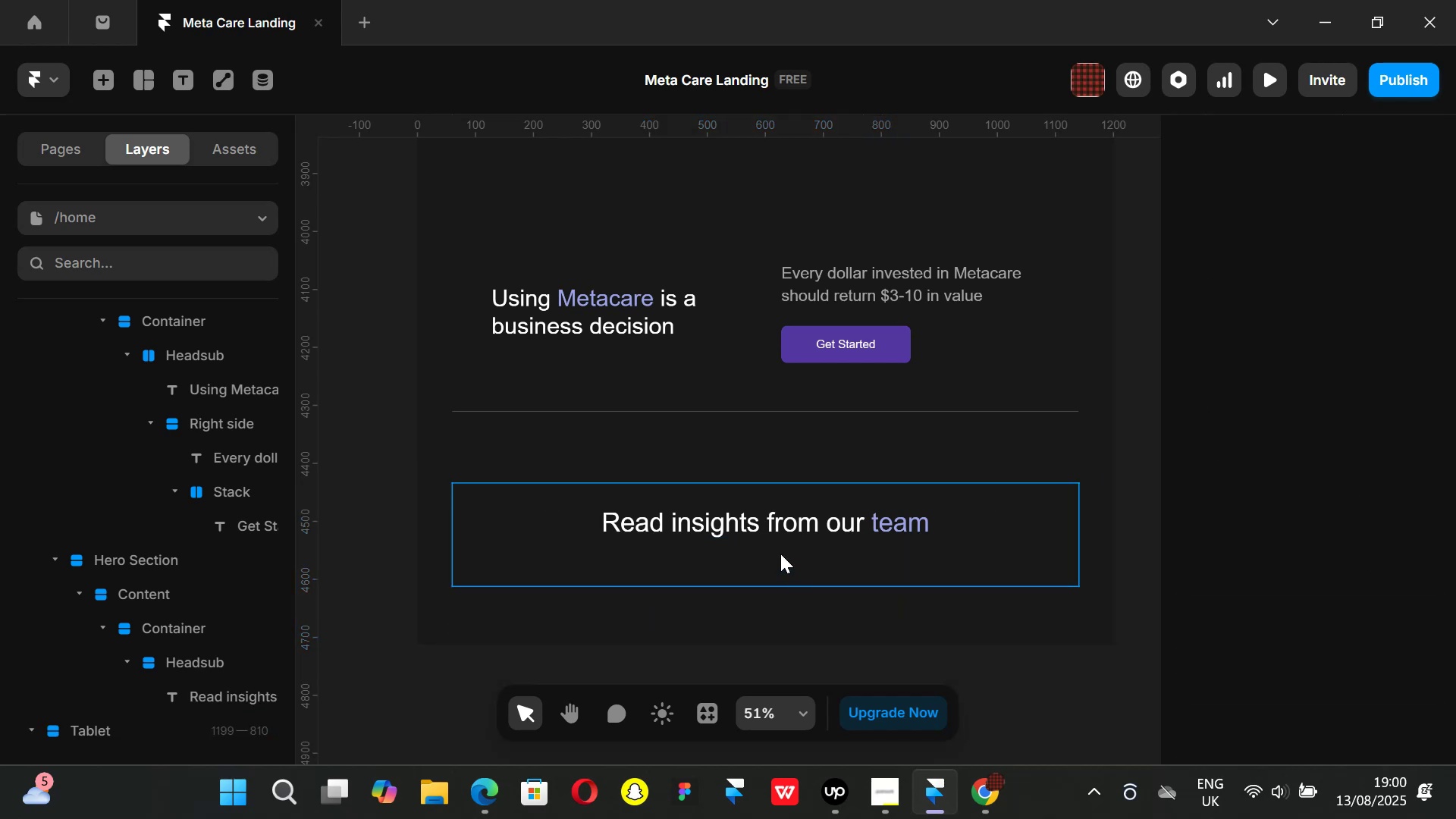 
left_click([780, 554])
 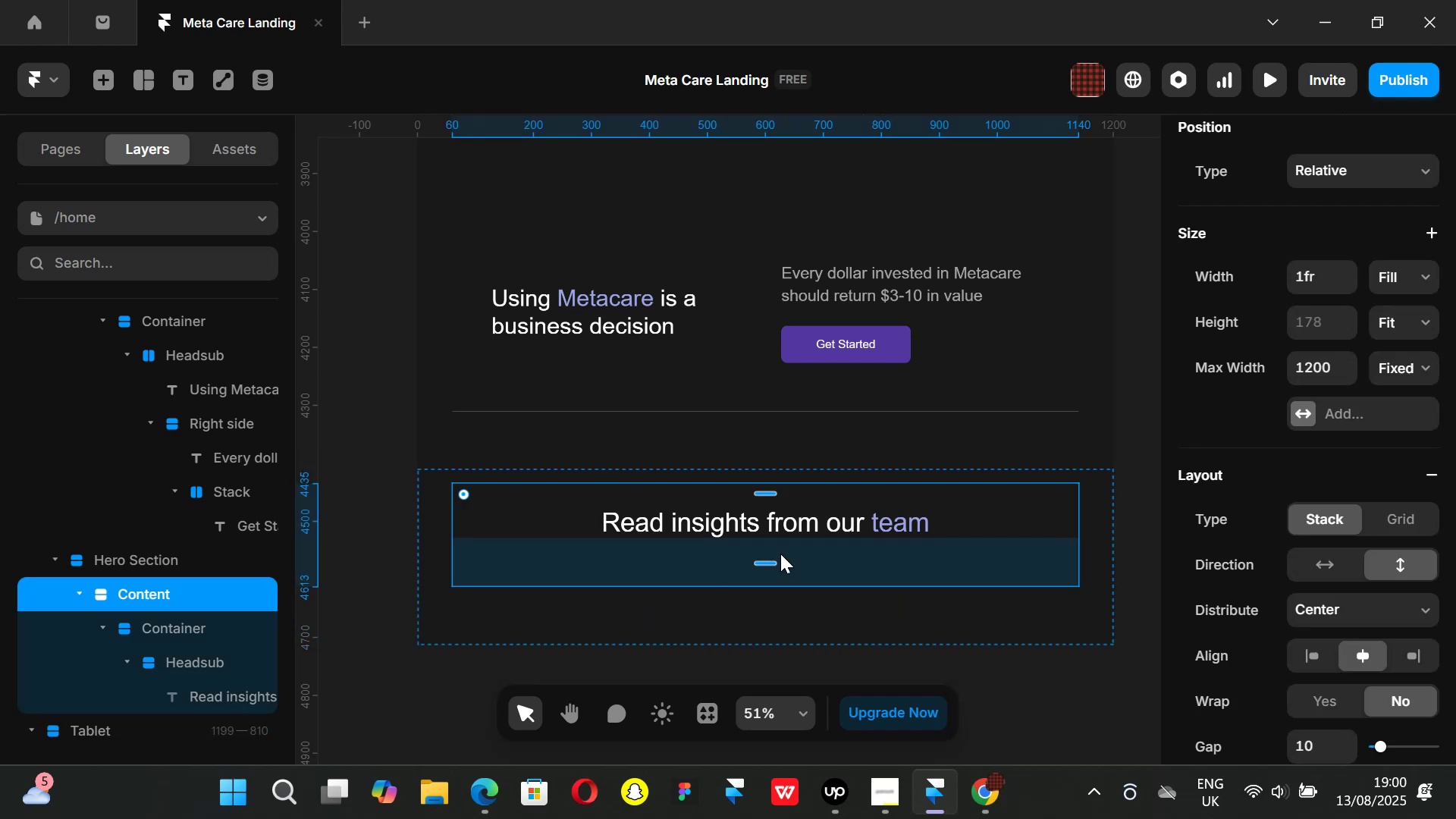 
key(Control+ControlLeft)
 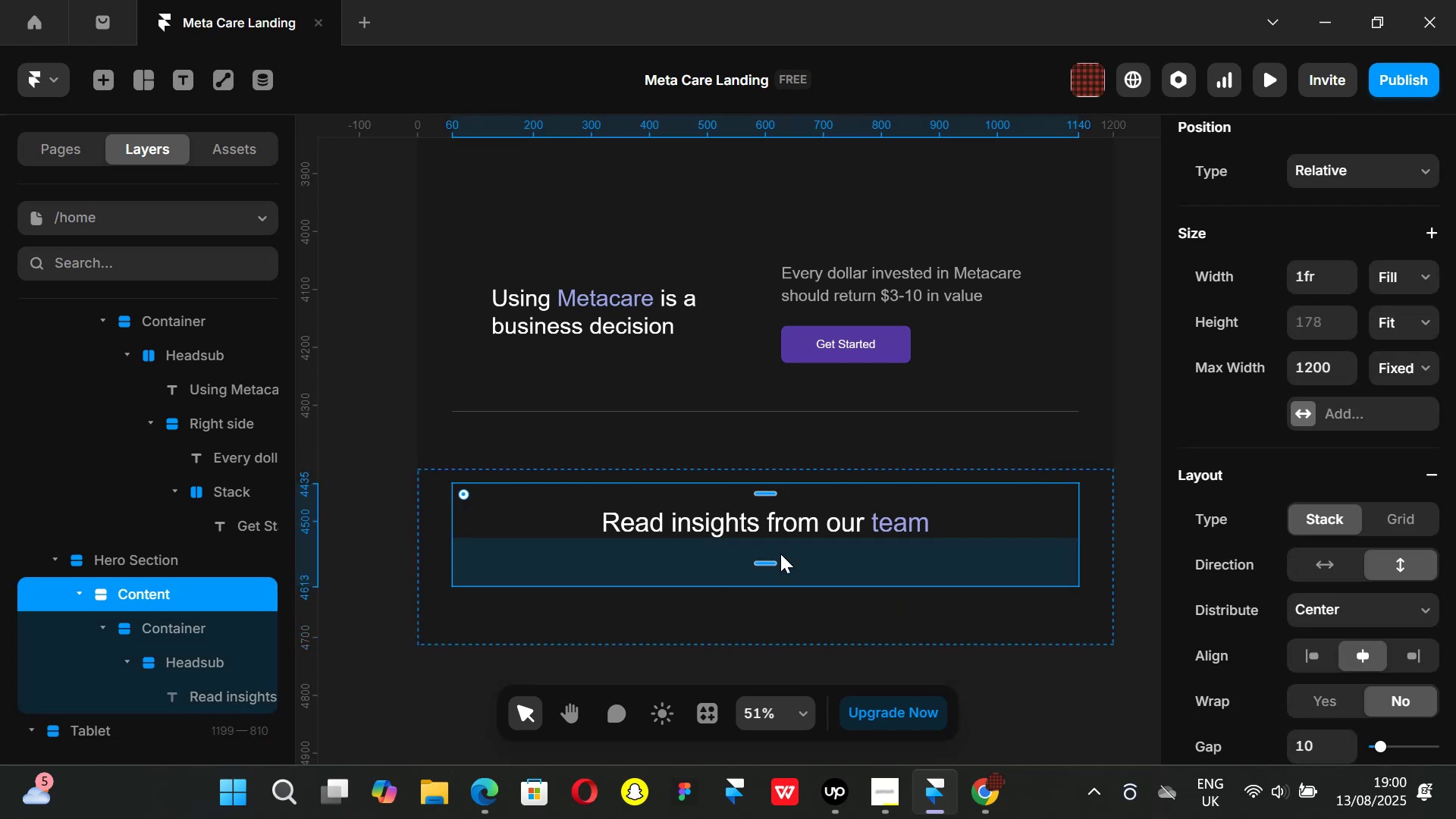 
key(Control+V)
 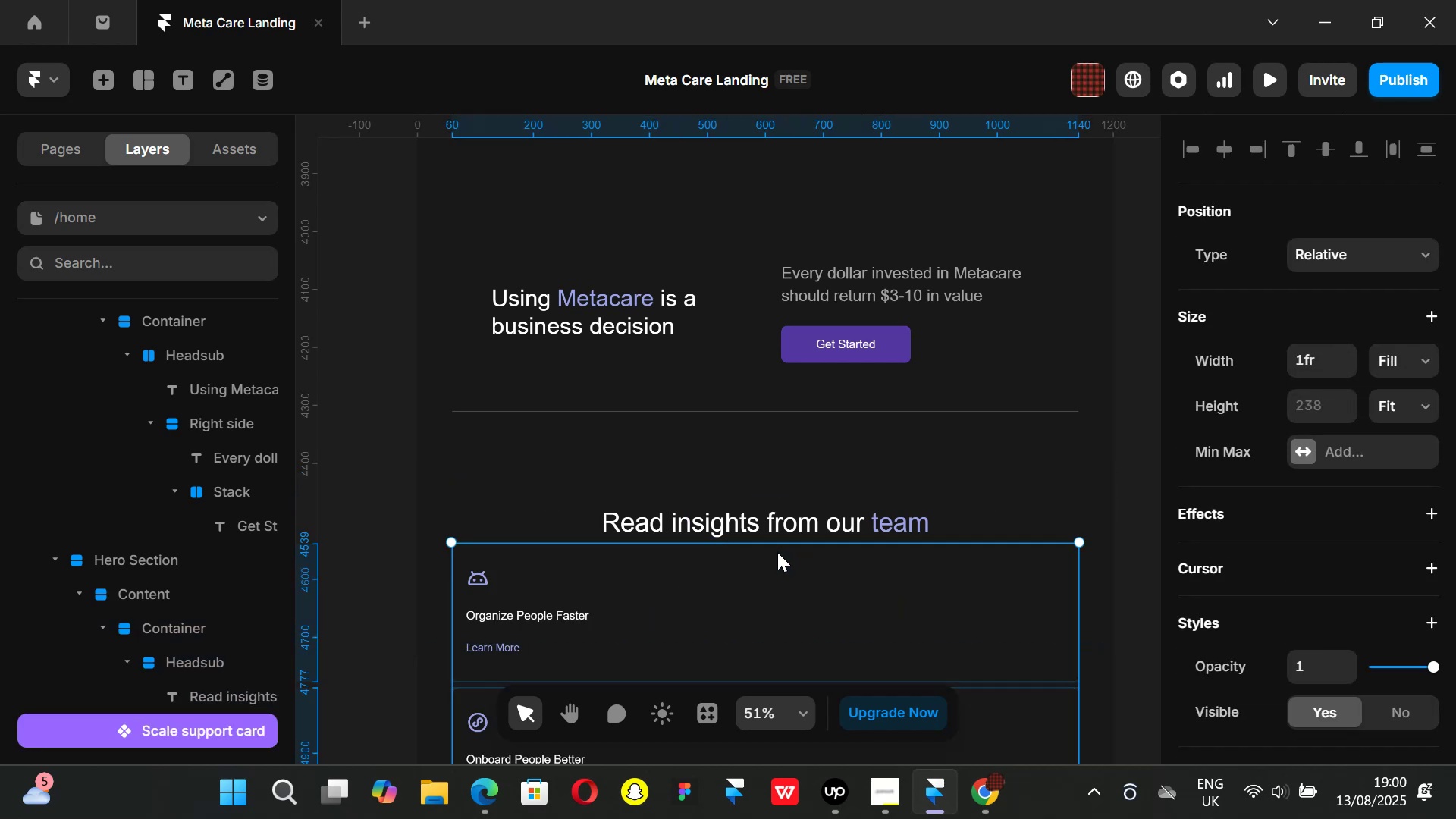 
scroll: coordinate [190, 566], scroll_direction: down, amount: 3.0
 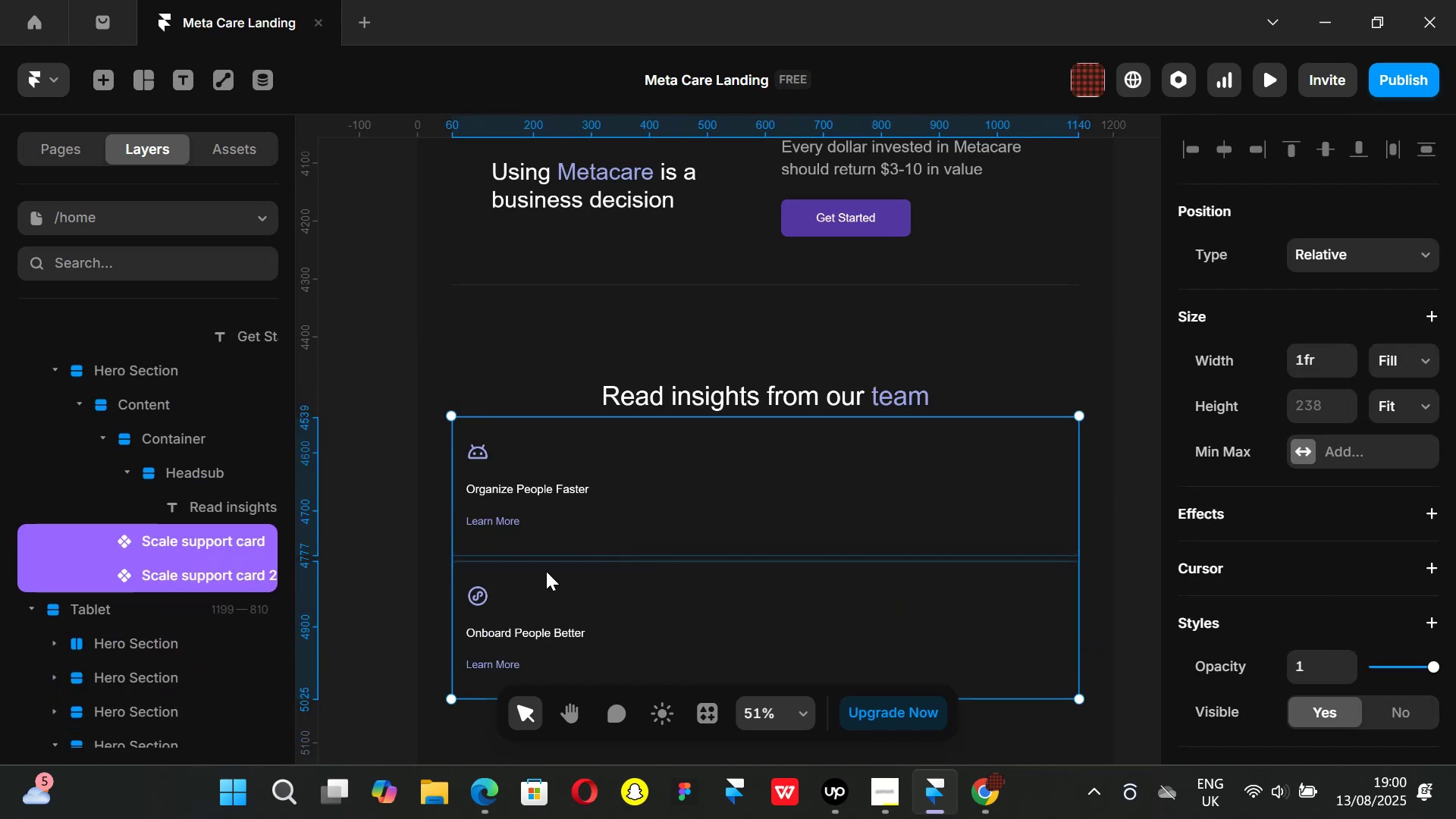 
key(Control+ControlLeft)
 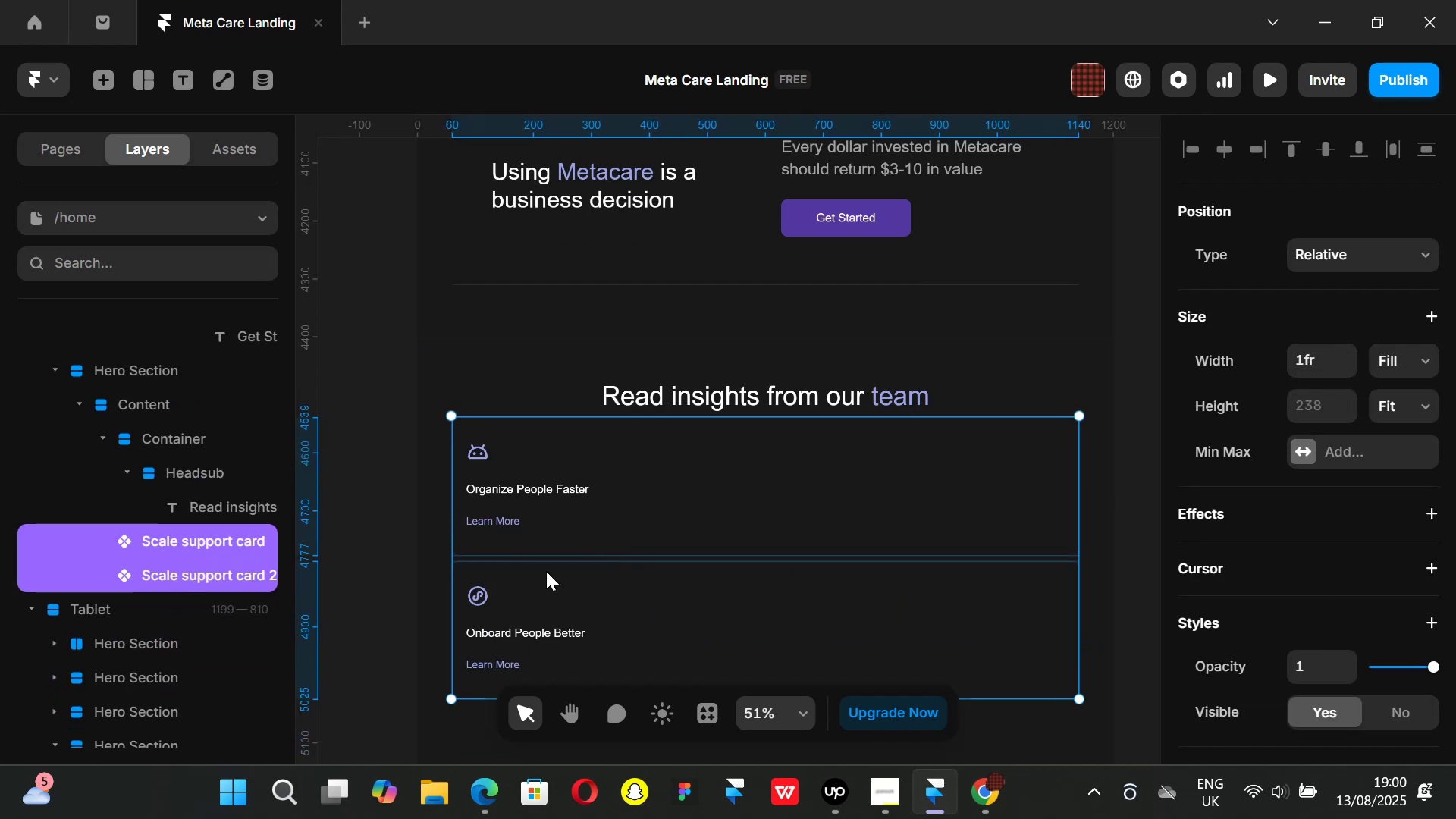 
key(Alt+Control+AltLeft)
 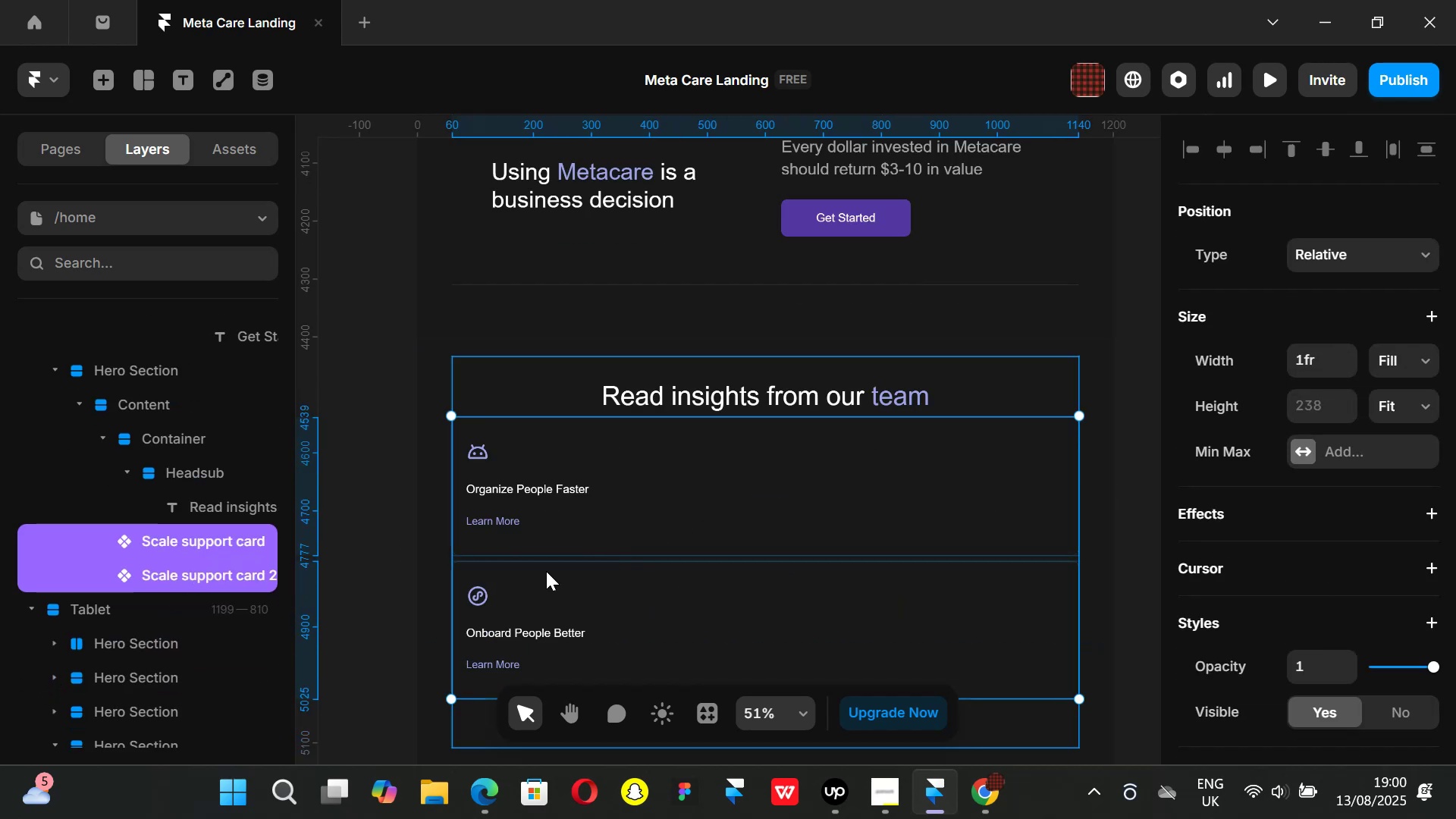 
key(Alt+Control+Enter)
 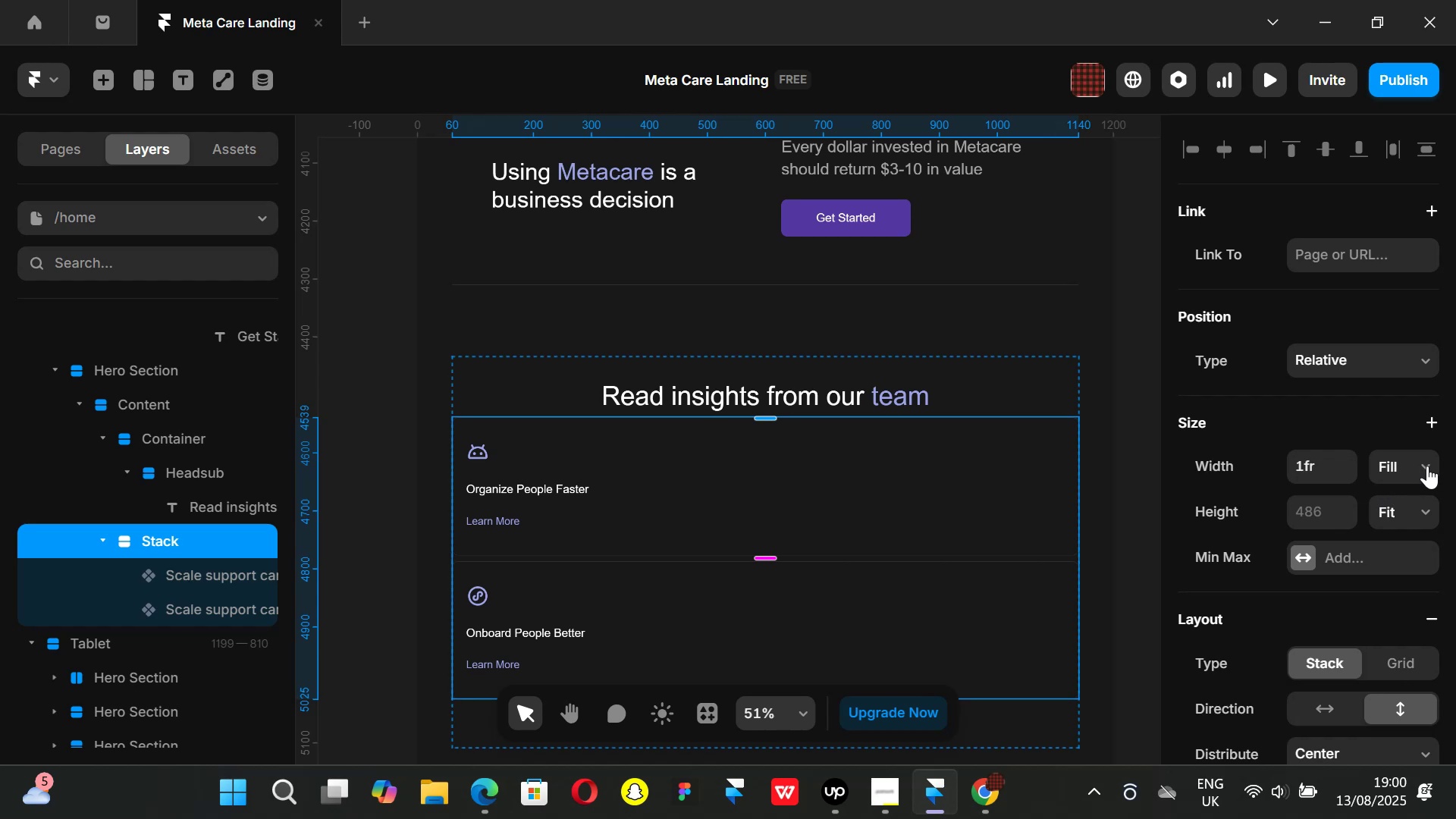 
left_click([1322, 704])
 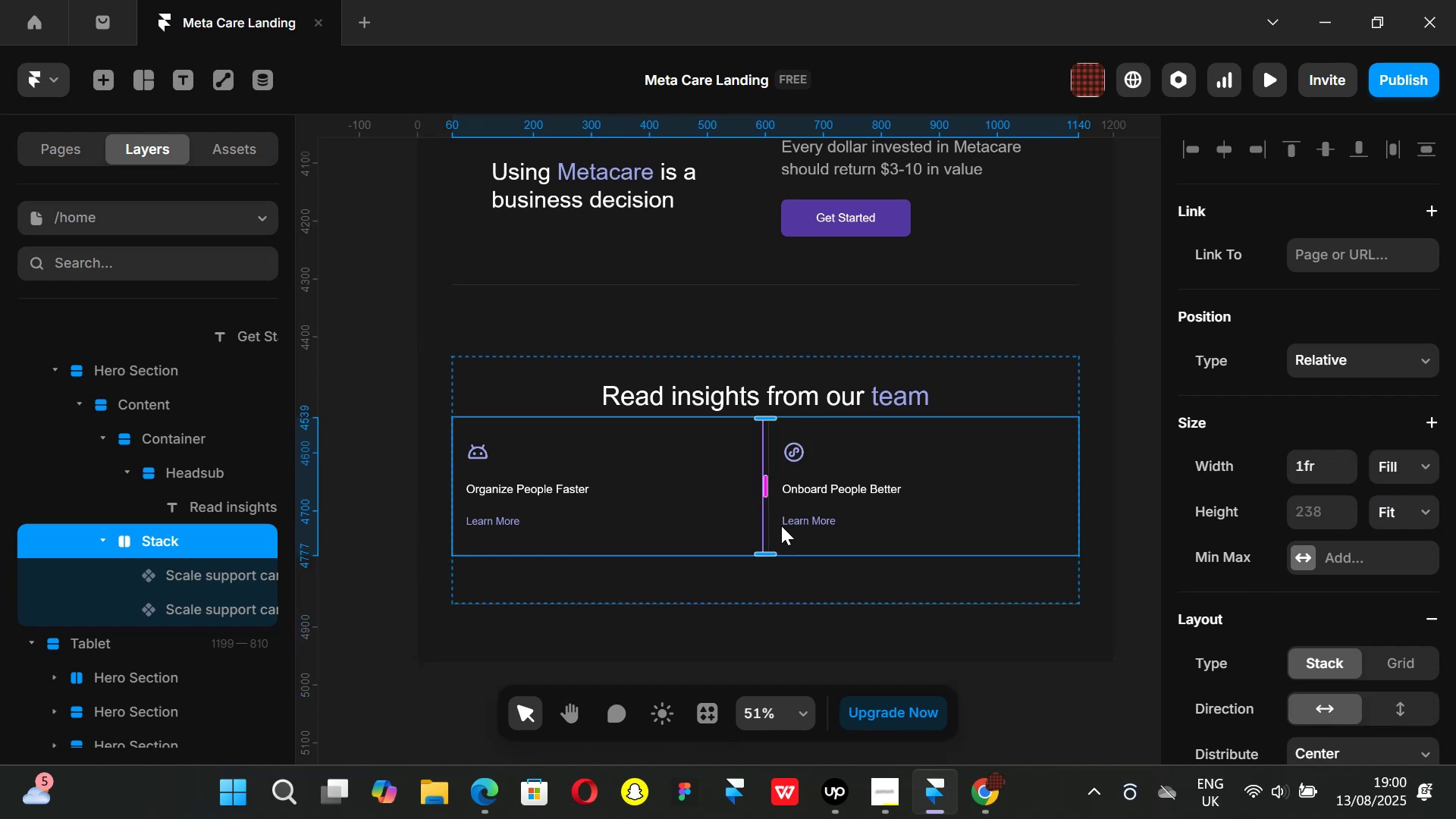 
left_click_drag(start_coordinate=[764, 491], to_coordinate=[795, 494])
 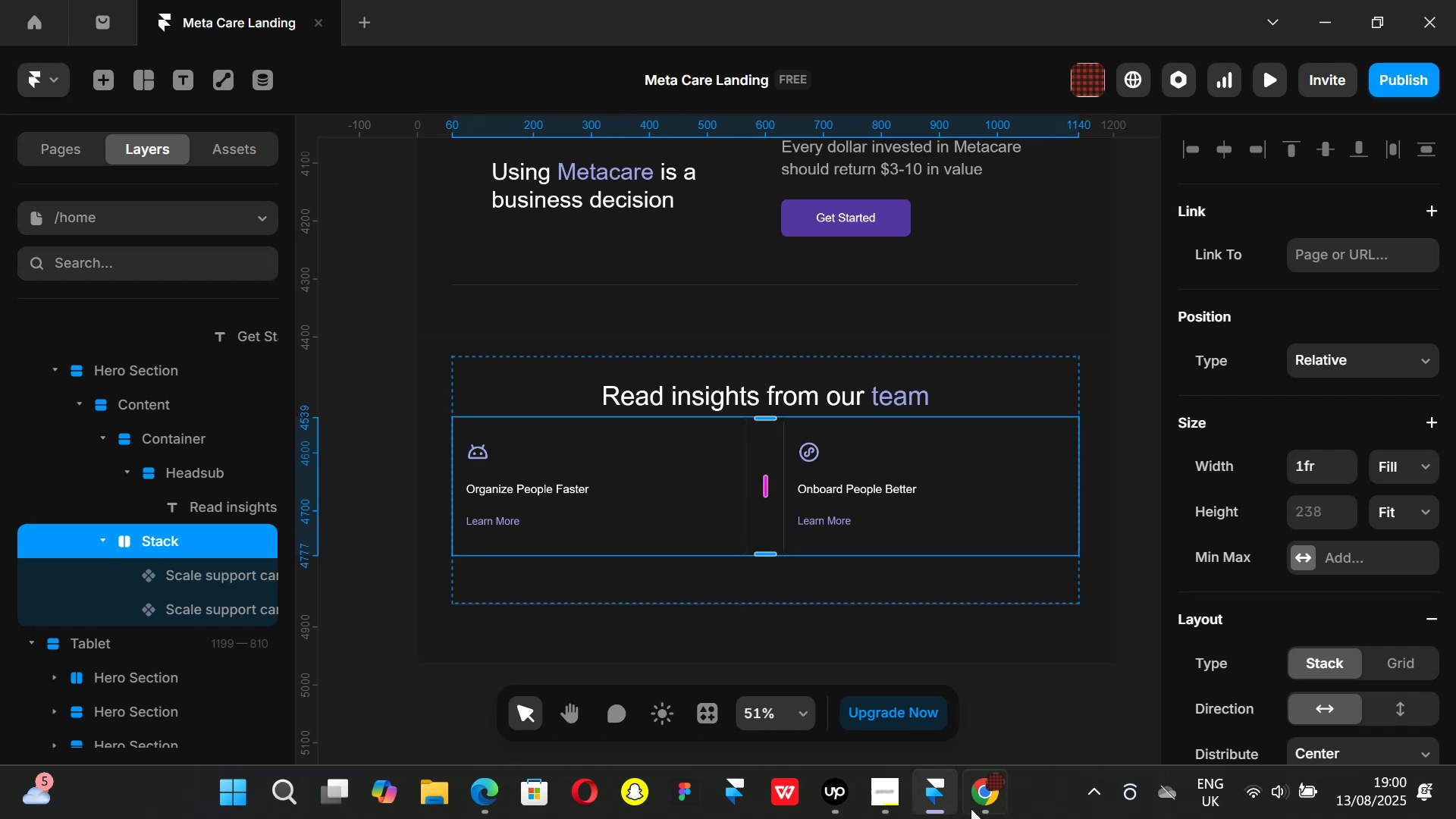 
left_click([972, 808])
 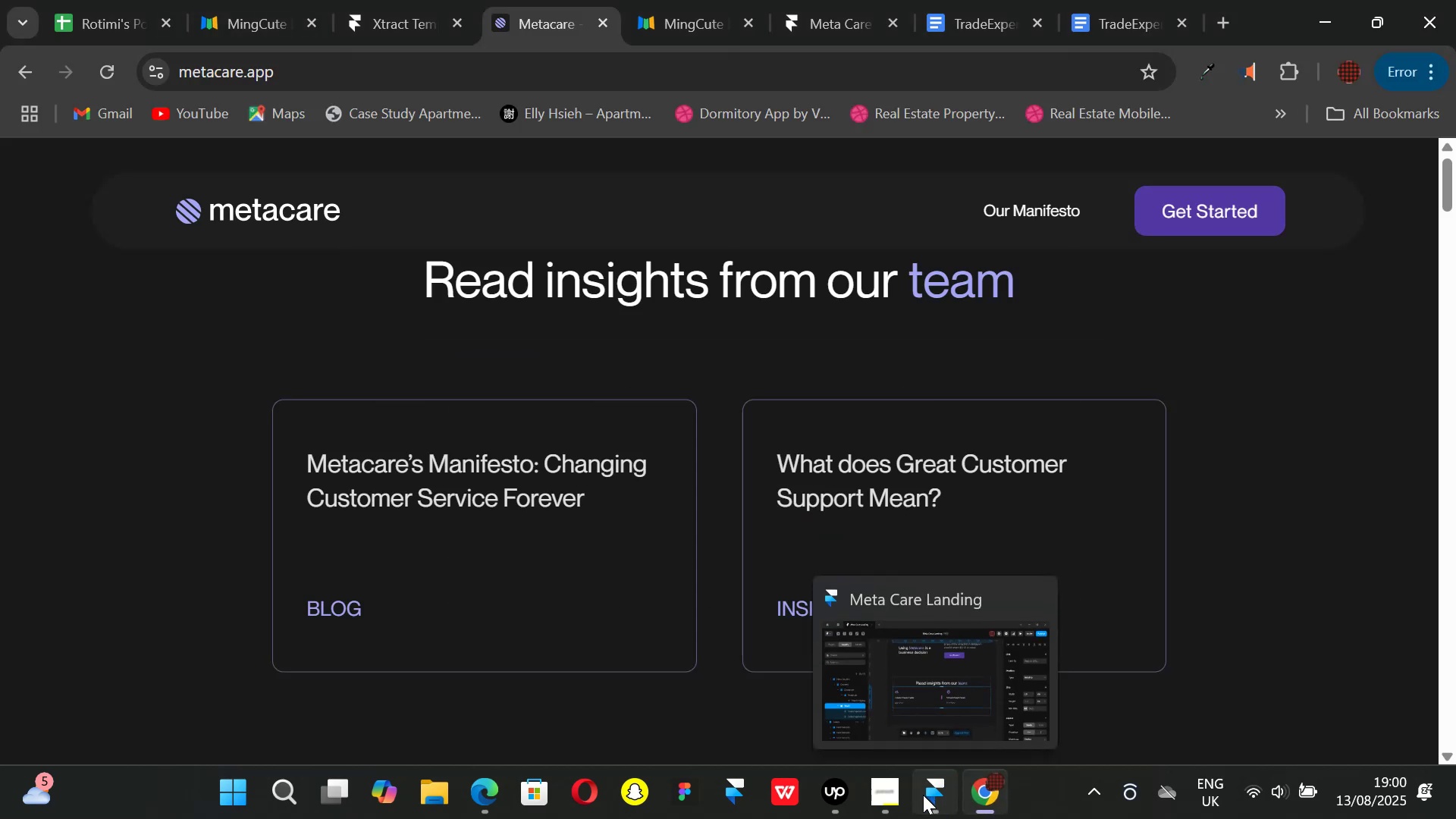 
left_click([923, 795])
 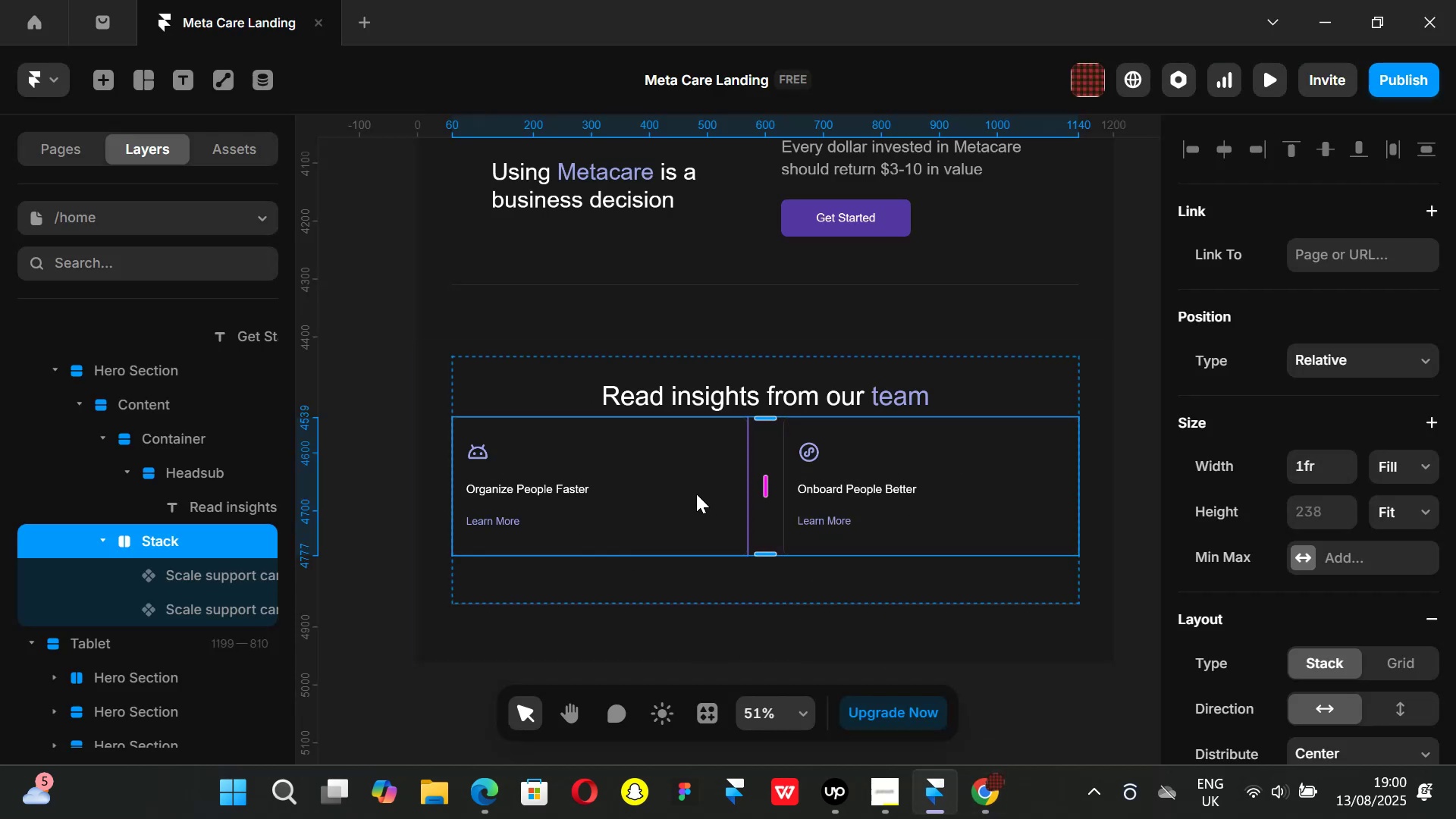 
left_click([693, 494])
 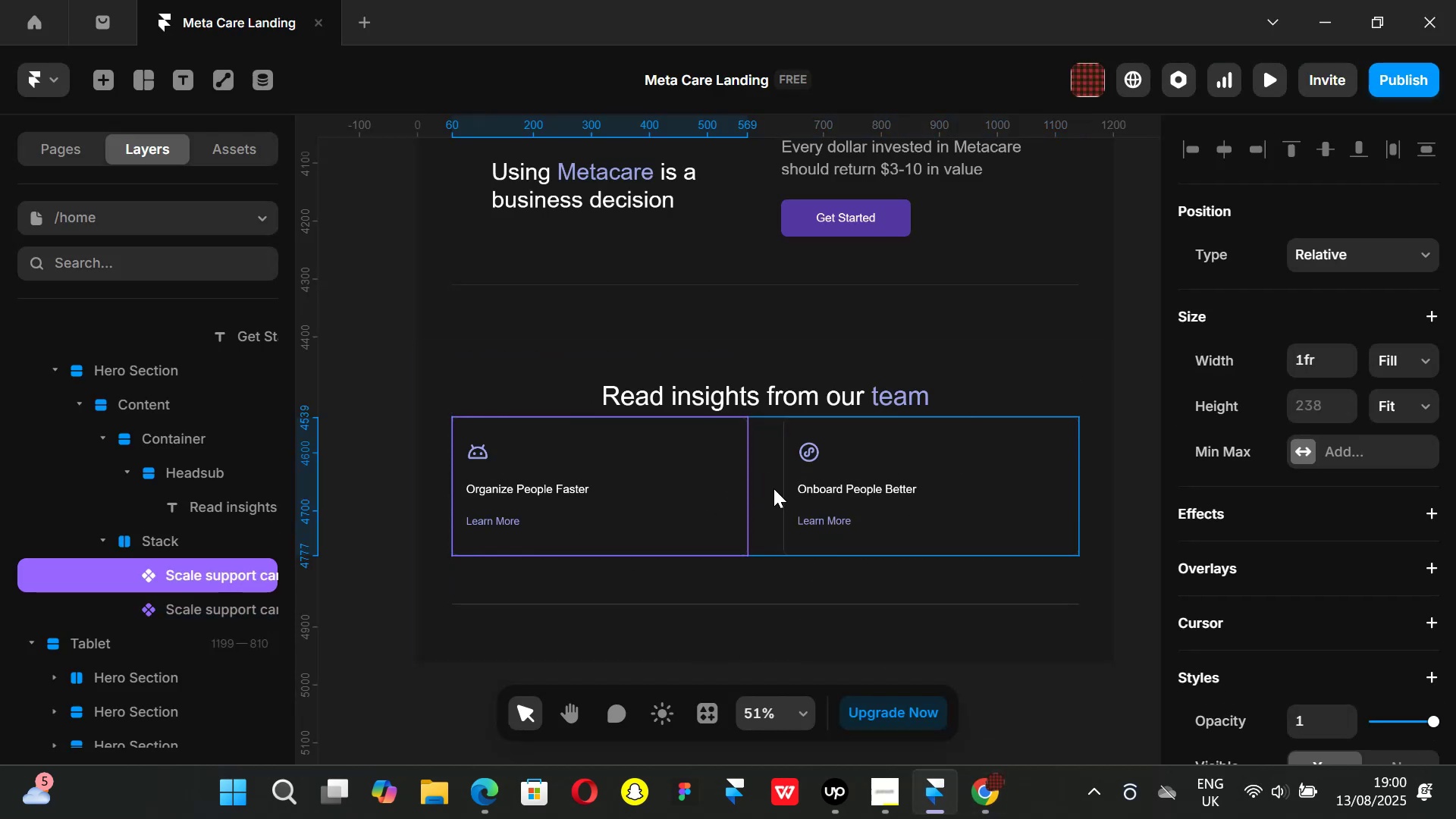 
left_click([767, 488])
 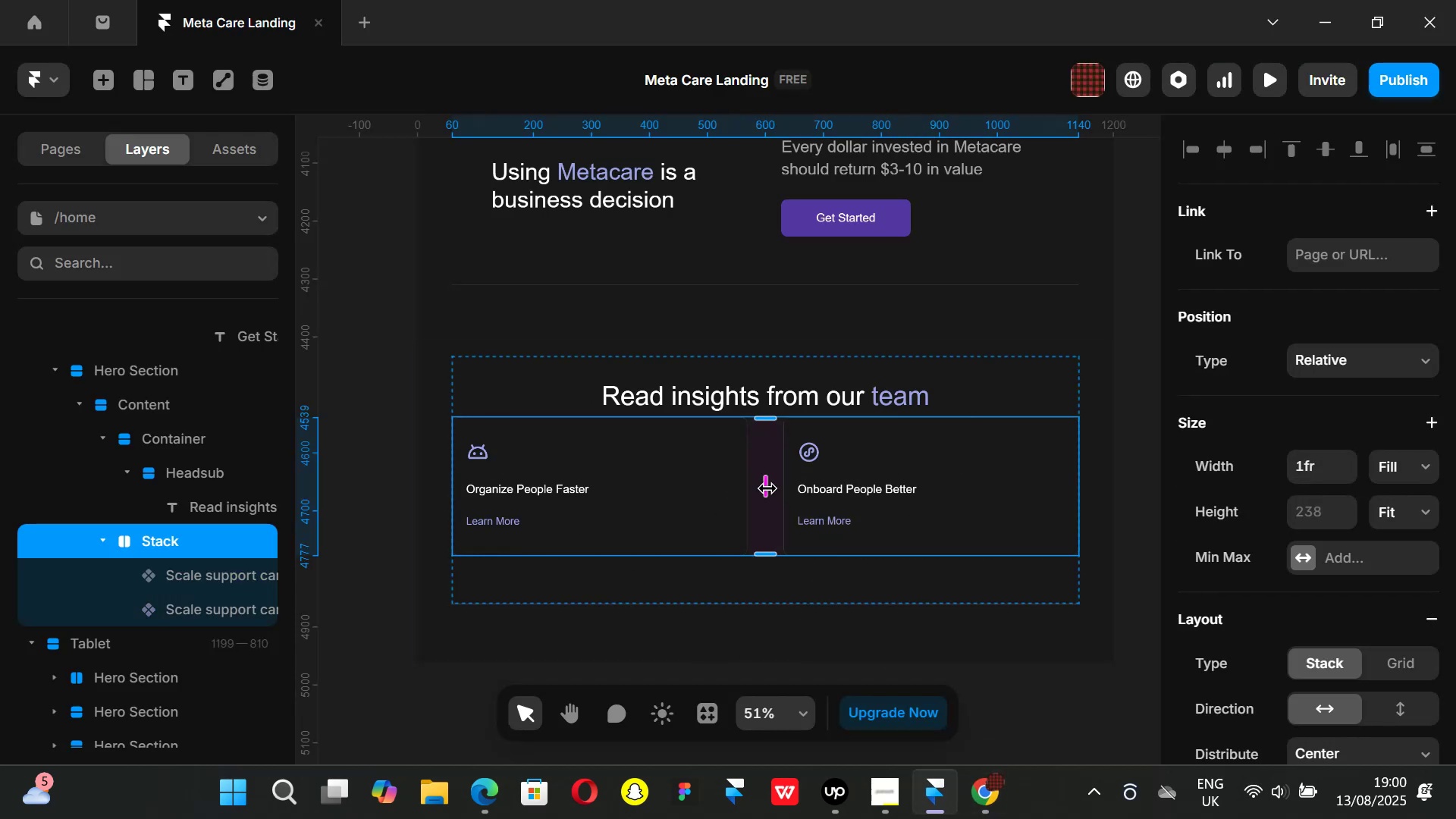 
left_click_drag(start_coordinate=[767, 488], to_coordinate=[758, 488])
 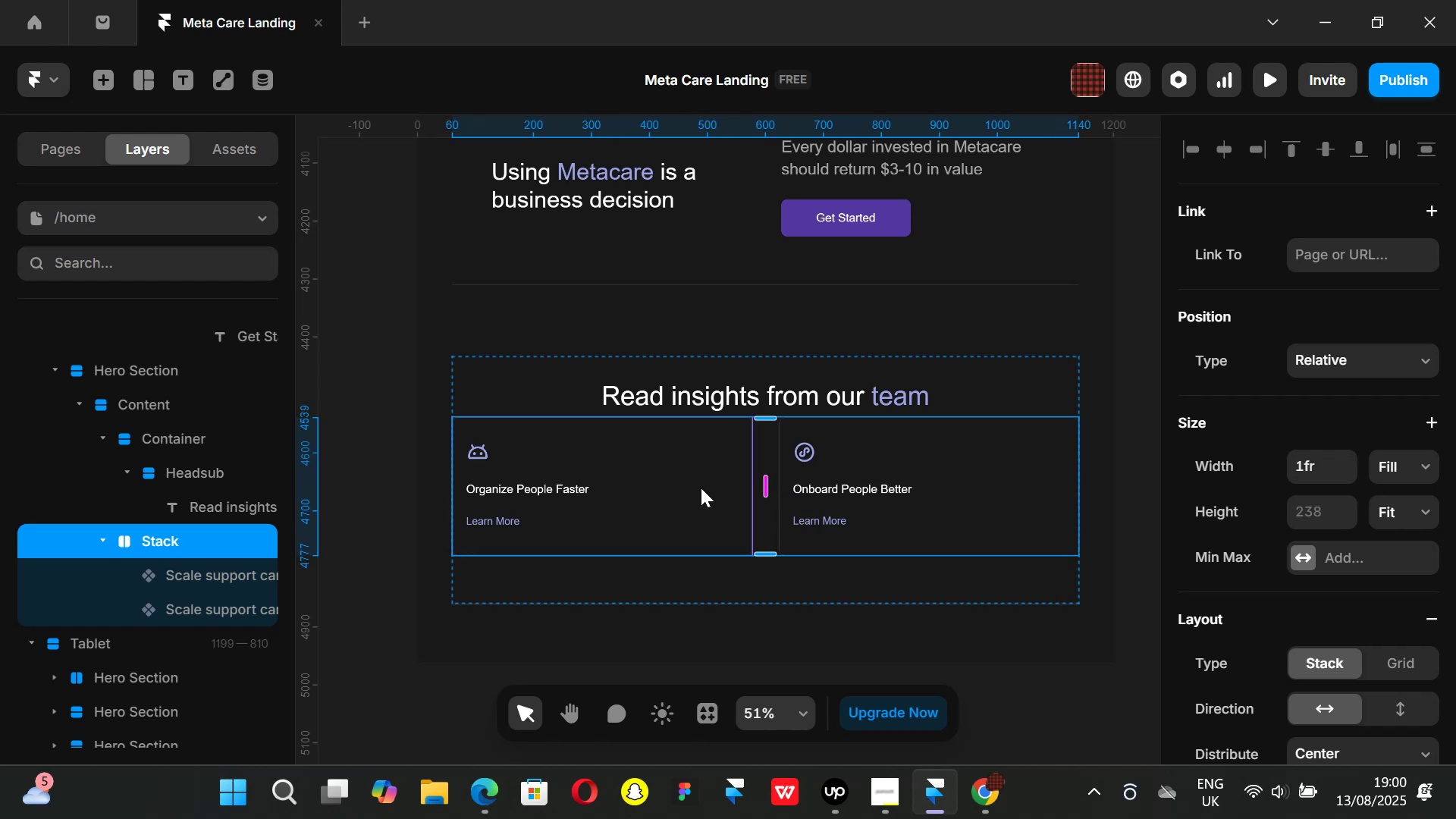 
left_click([701, 488])
 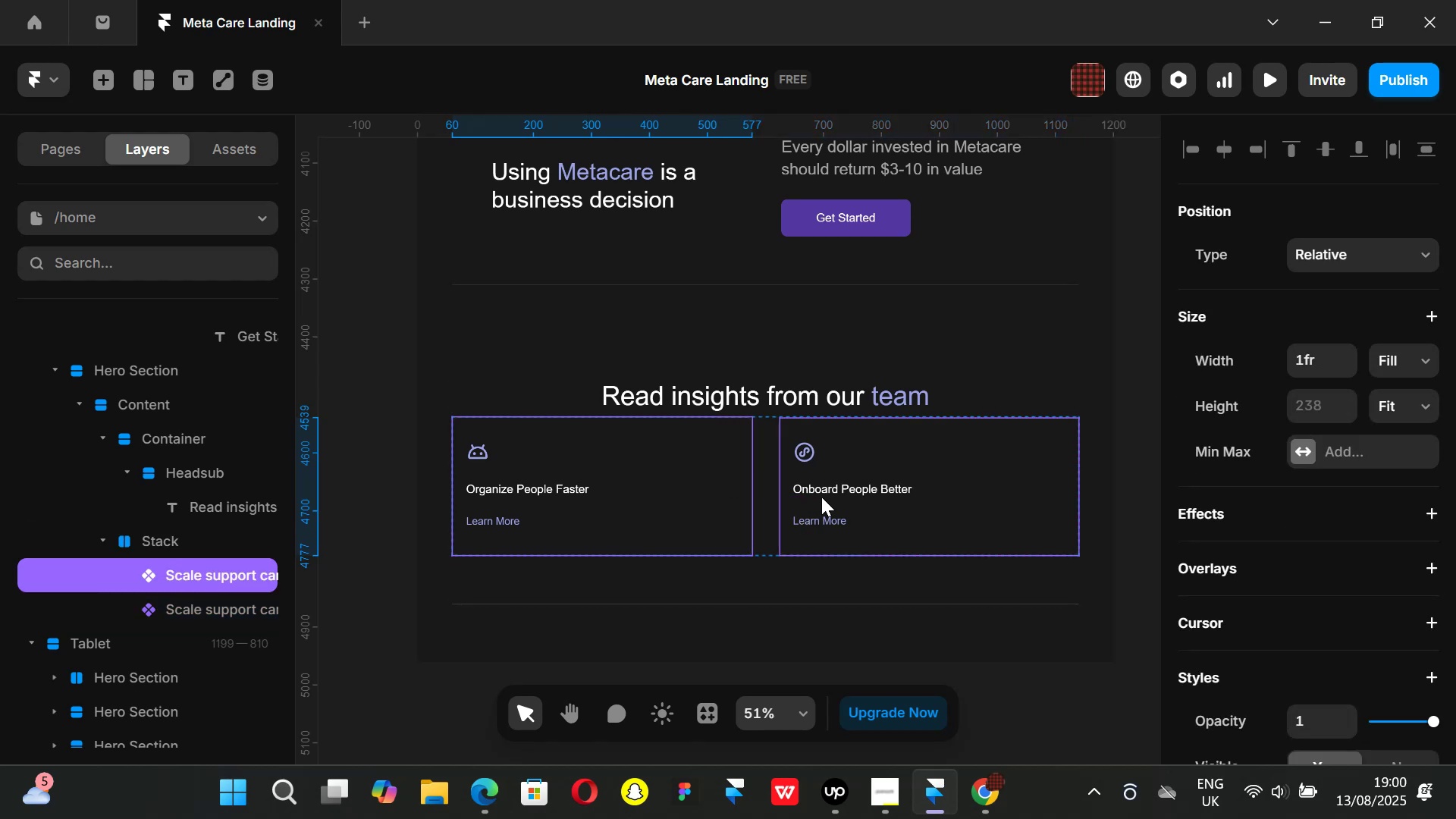 
hold_key(key=ShiftLeft, duration=0.74)
left_click([957, 496])
 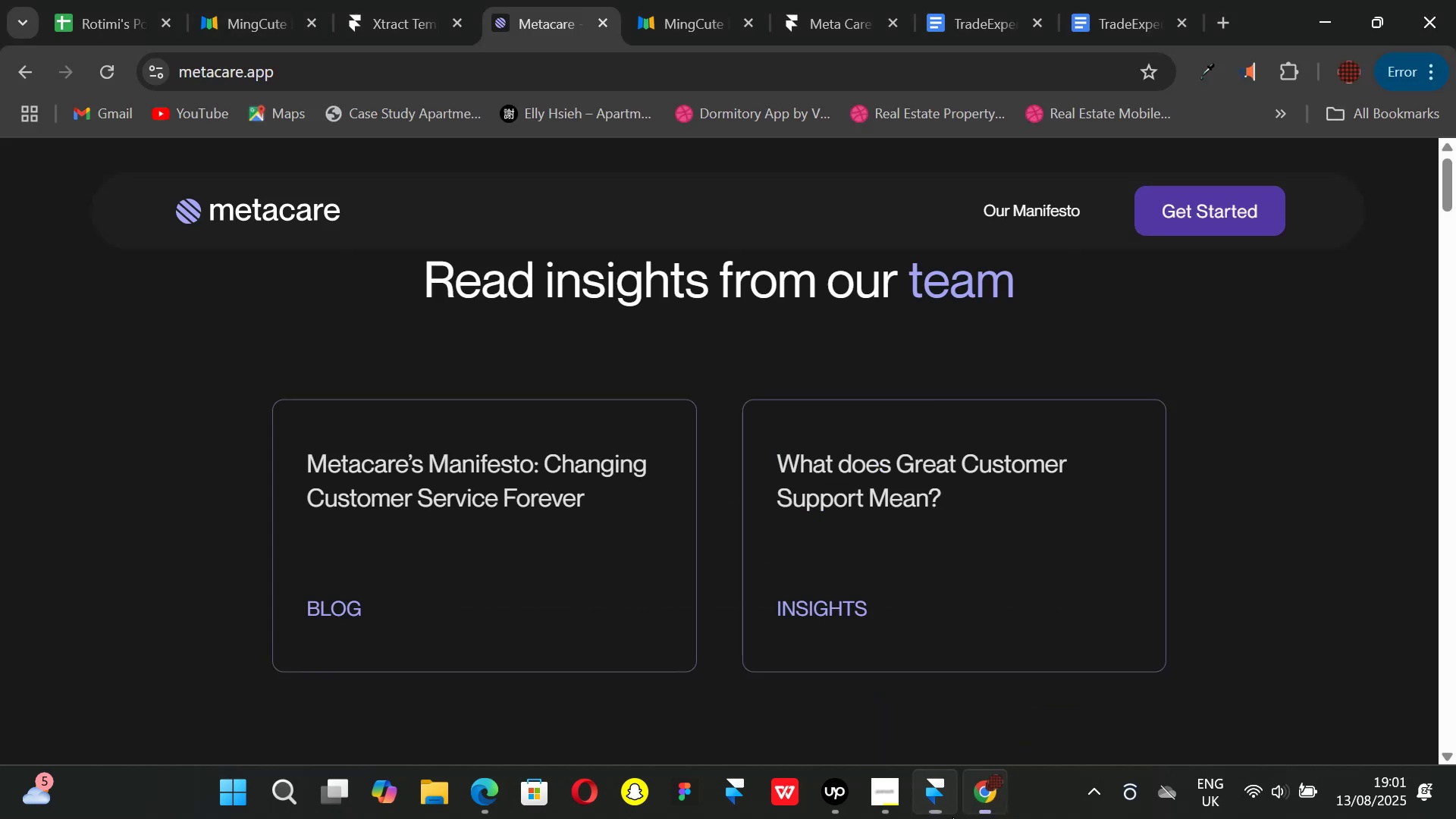 
left_click([940, 811])
 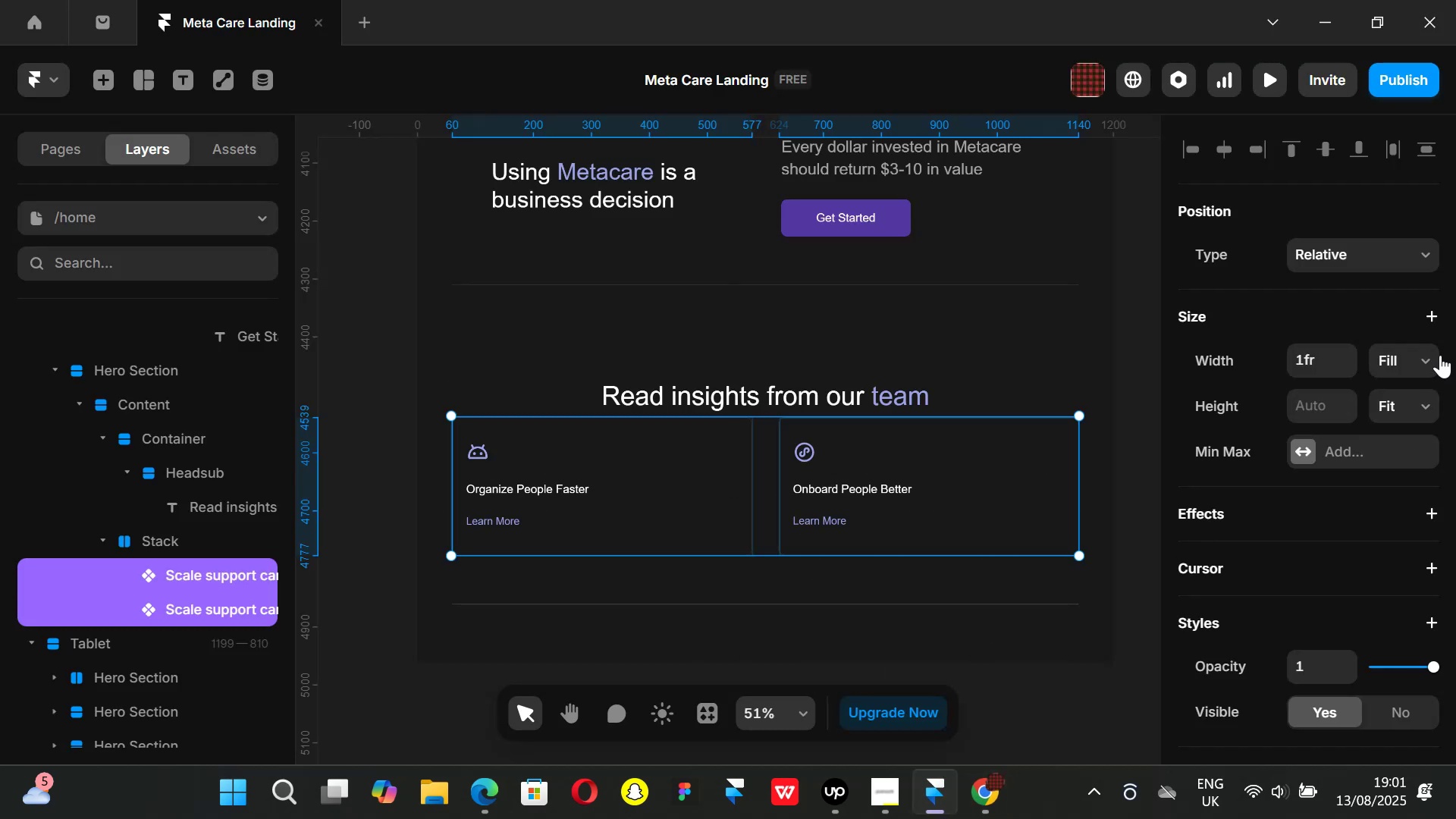 
left_click([1424, 359])
 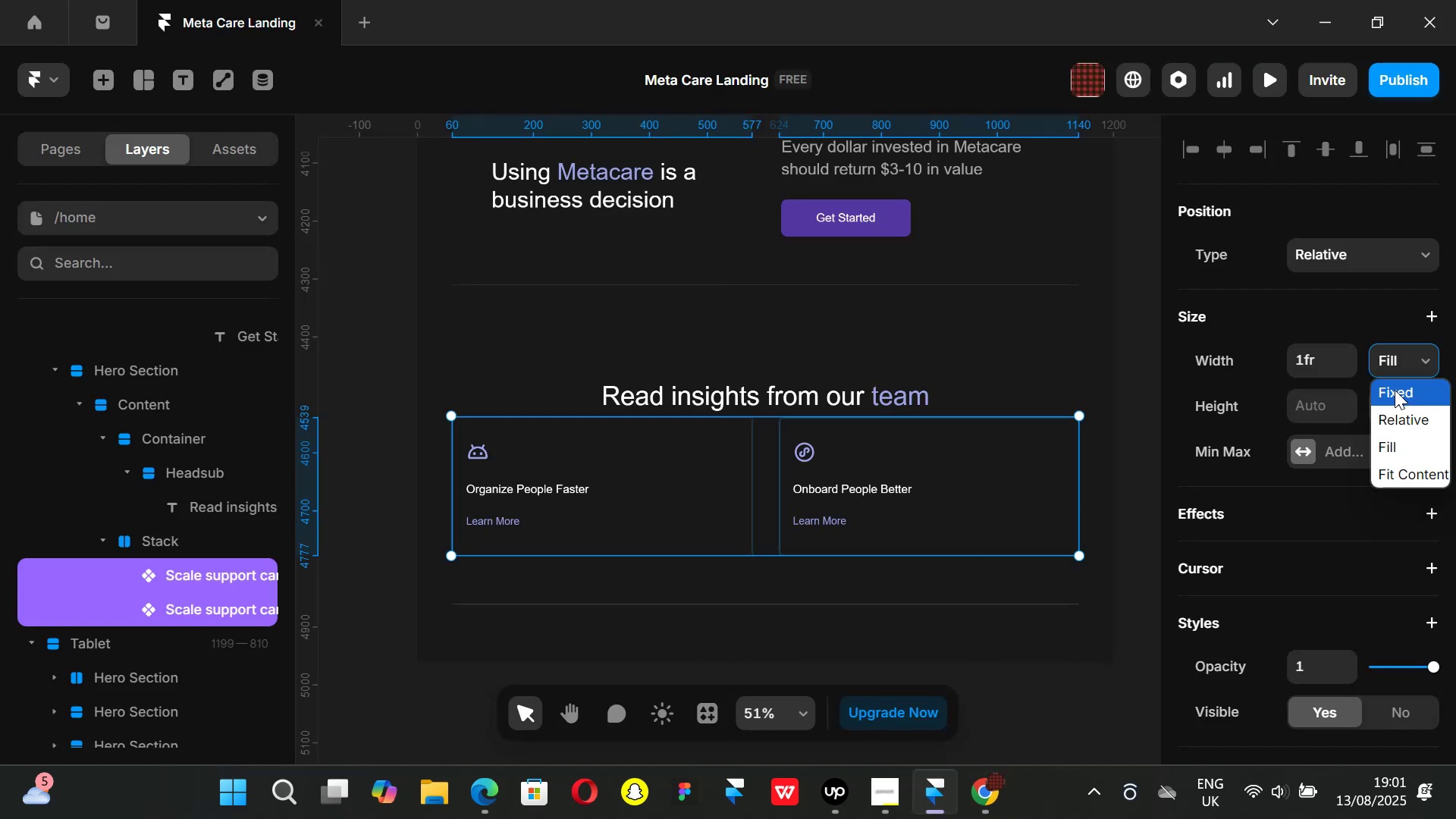 
left_click([1395, 391])
 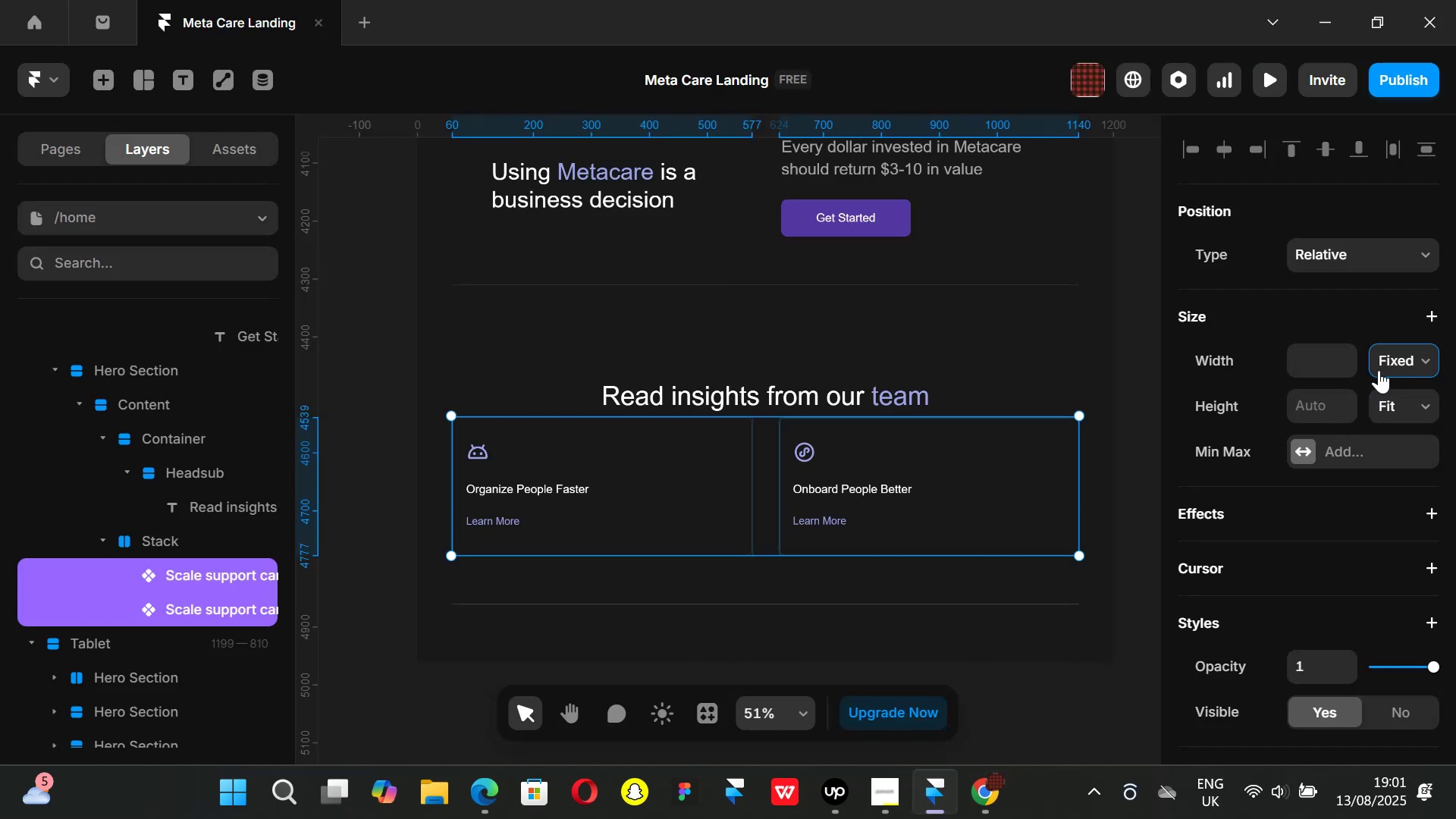 
left_click([1318, 362])
 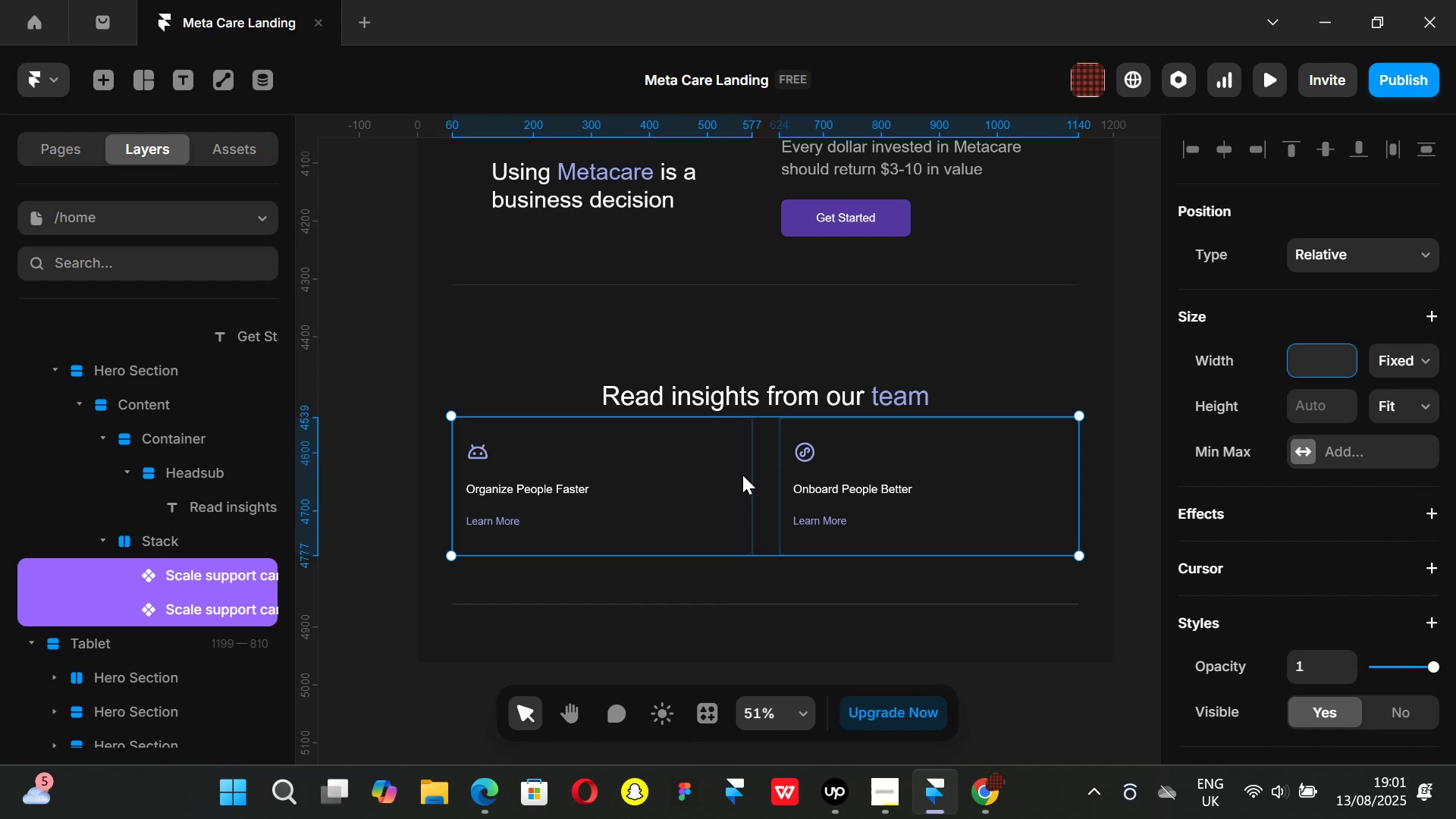 
scroll: coordinate [638, 422], scroll_direction: up, amount: 8.0
 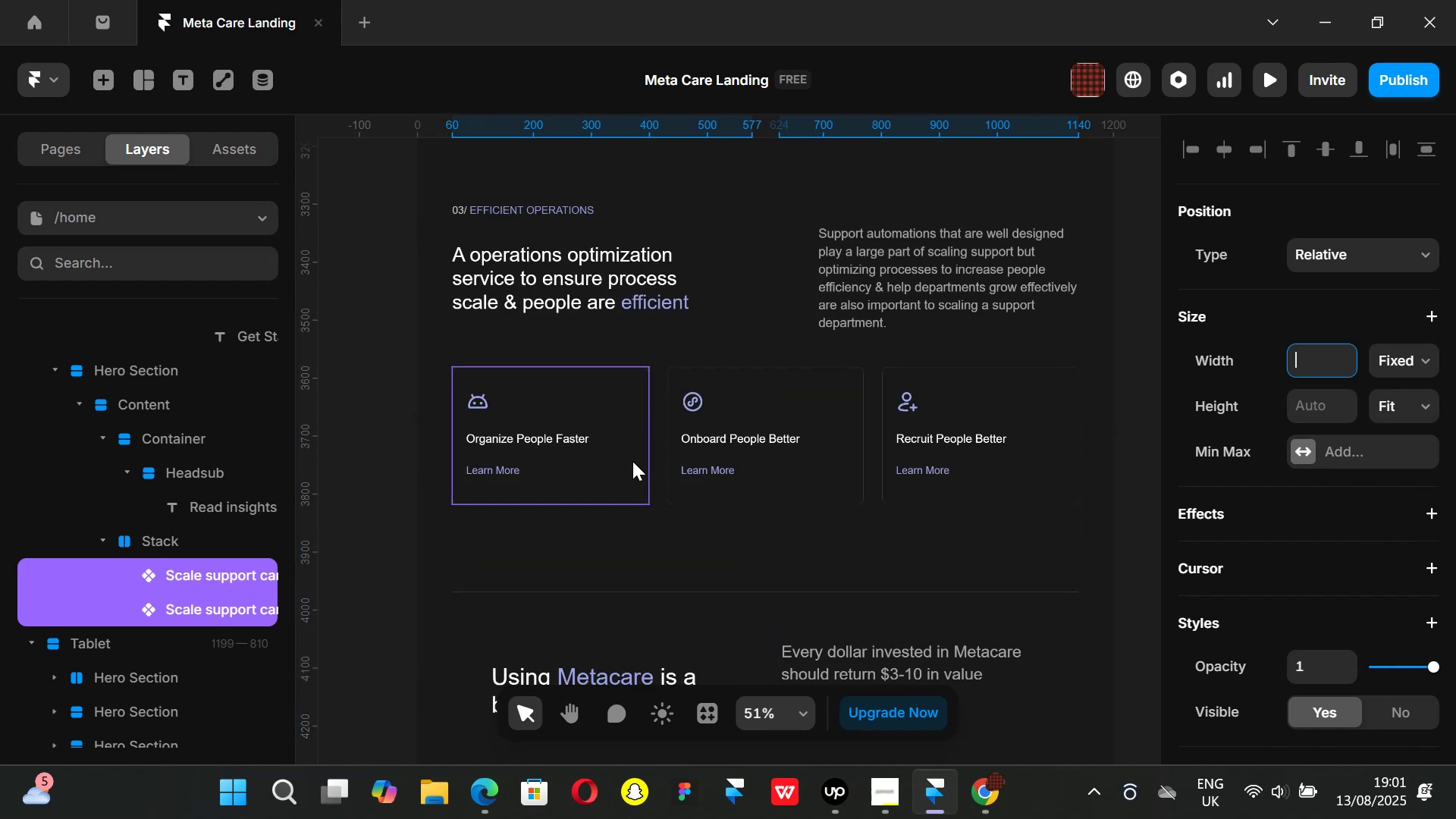 
left_click([632, 461])
 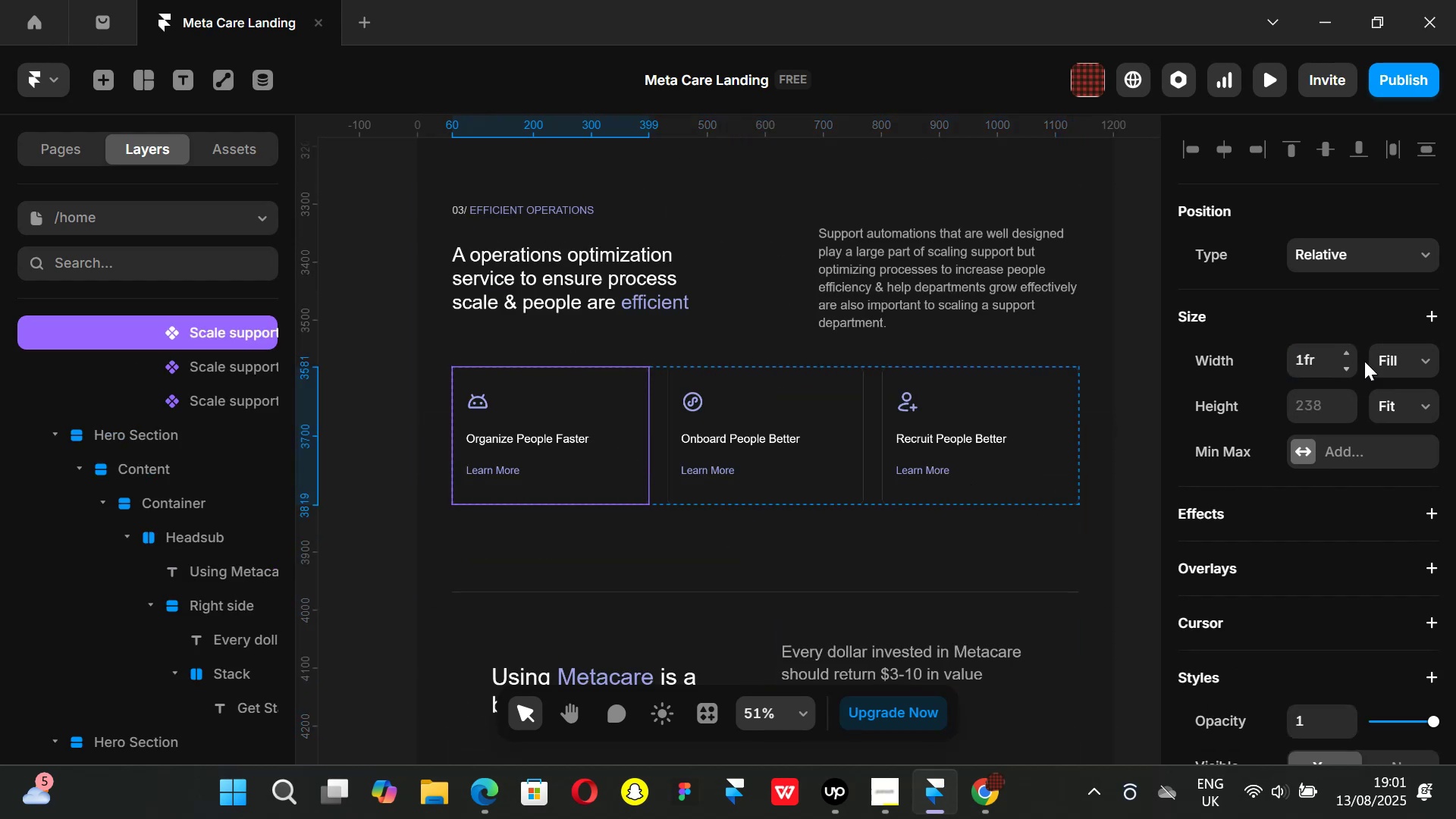 
left_click([1426, 360])
 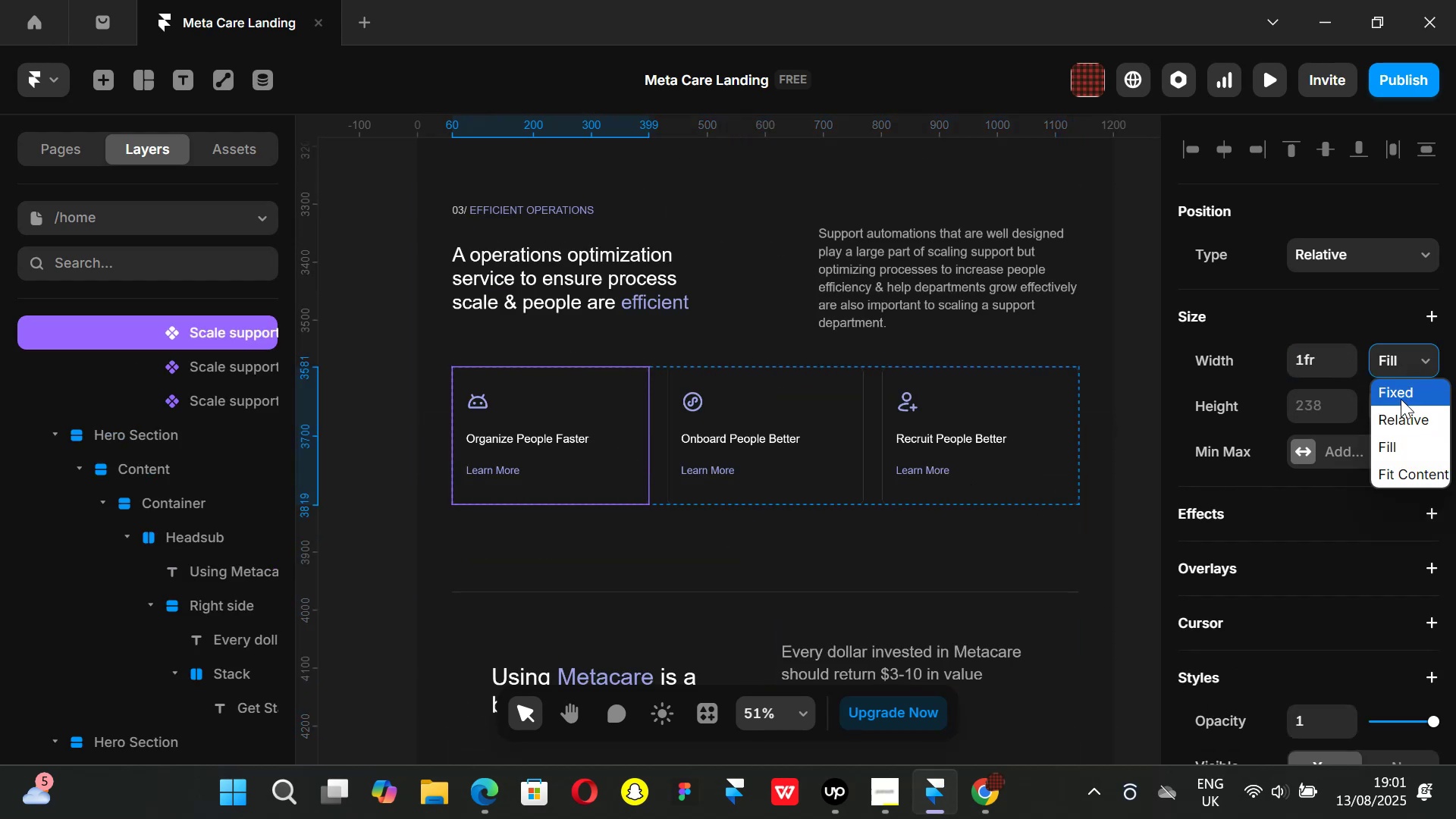 
left_click([1401, 398])
 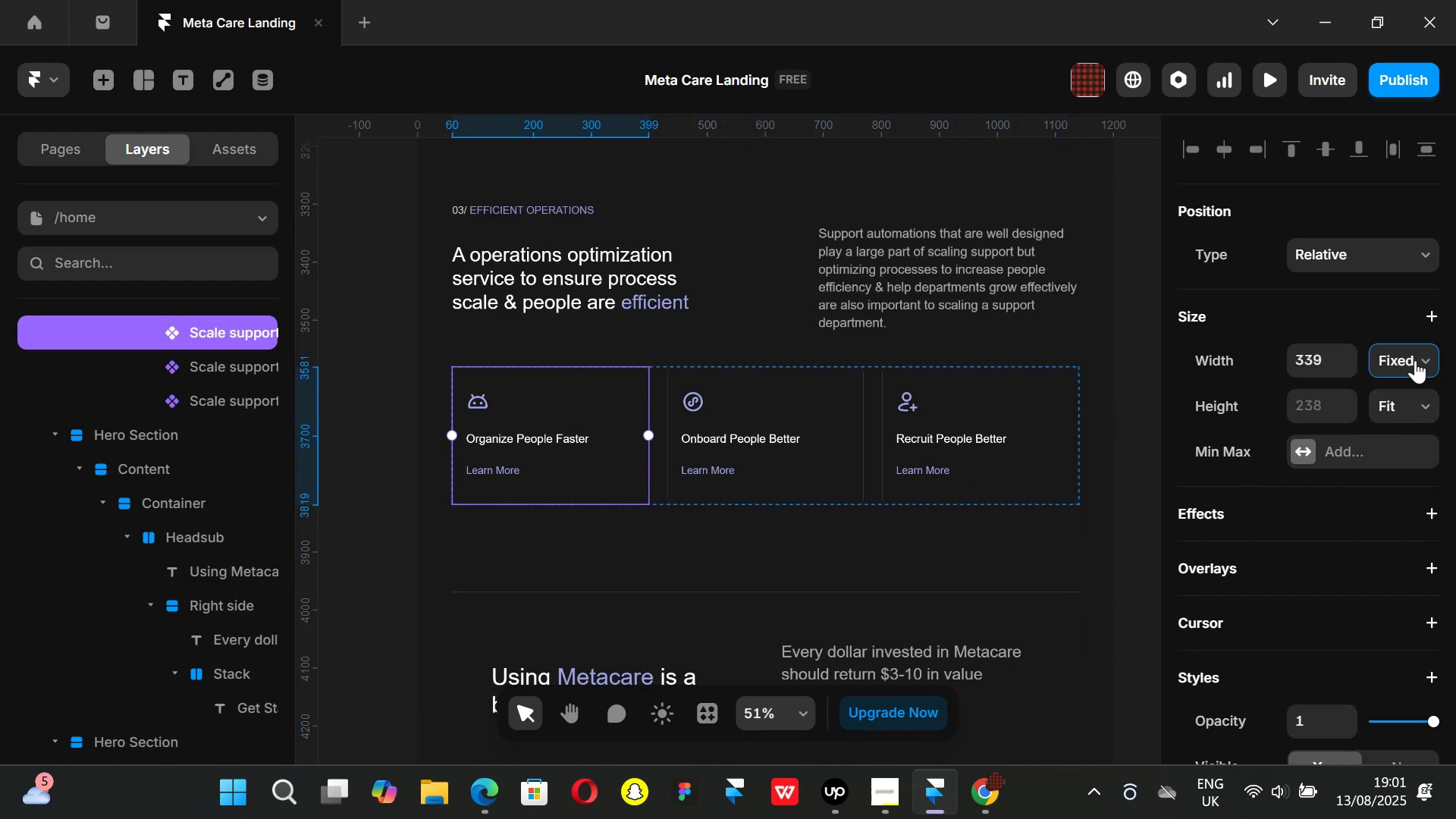 
left_click([1415, 360])
 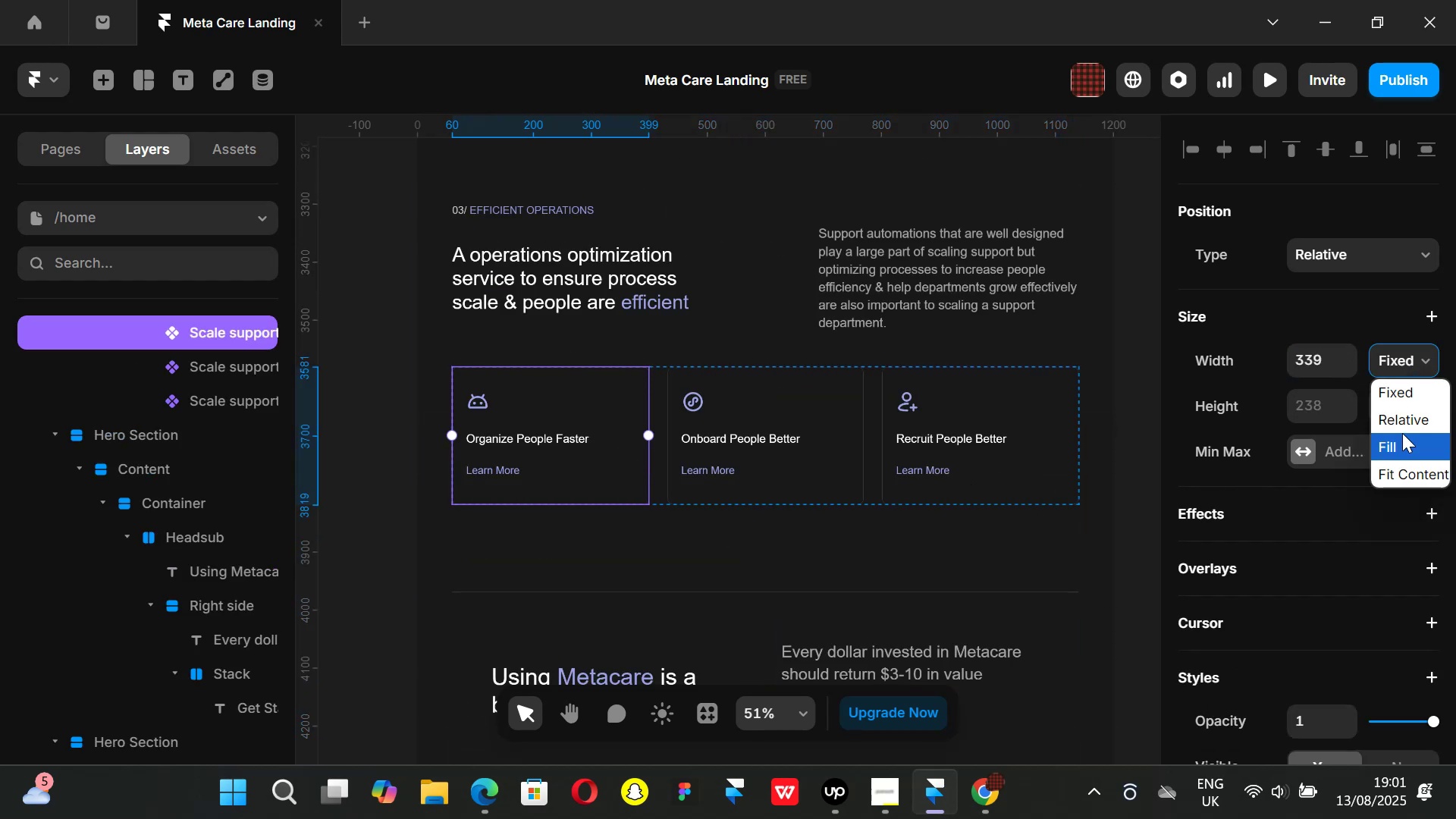 
left_click([1401, 438])
 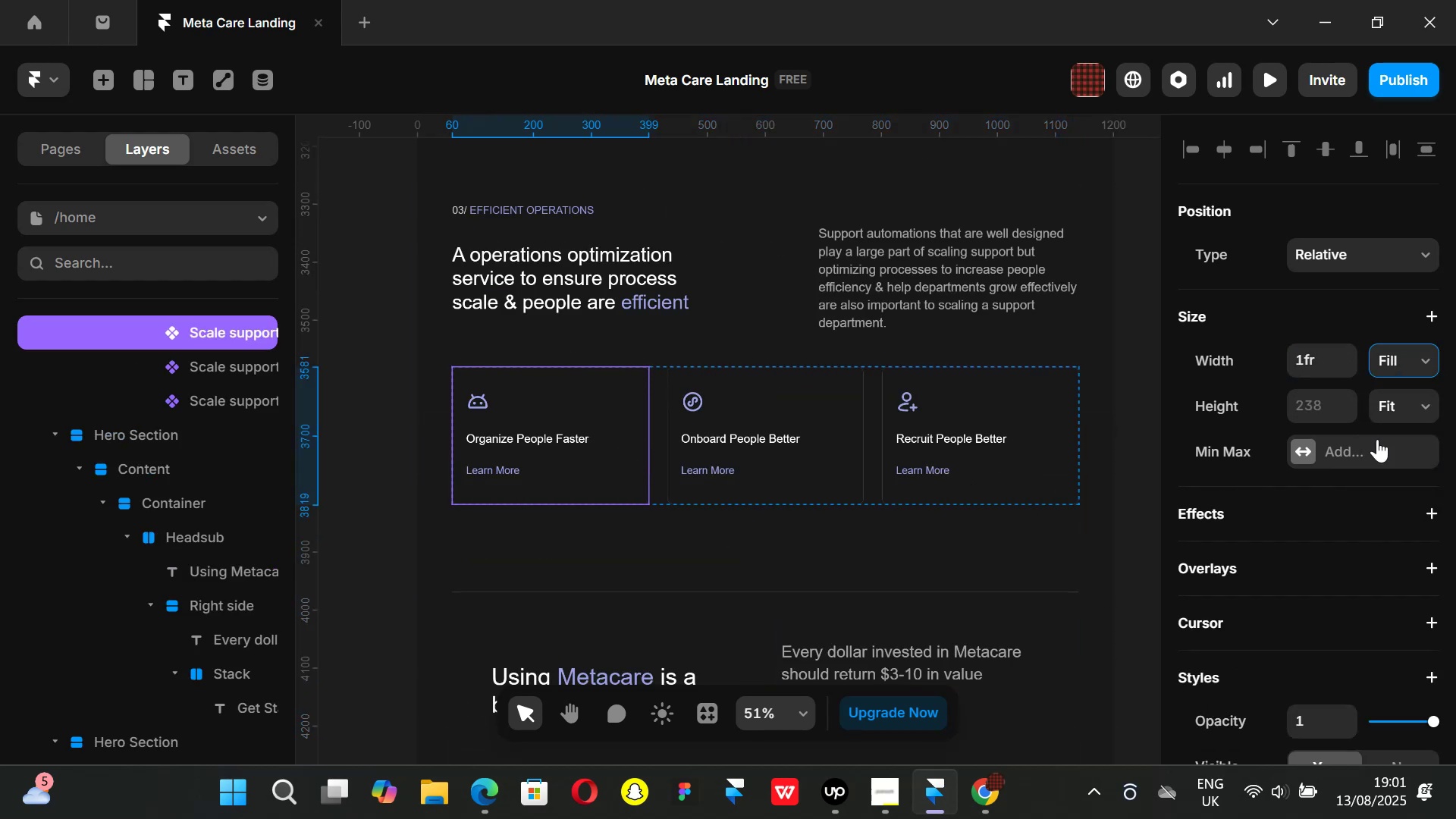 
scroll: coordinate [645, 500], scroll_direction: down, amount: 8.0
 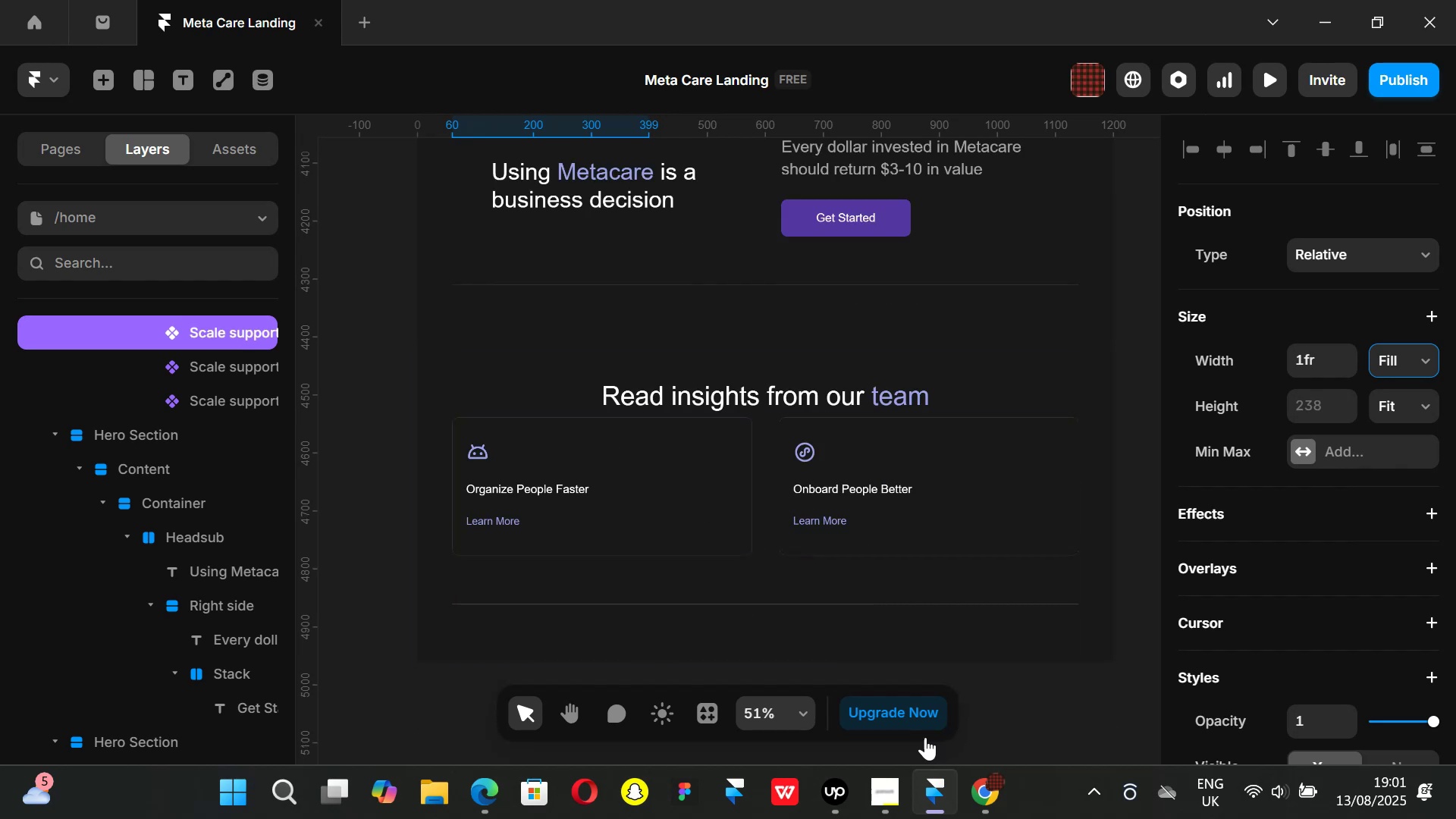 
left_click([999, 795])
 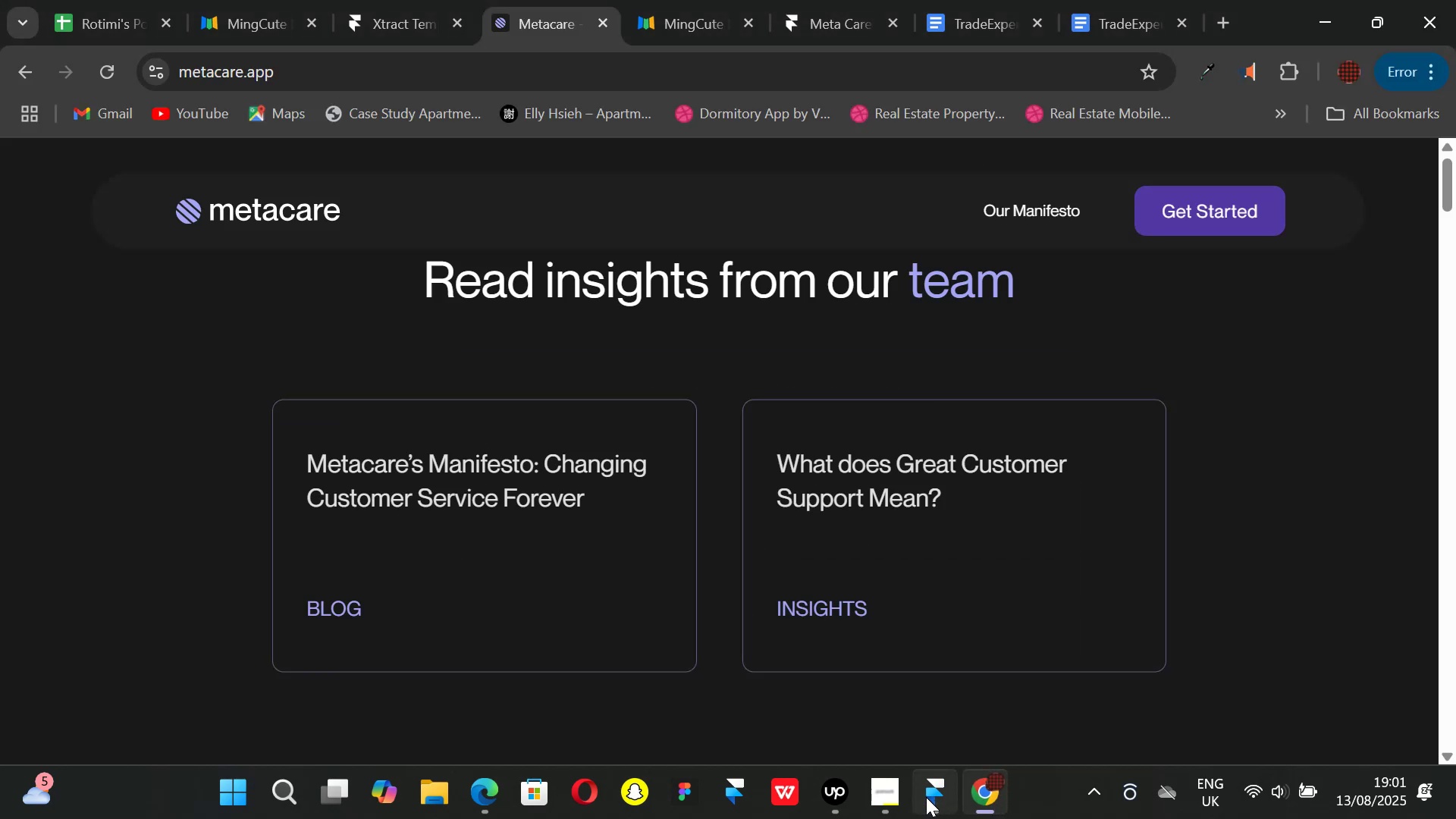 
left_click([926, 797])
 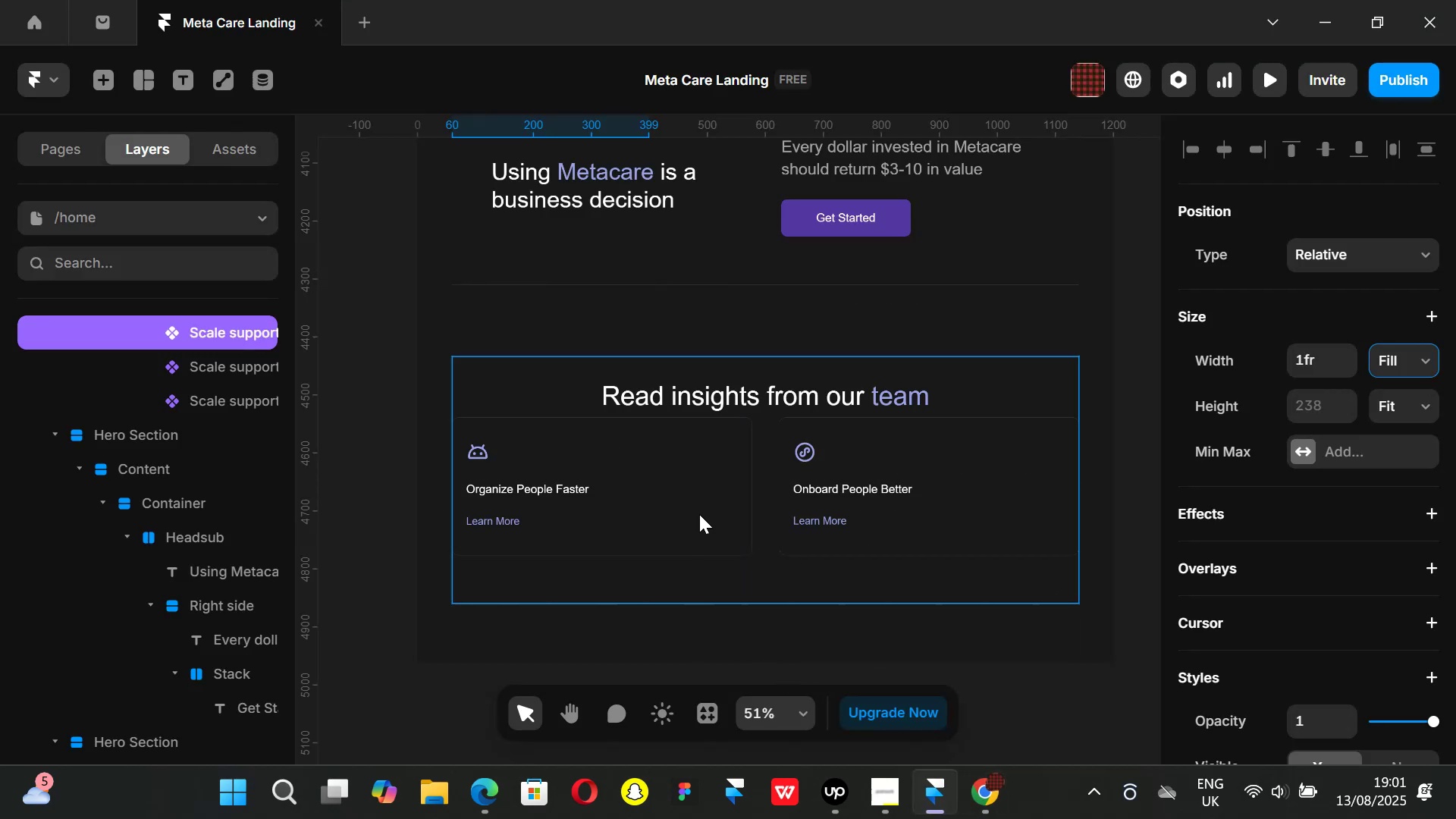 
left_click([698, 512])
 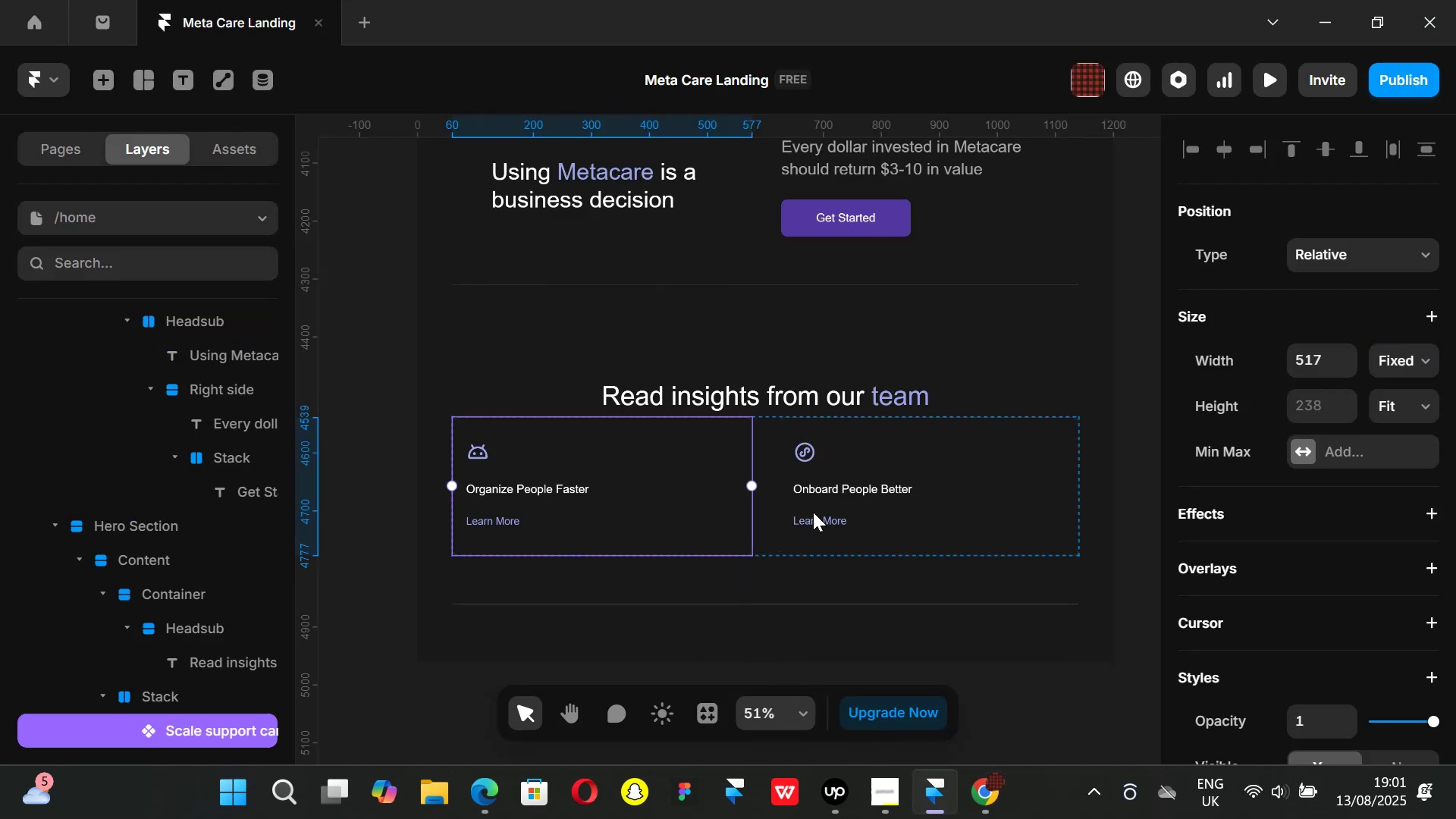 
hold_key(key=ShiftLeft, duration=0.74)
left_click([974, 506])
 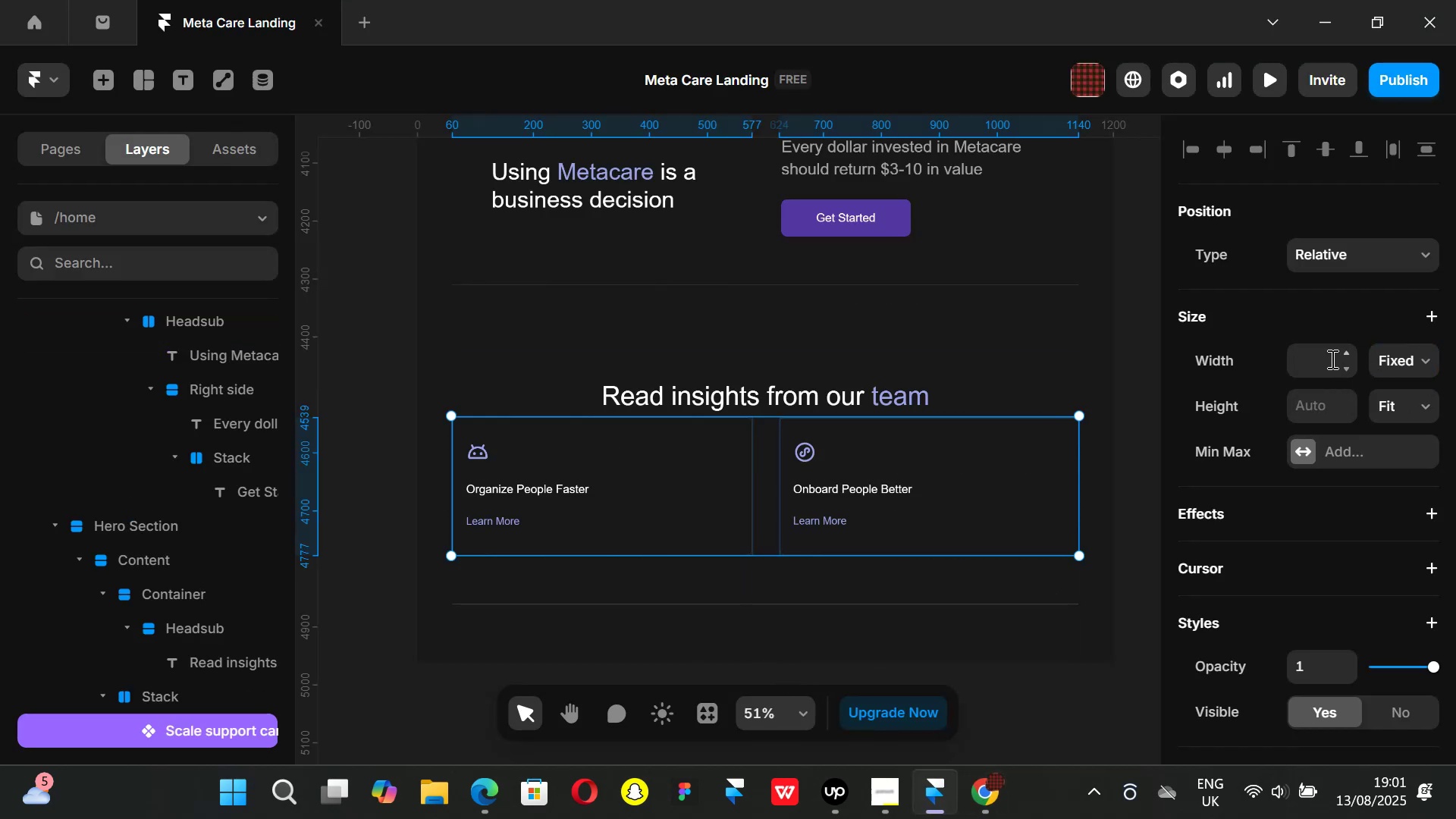 
left_click([1330, 359])
 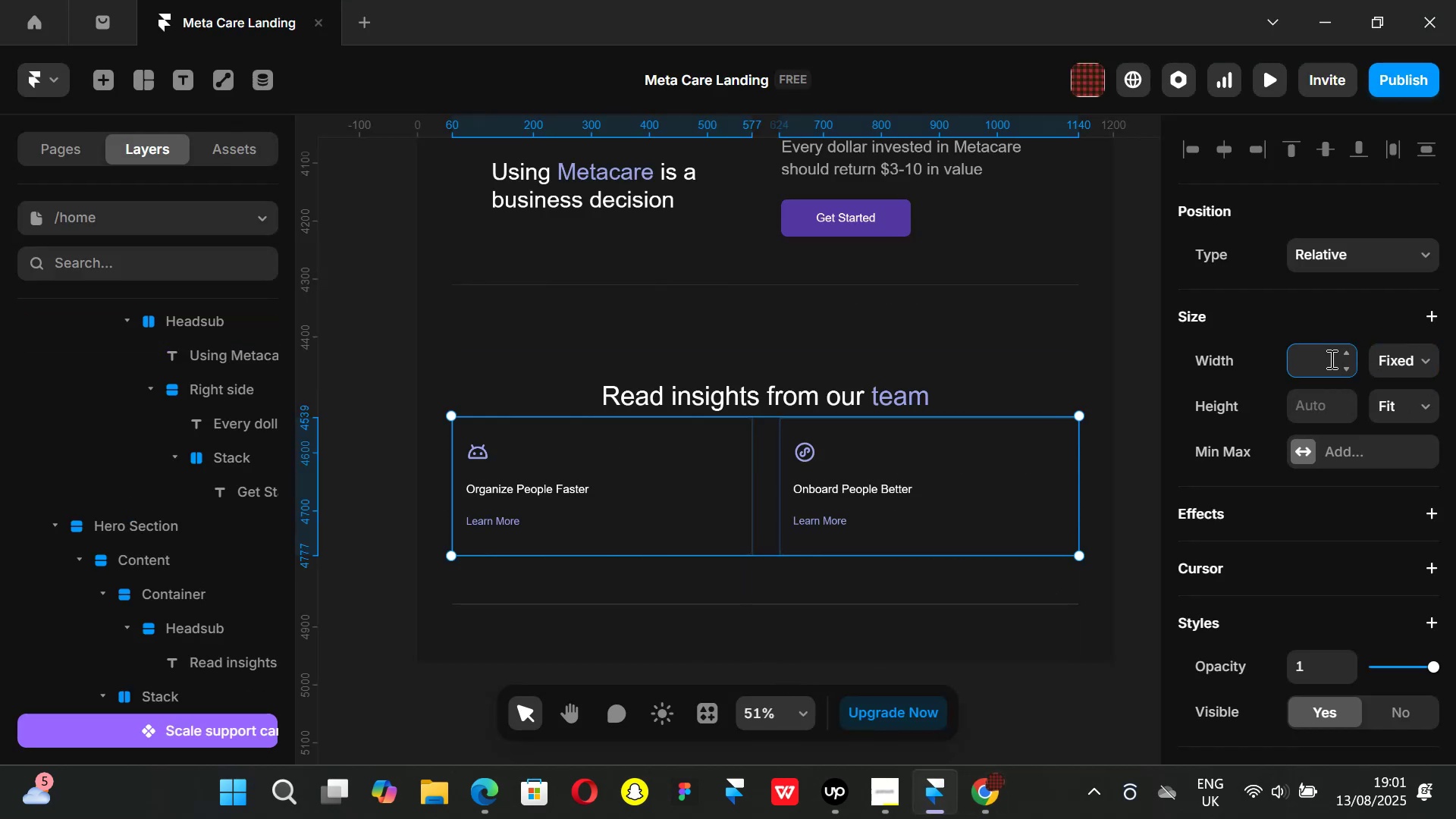 
type(400)
 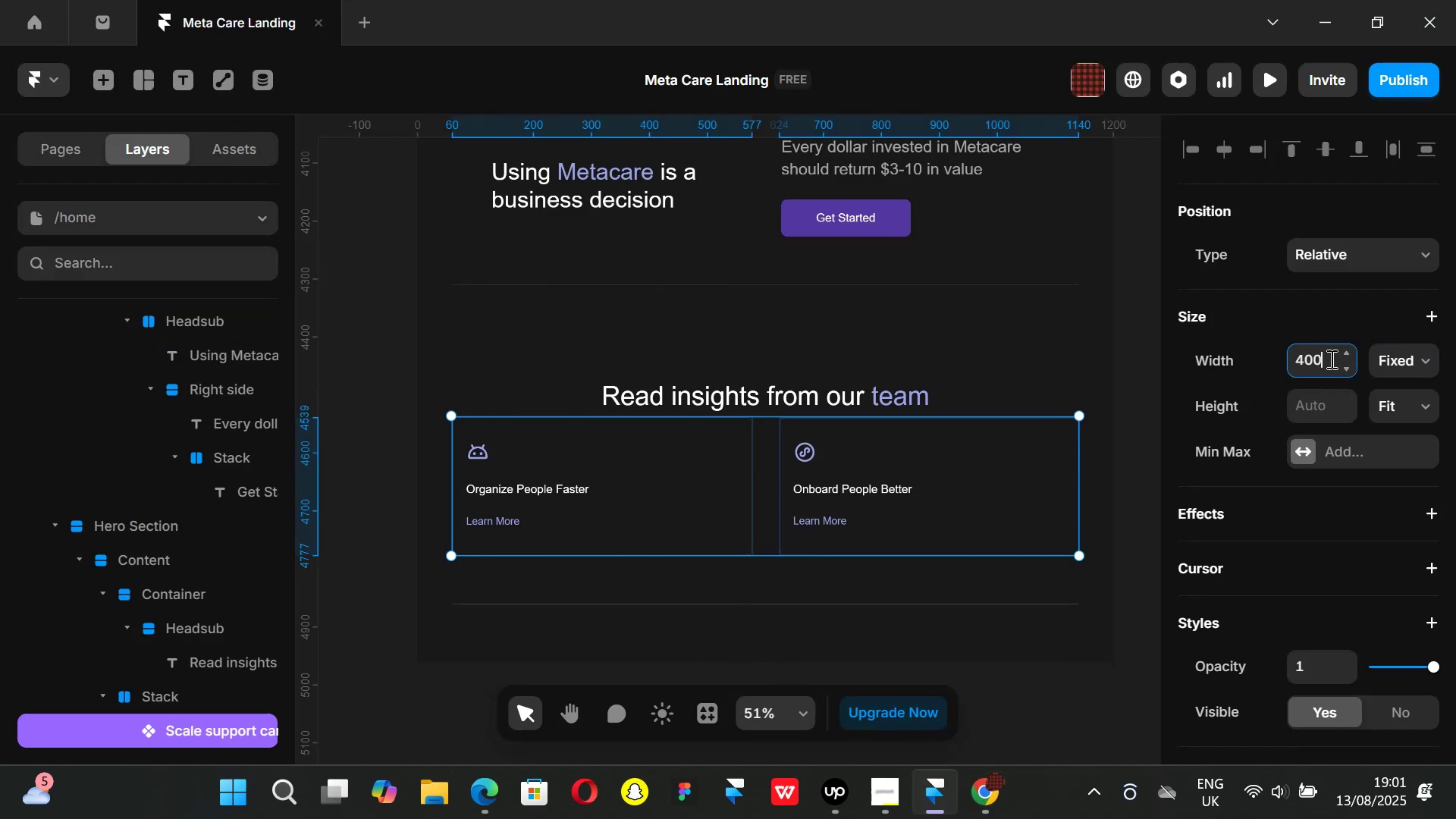 
key(Enter)
 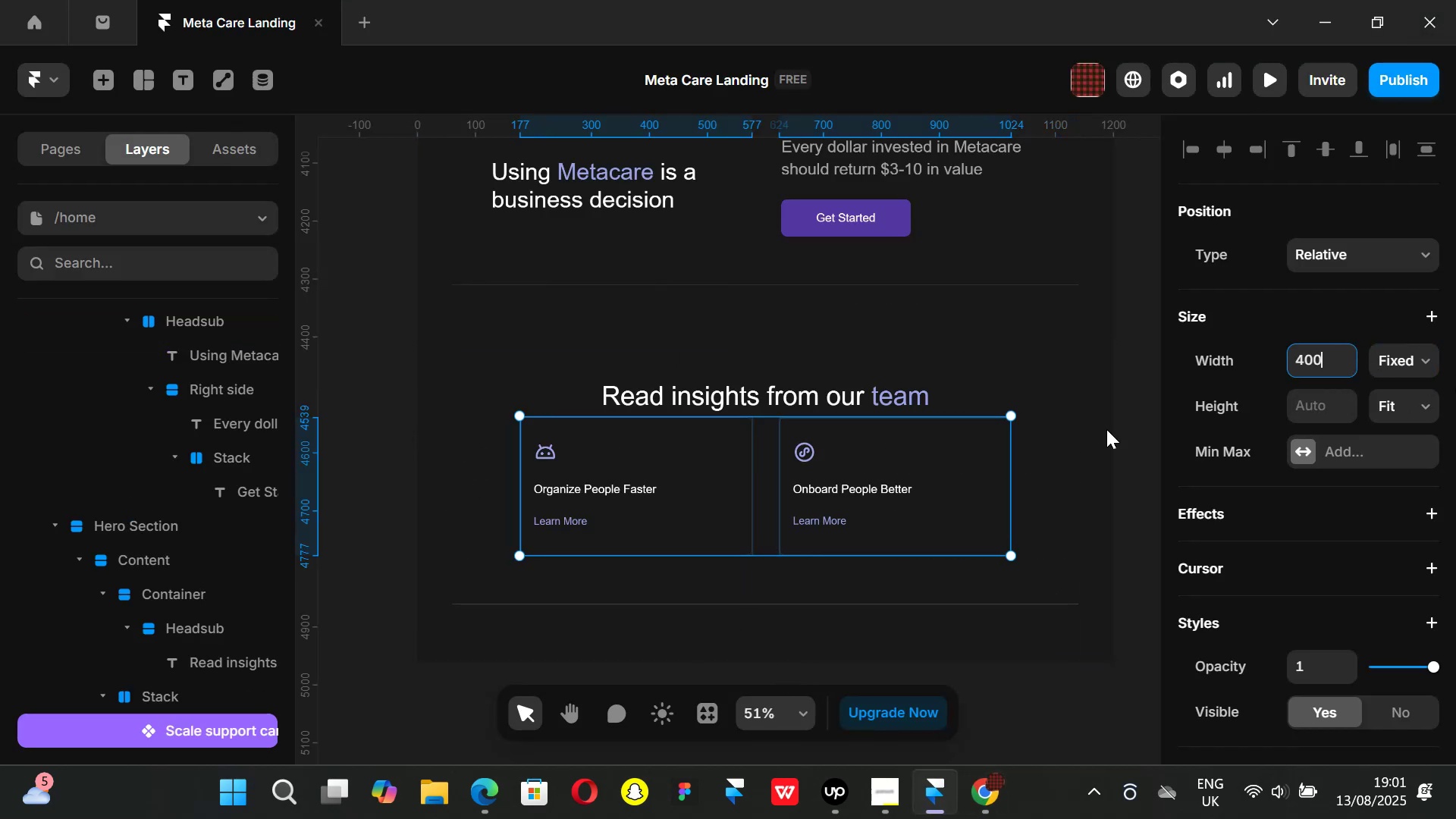 
left_click([997, 797])
 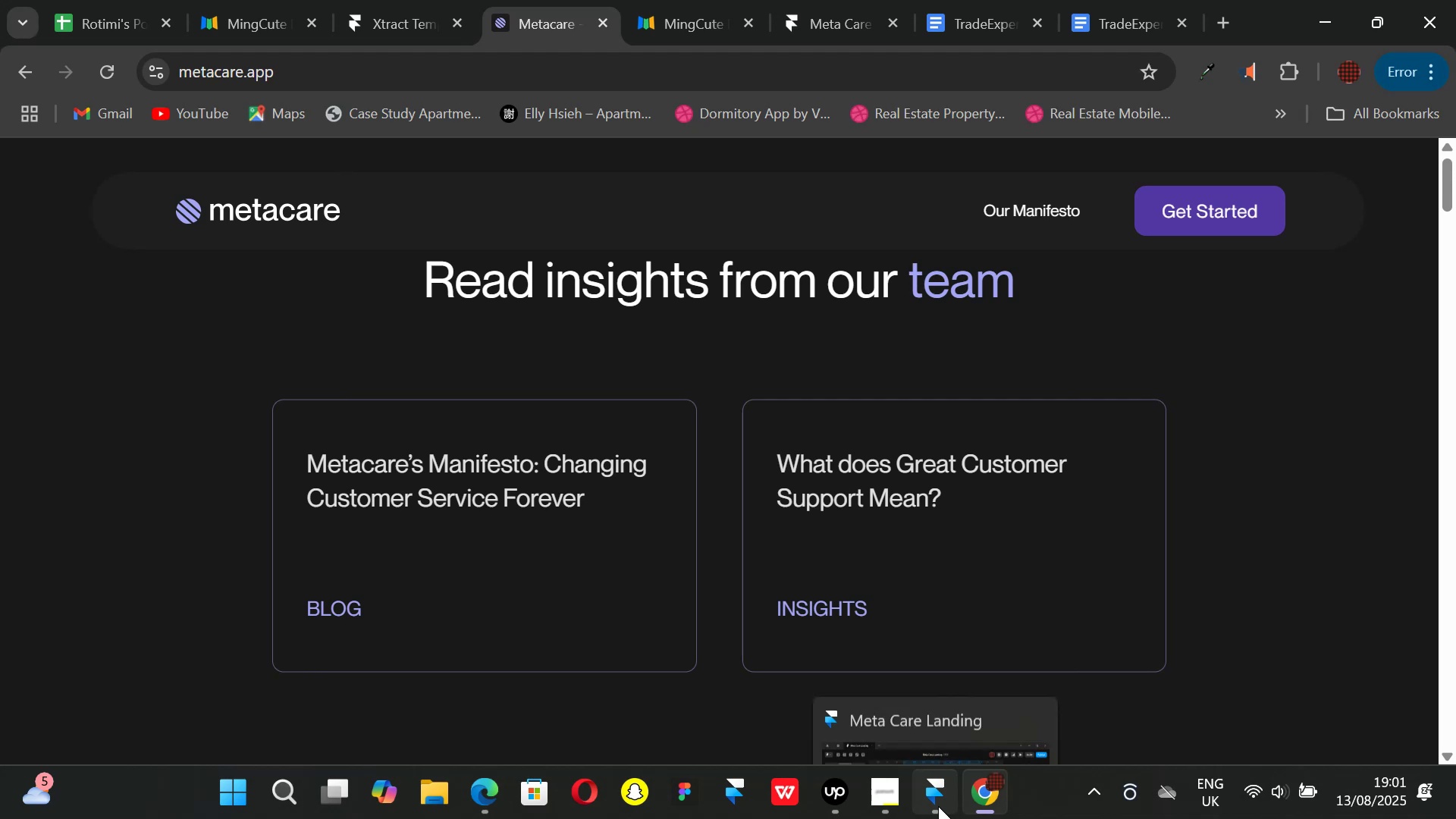 
left_click([937, 806])
 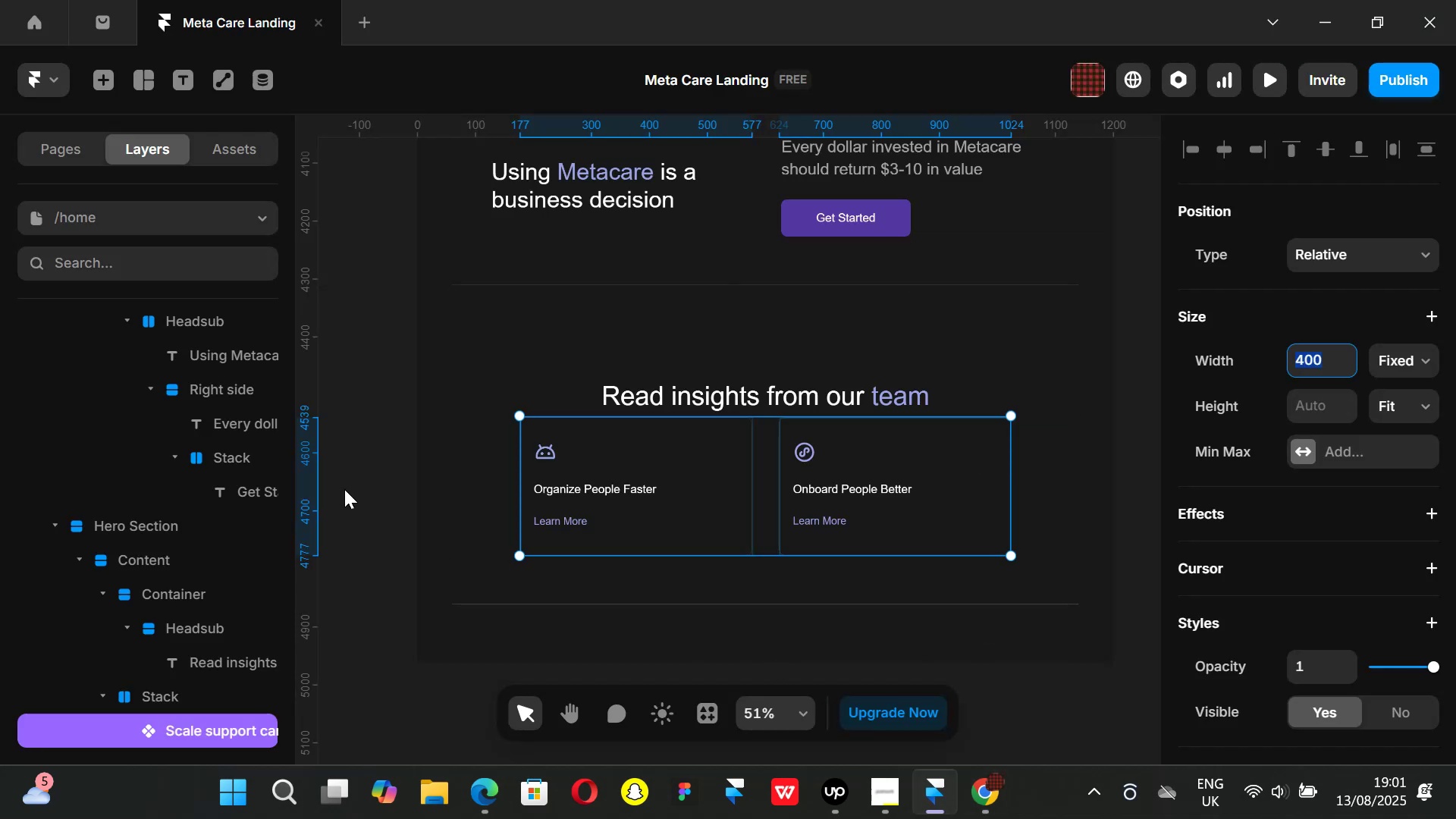 
left_click([344, 488])
 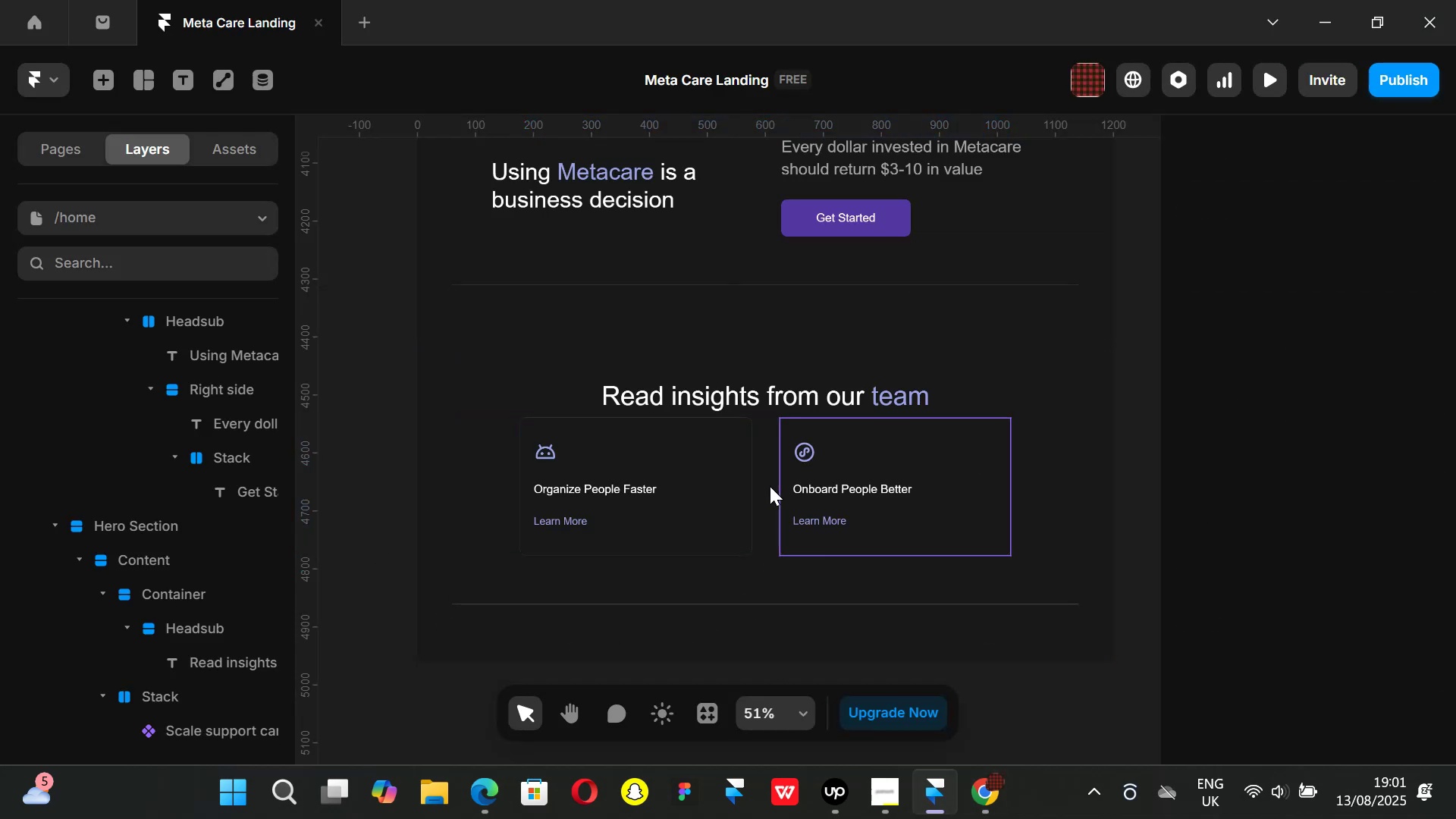 
left_click([761, 482])
 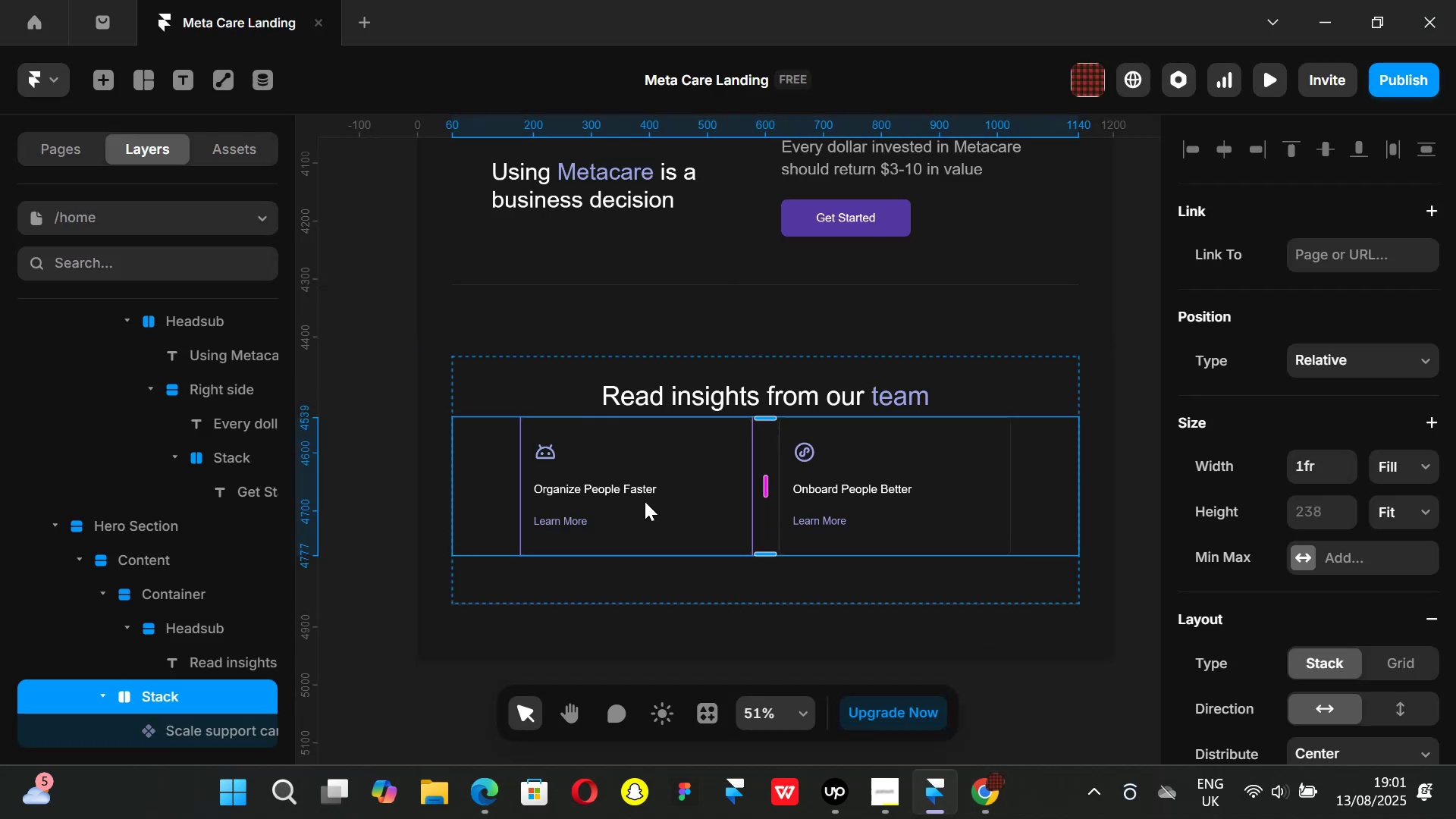 
left_click([657, 507])
 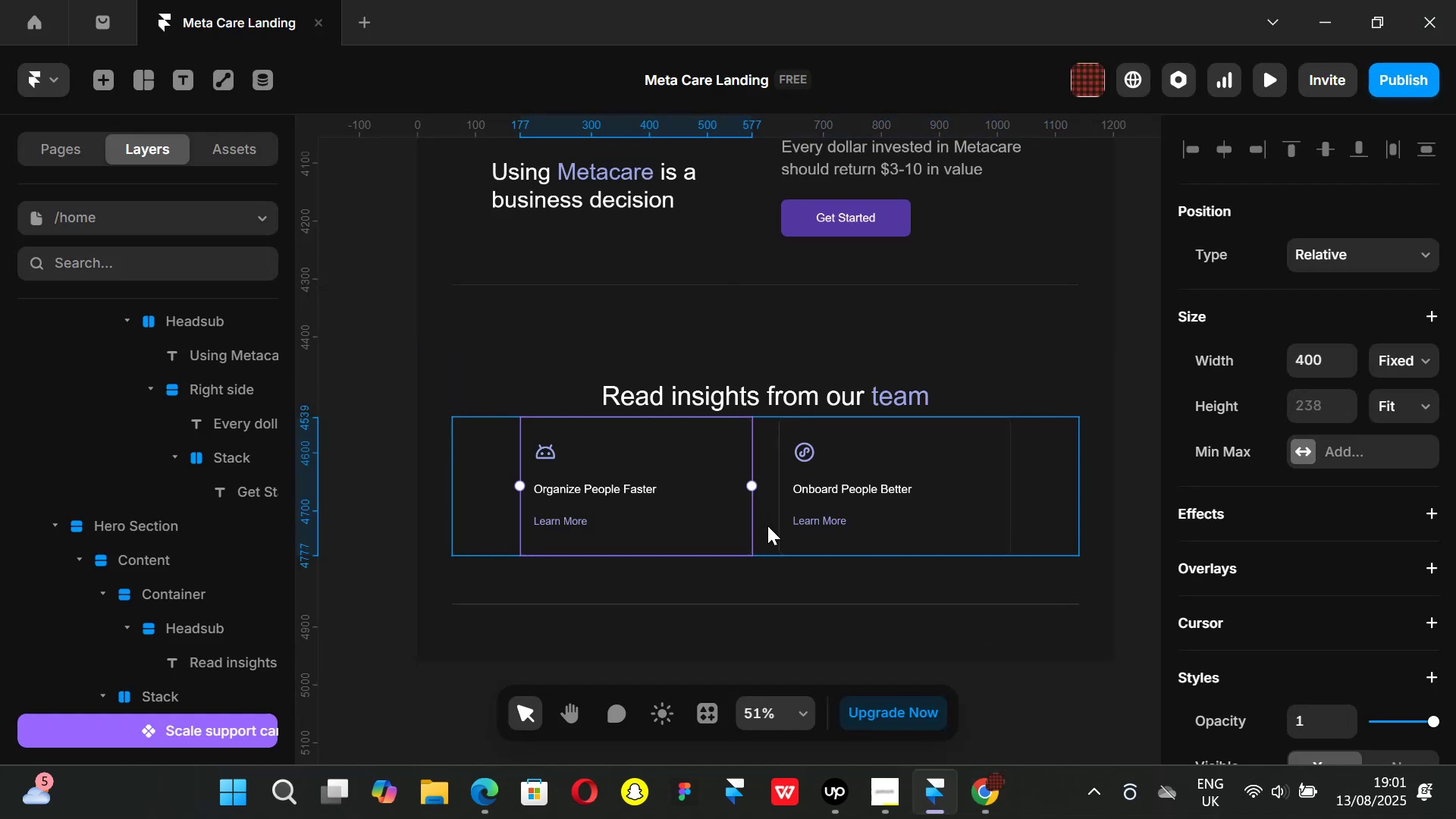 
left_click([767, 526])
 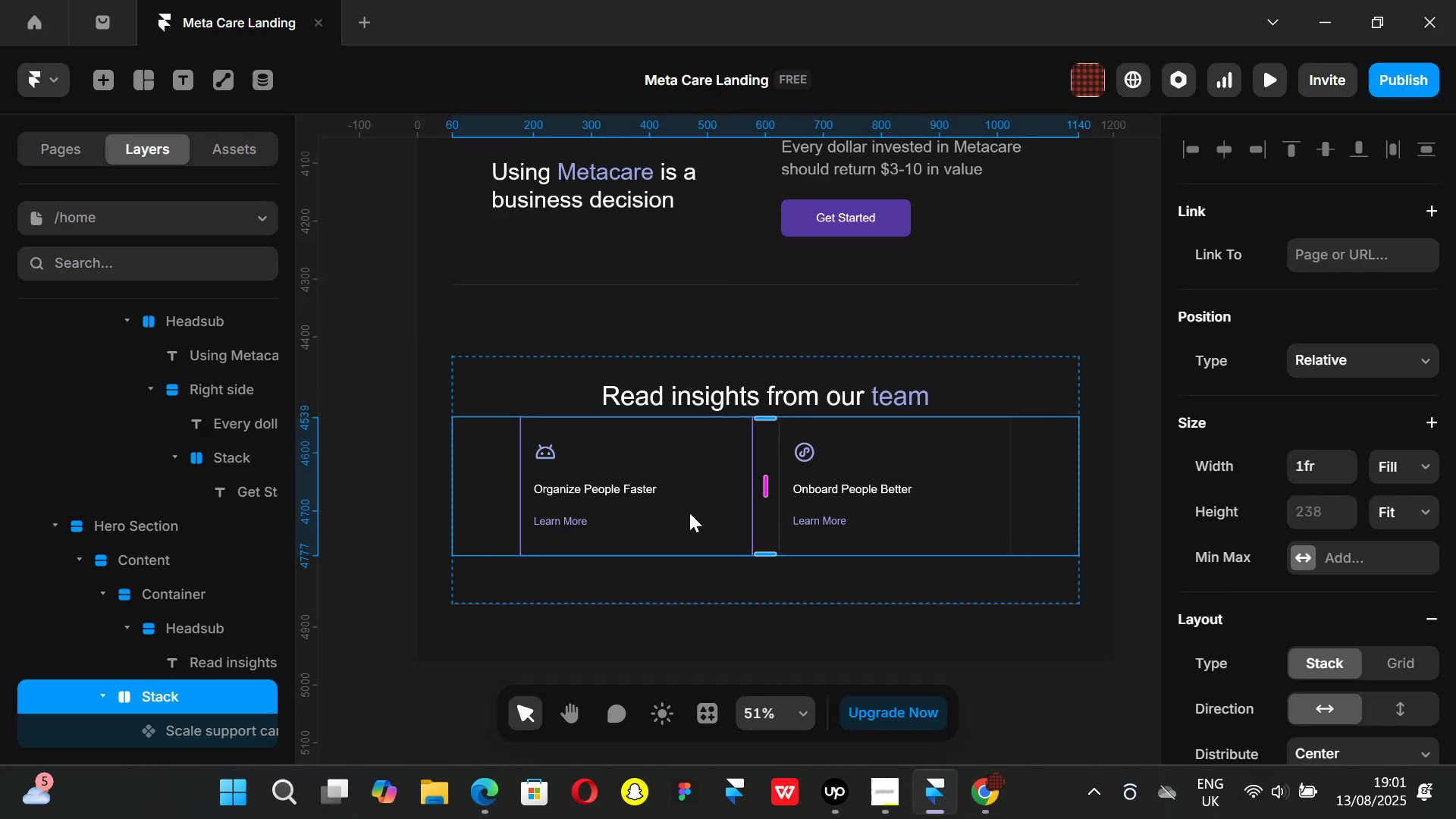 
left_click([689, 513])
 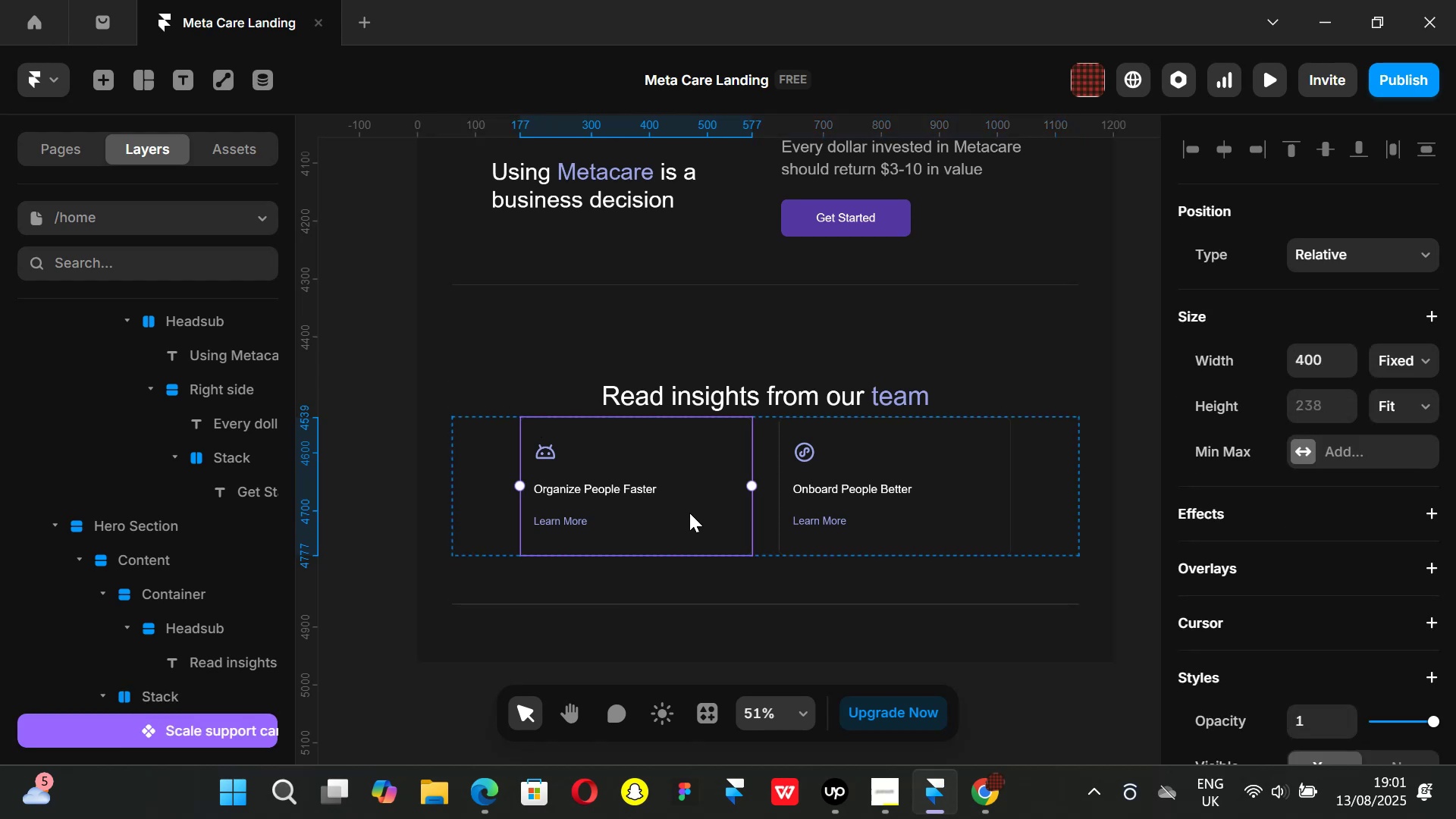 
hold_key(key=ShiftLeft, duration=1.5)
 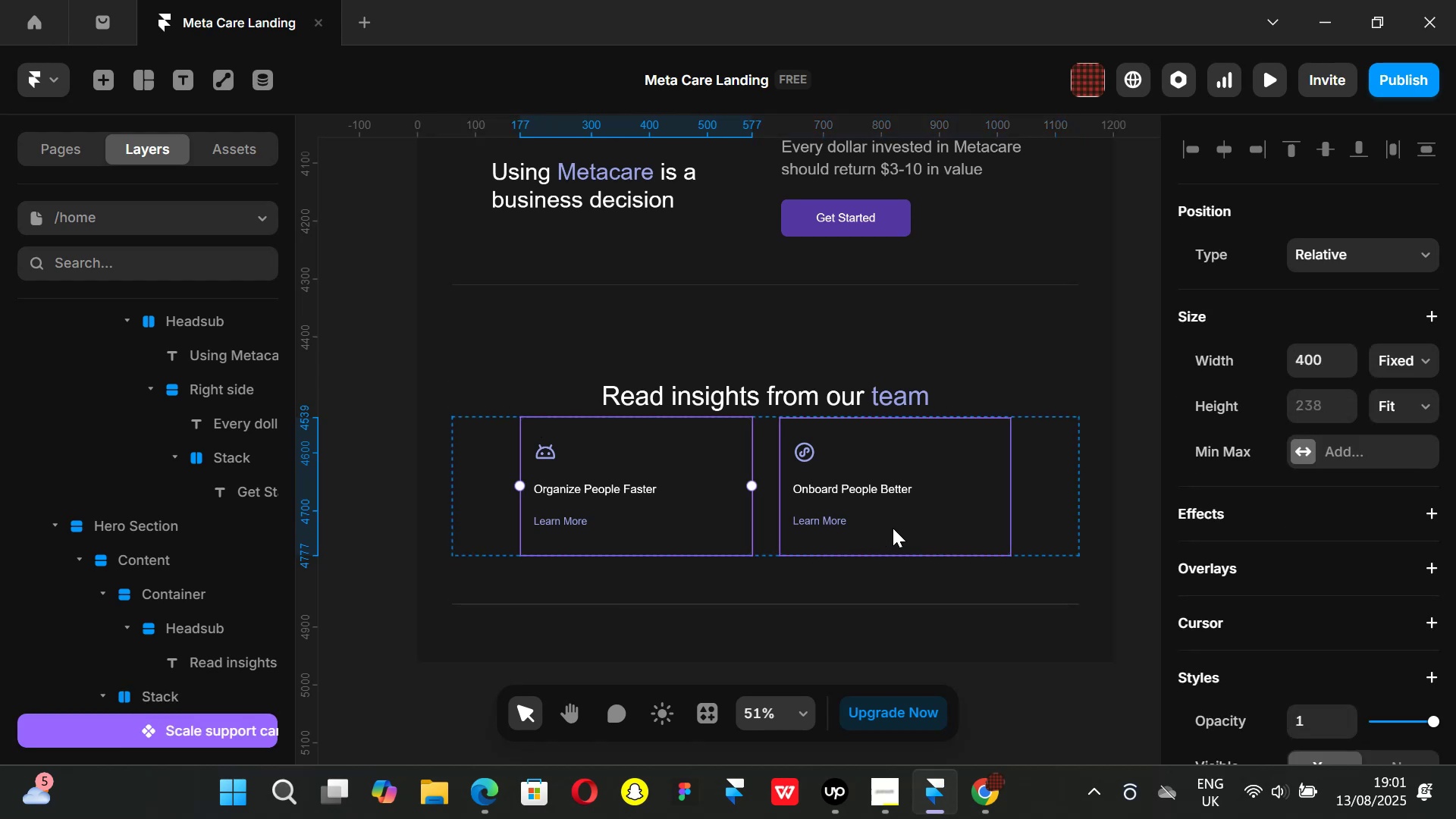 
hold_key(key=ShiftLeft, duration=1.51)
 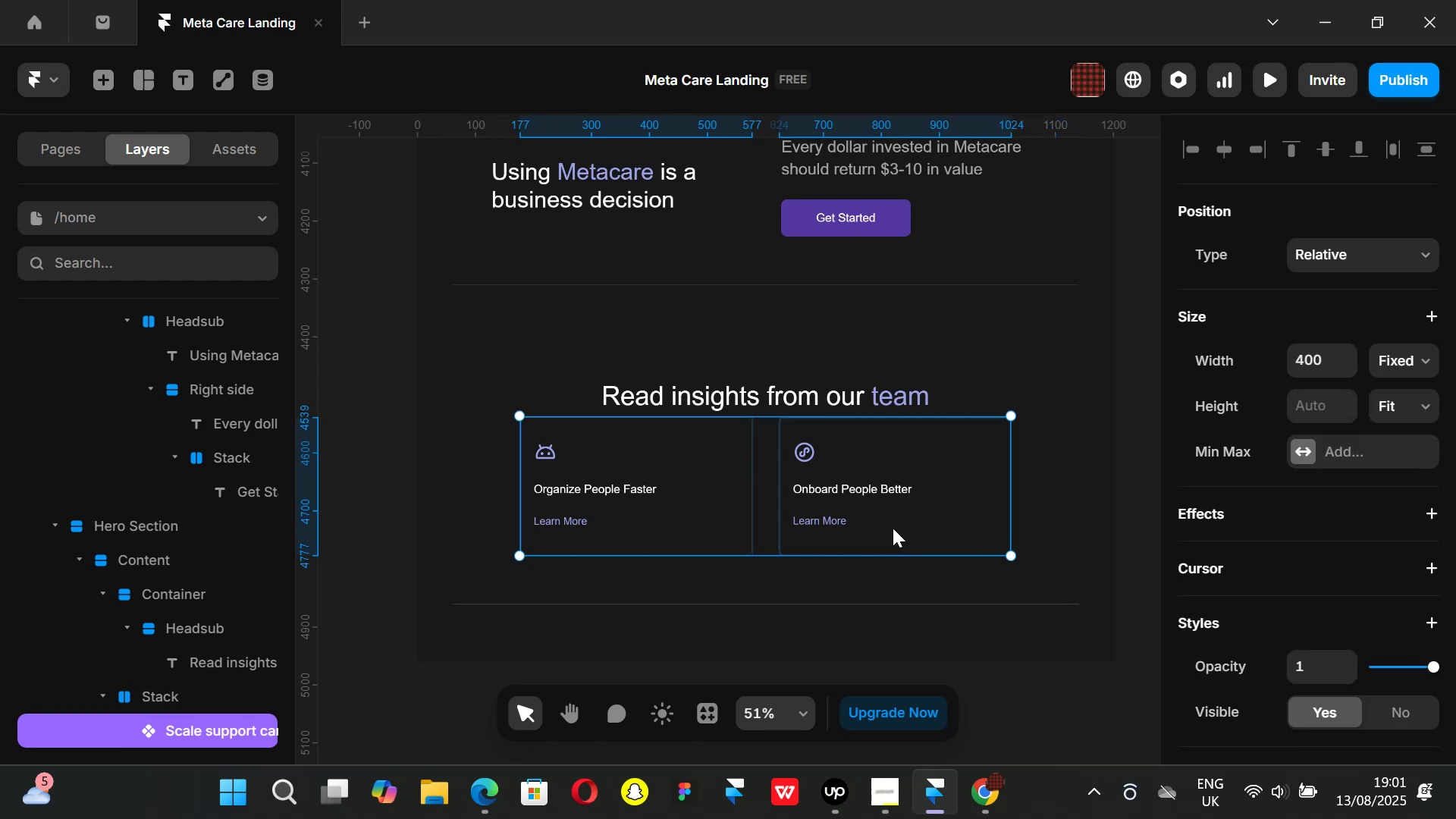 
hold_key(key=ShiftLeft, duration=1.12)
left_click([893, 528])
 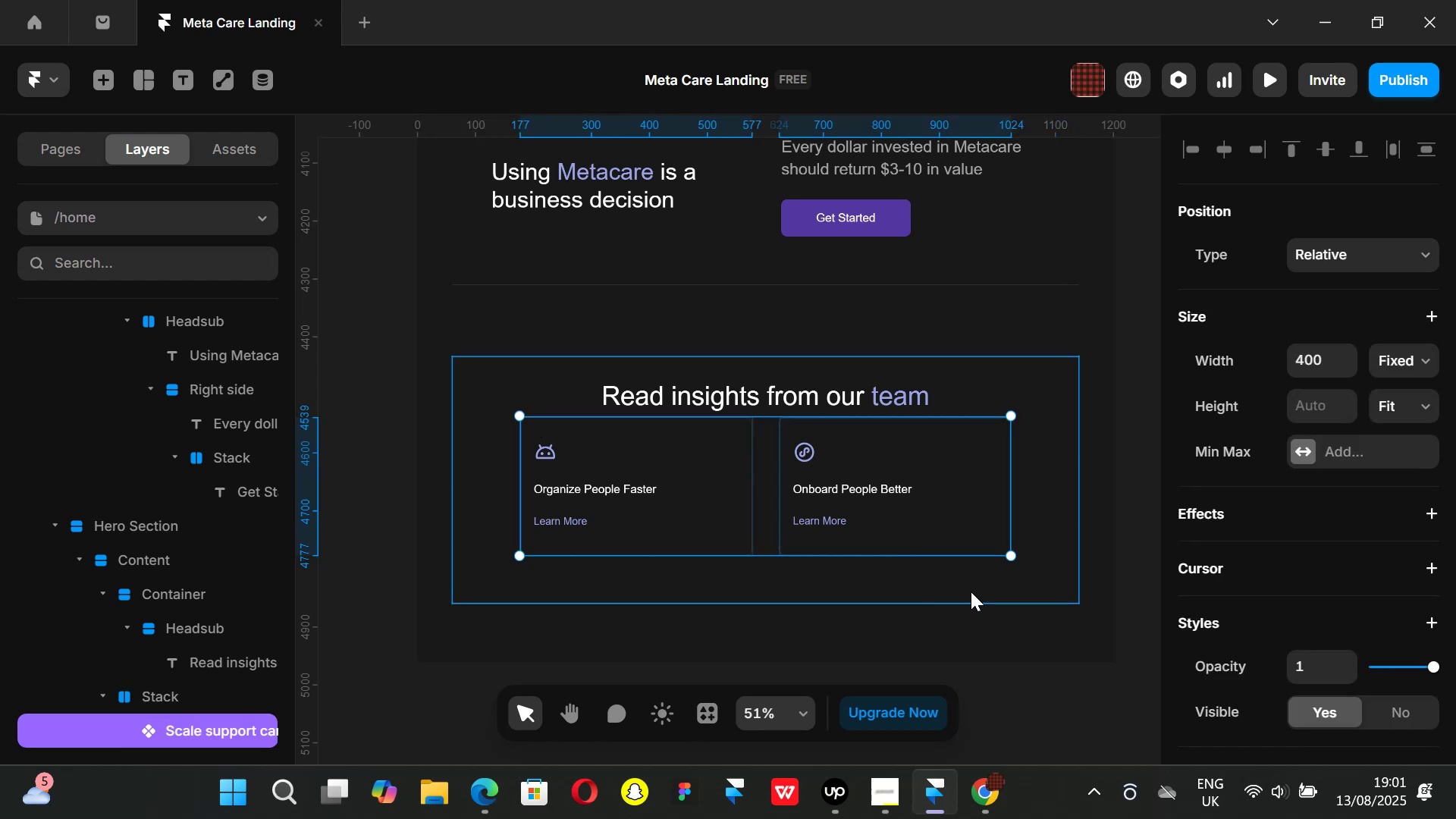 
key(Control+ControlLeft)
 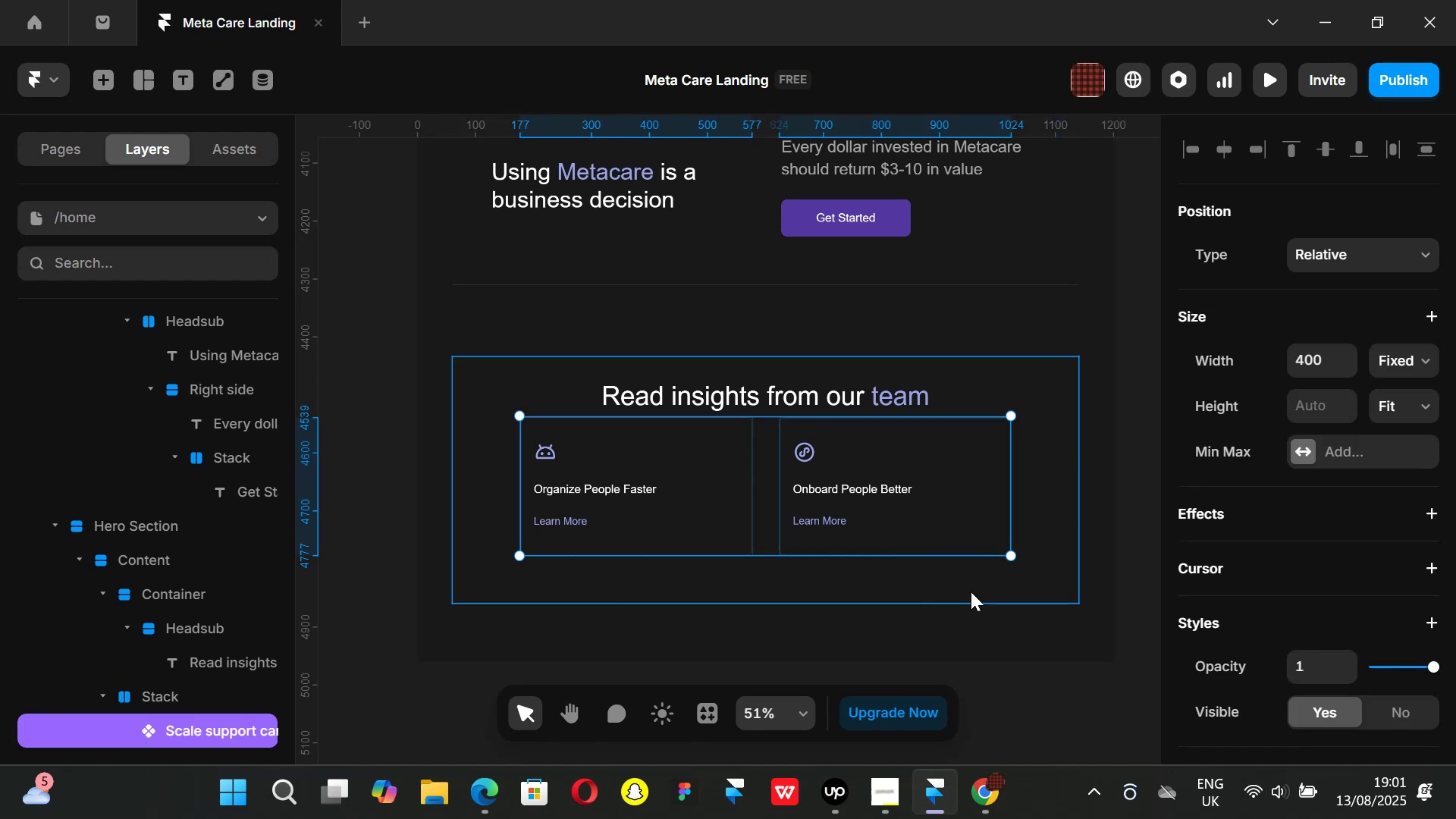 
key(Alt+Control+AltLeft)
 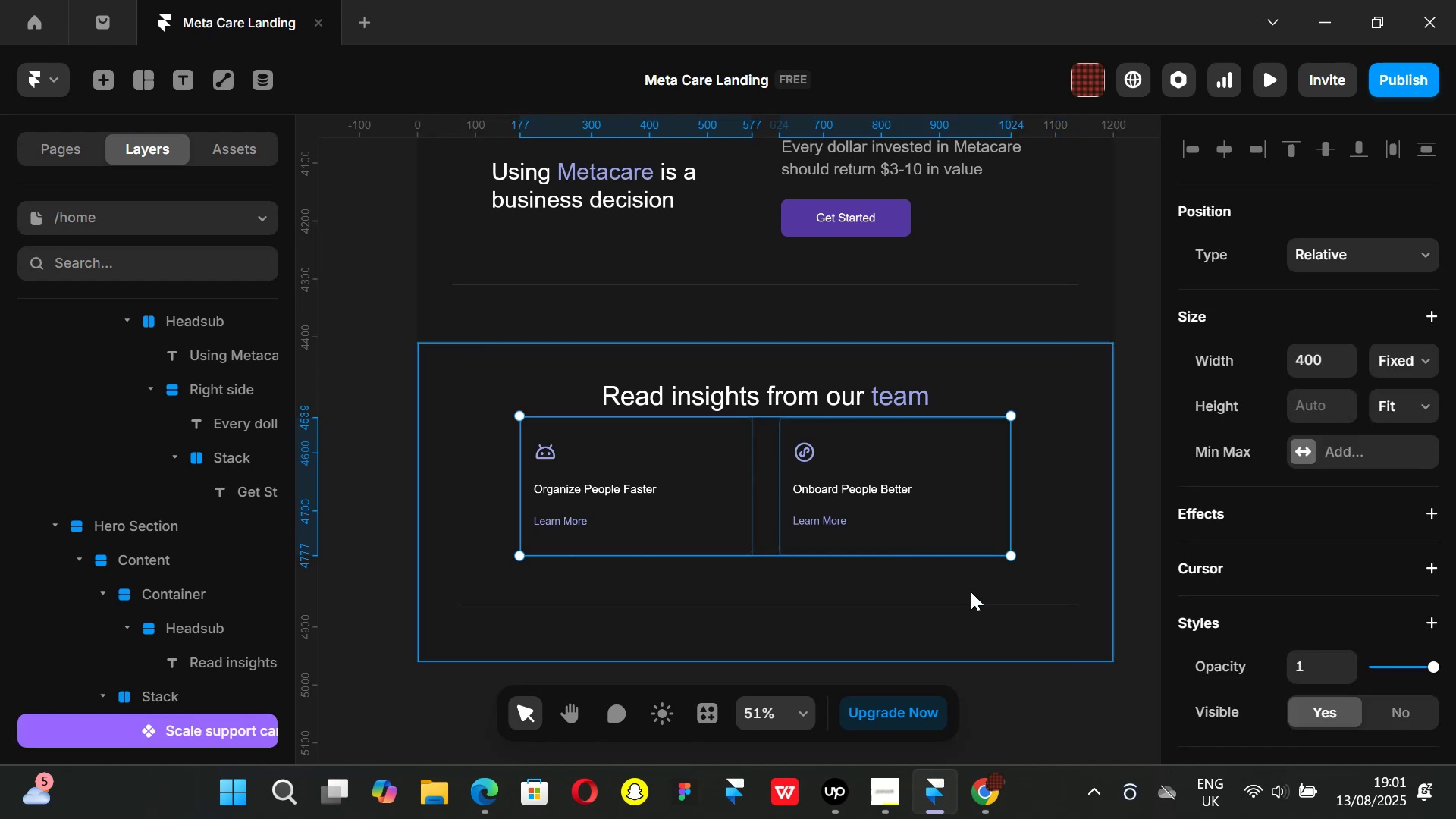 
key(Alt+Control+Enter)
 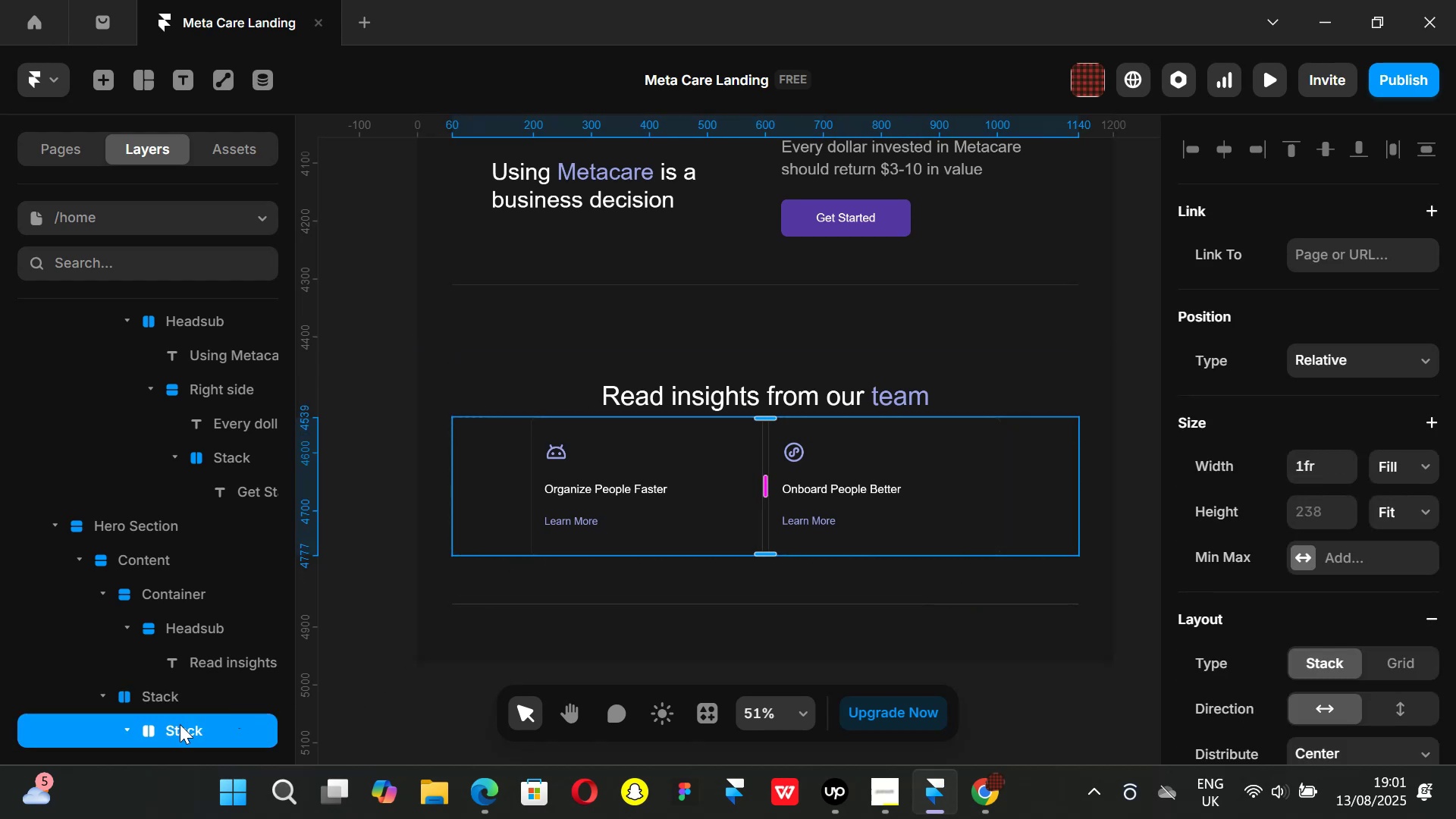 
left_click([157, 695])
 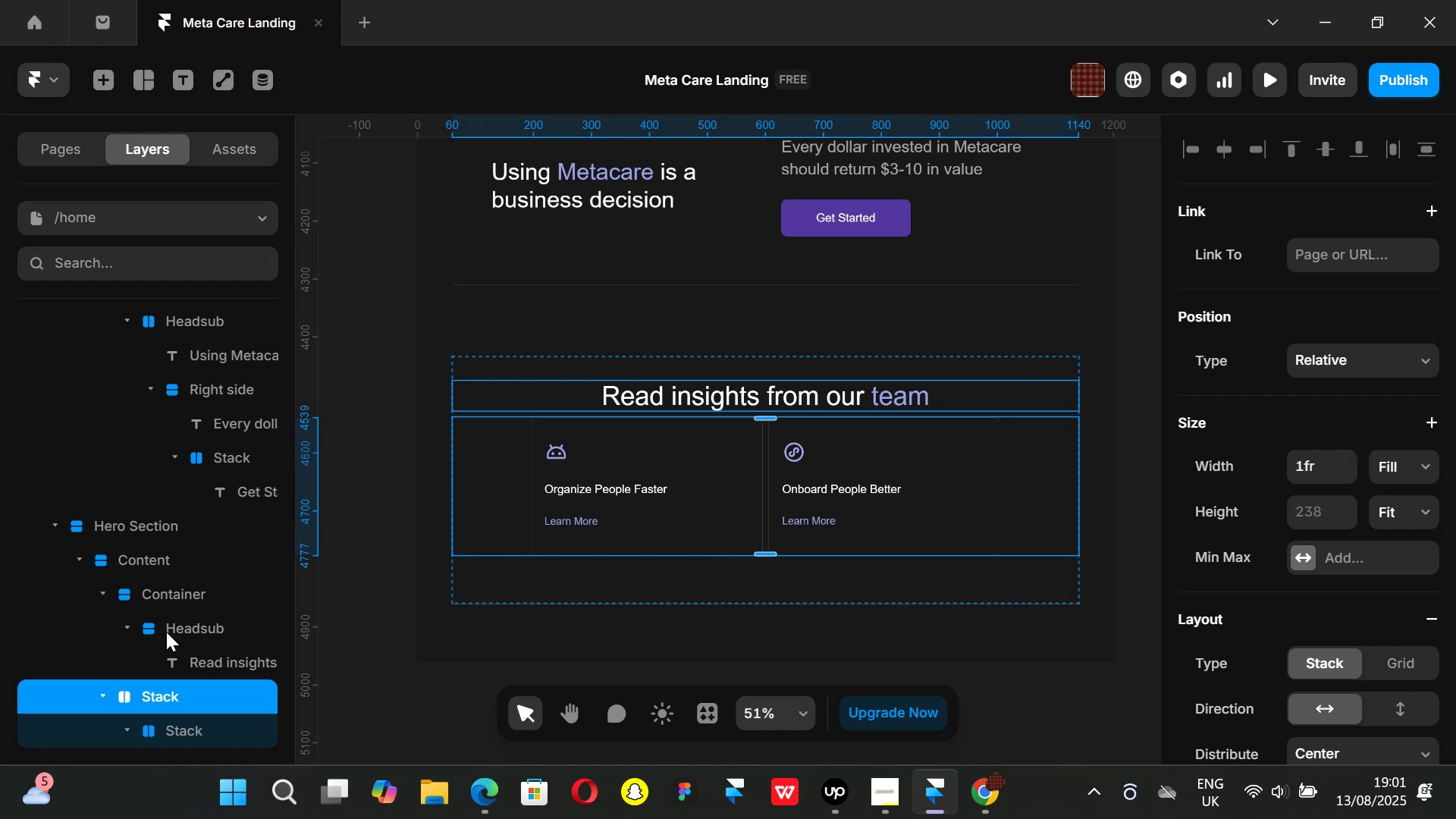 
left_click([175, 626])
 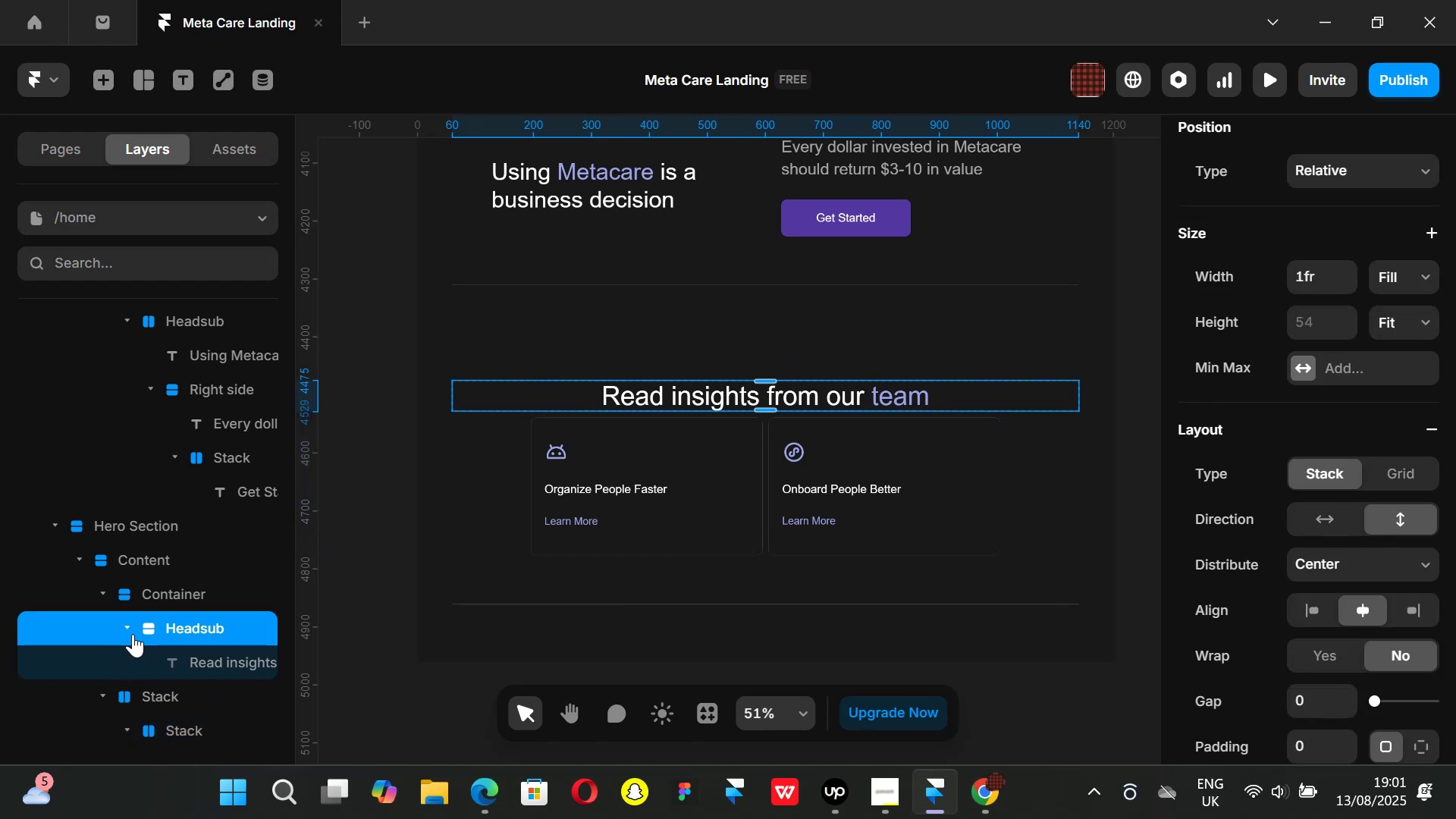 
left_click([130, 626])
 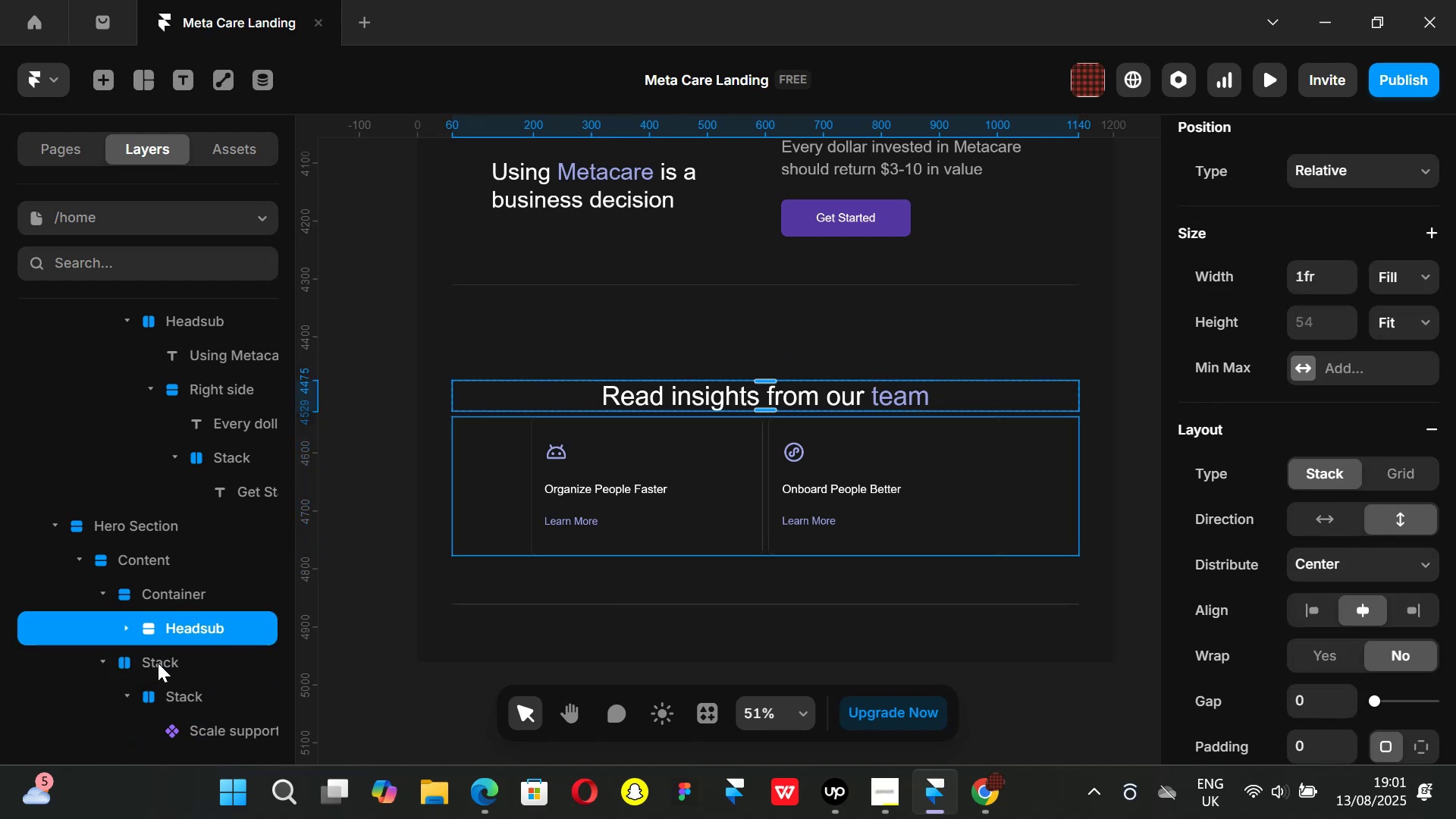 
left_click([158, 664])
 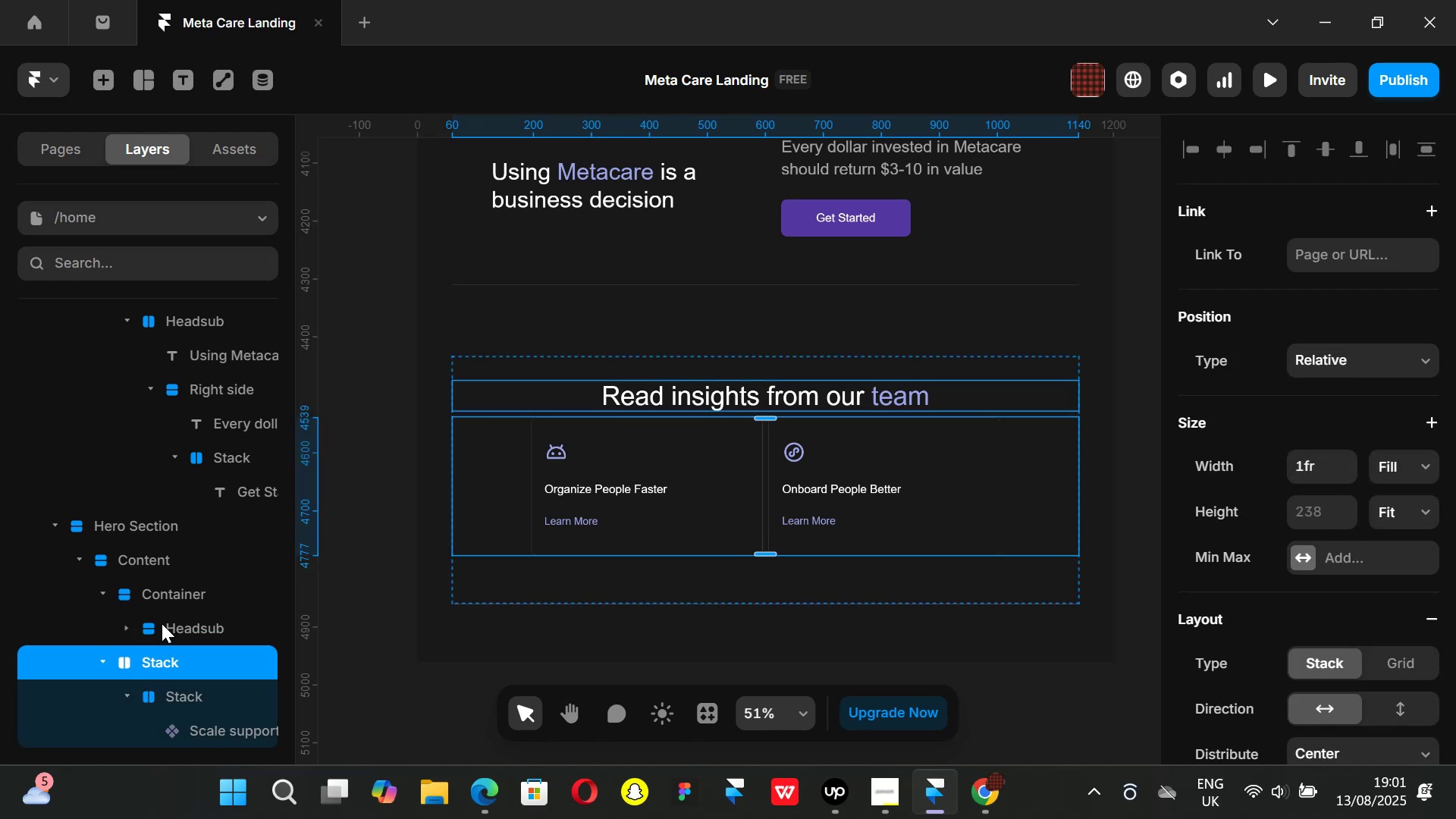 
left_click([171, 598])
 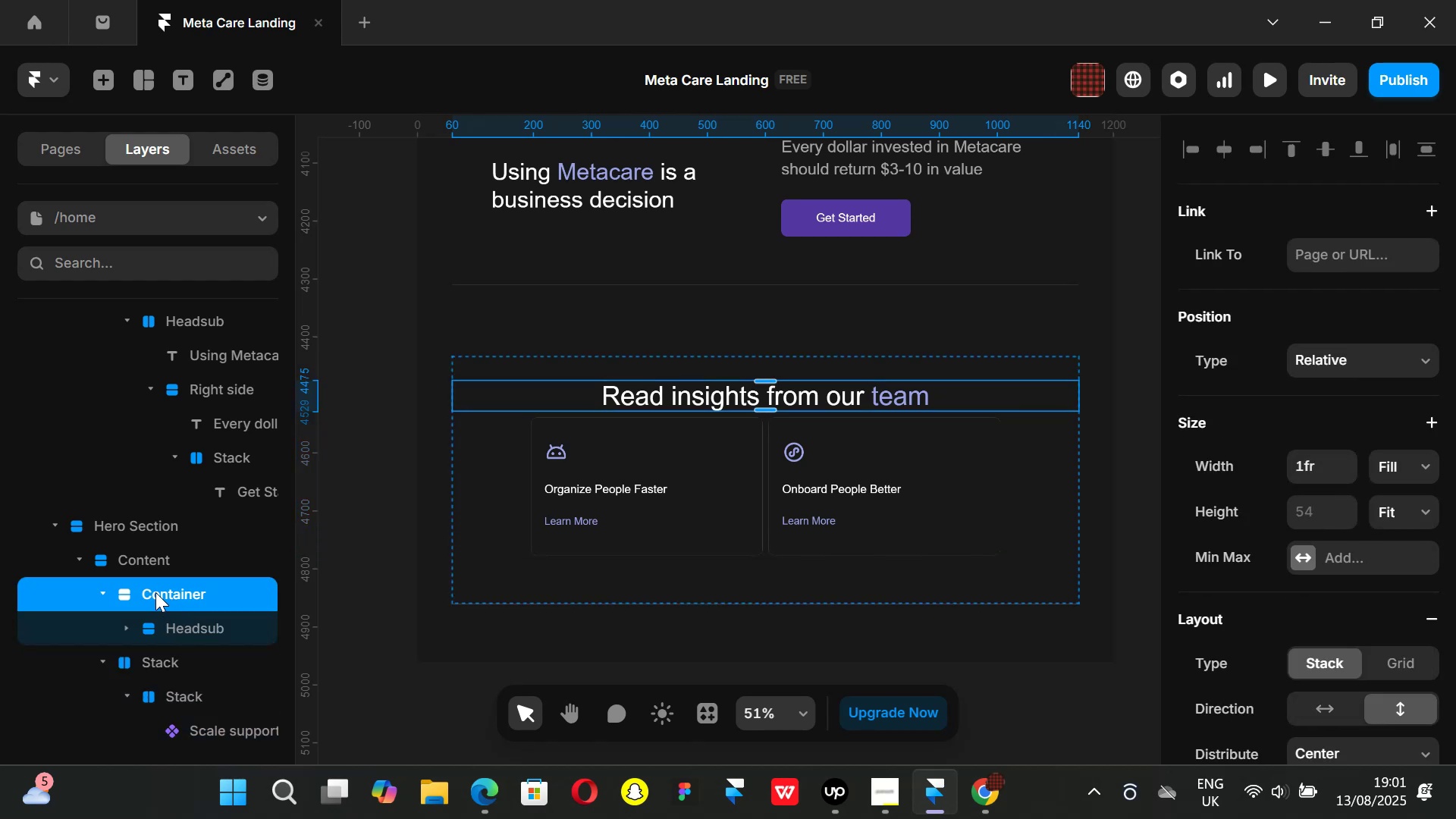 
left_click([122, 552])
 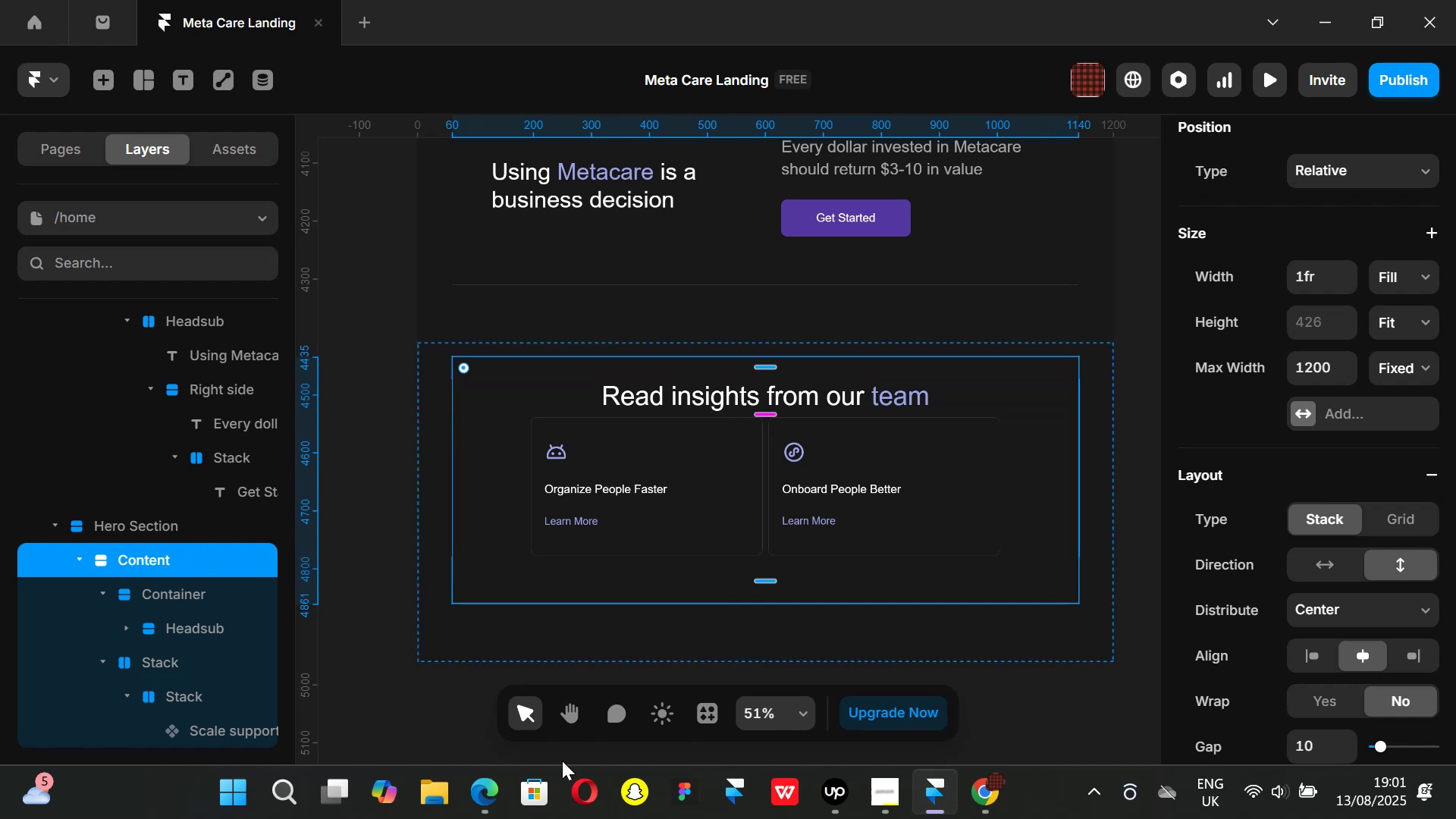 
wait(6.15)
 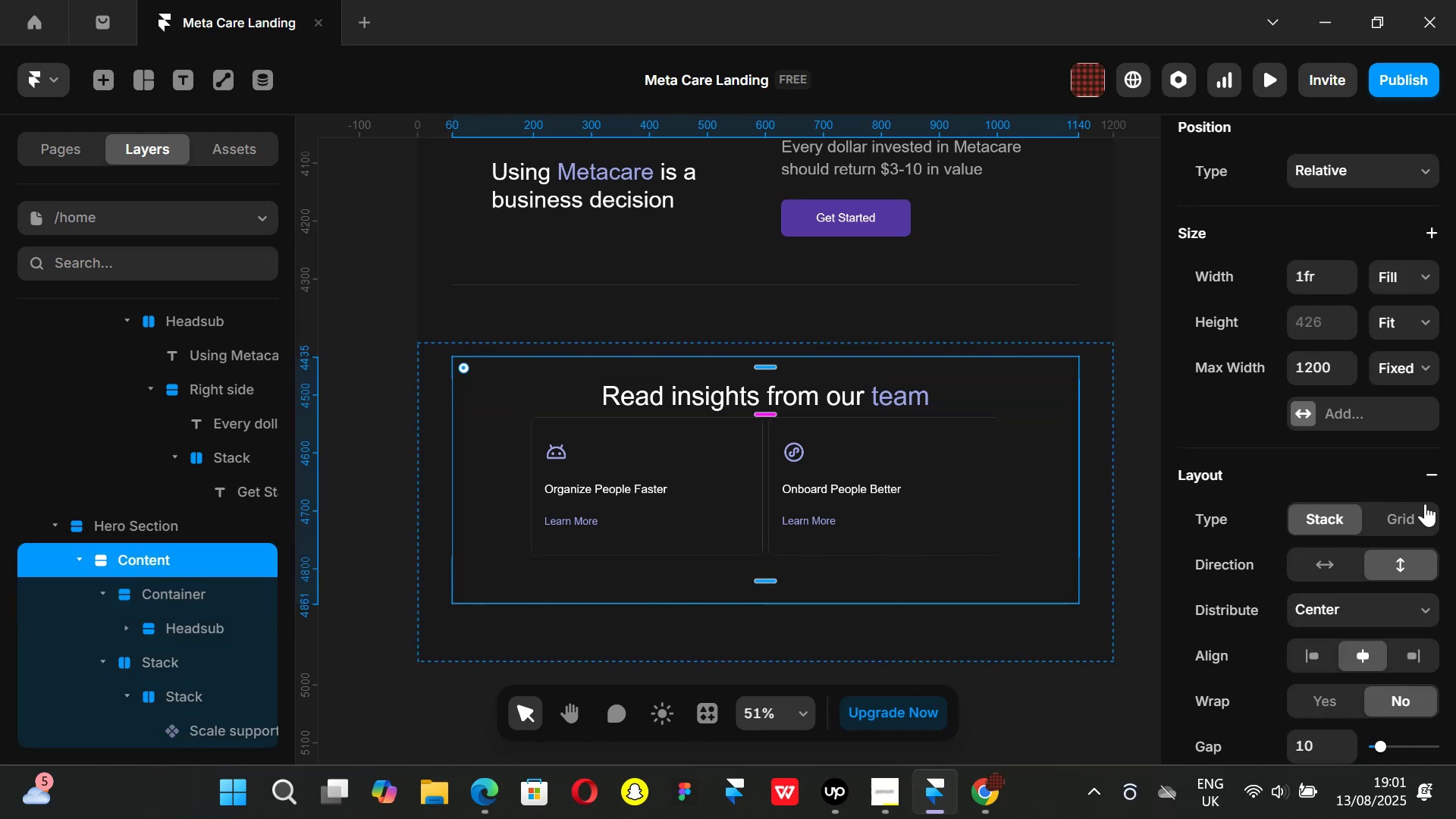 
left_click([184, 589])
 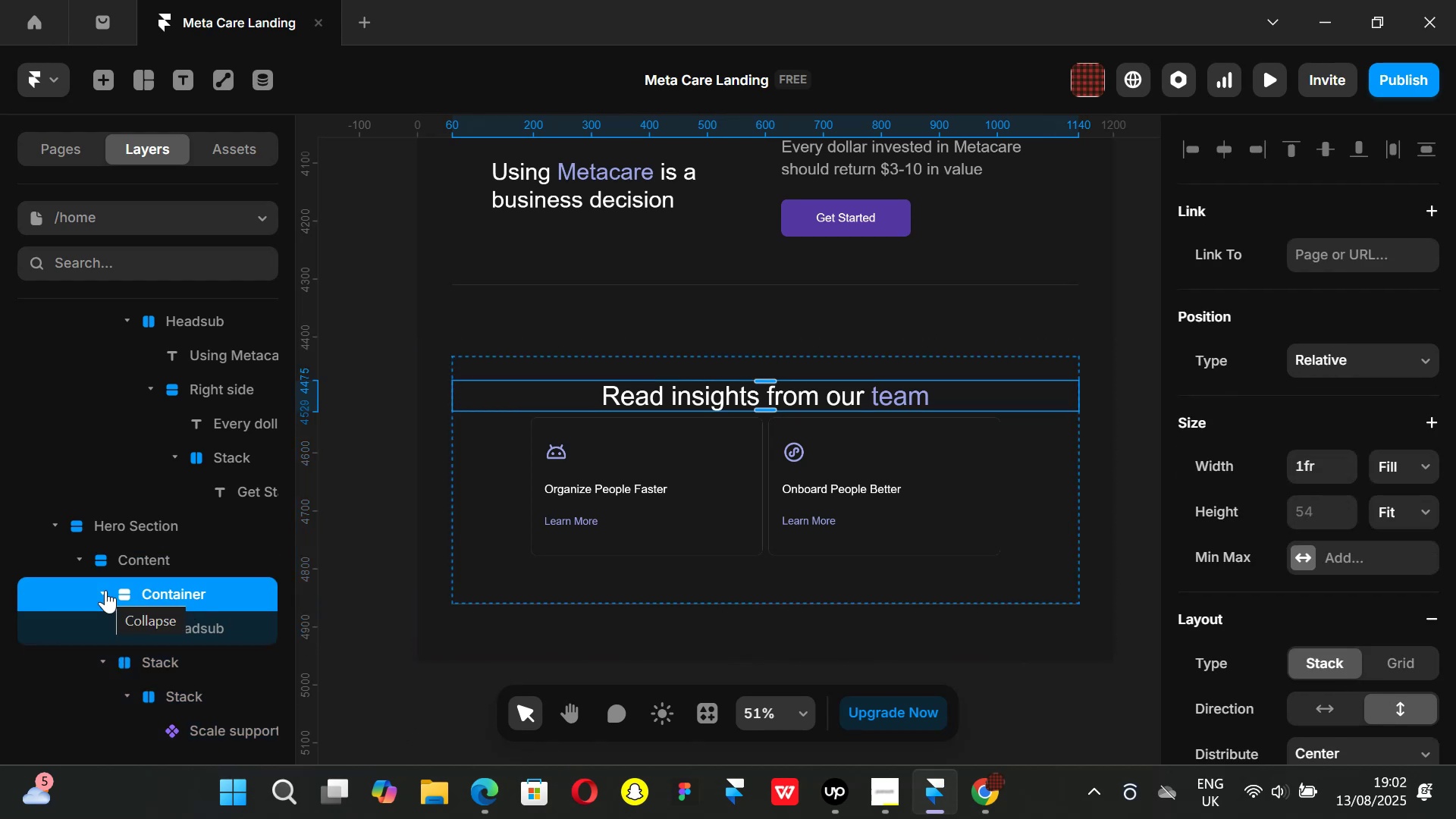 
wait(6.04)
 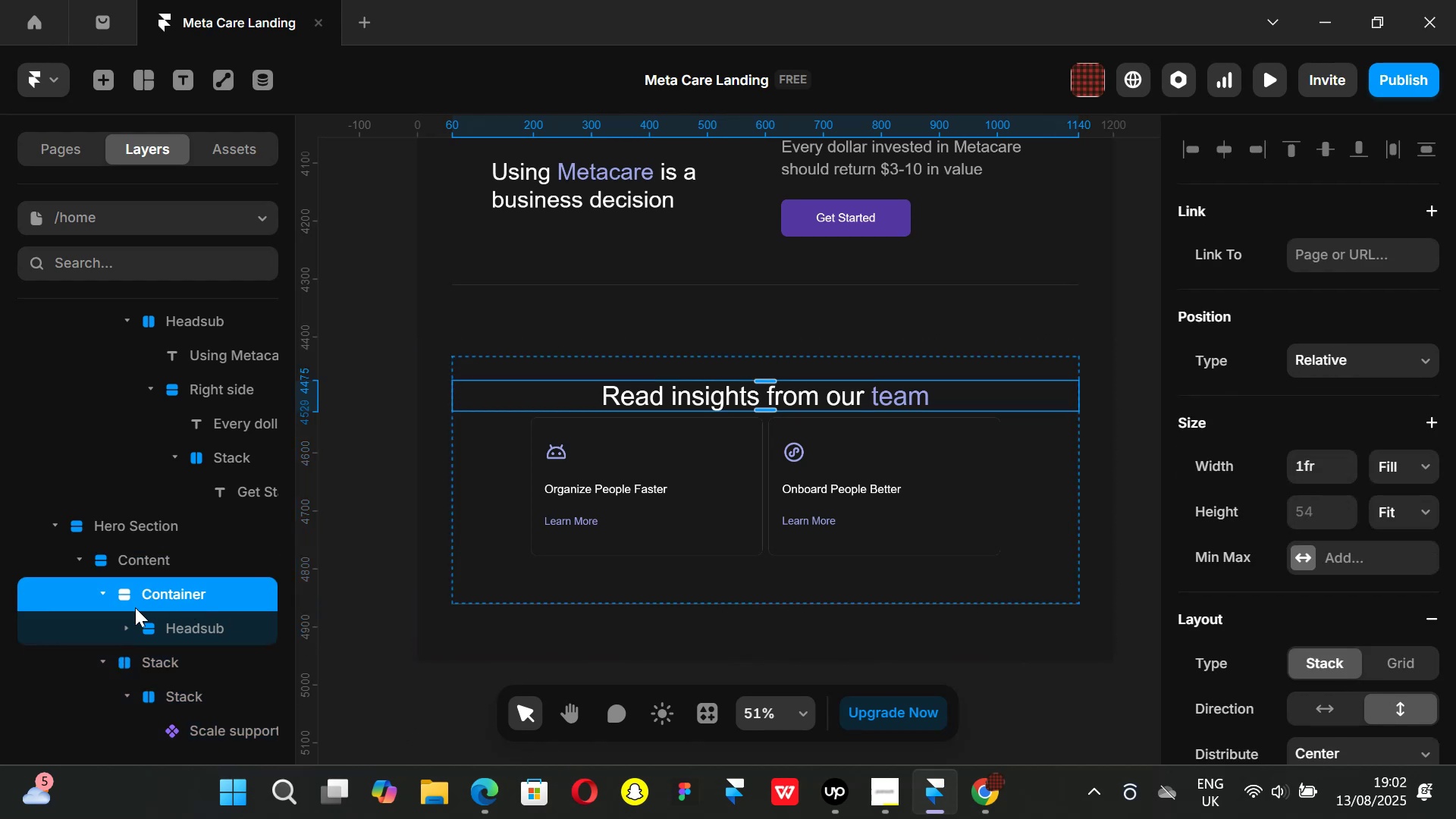 
left_click([158, 671])
 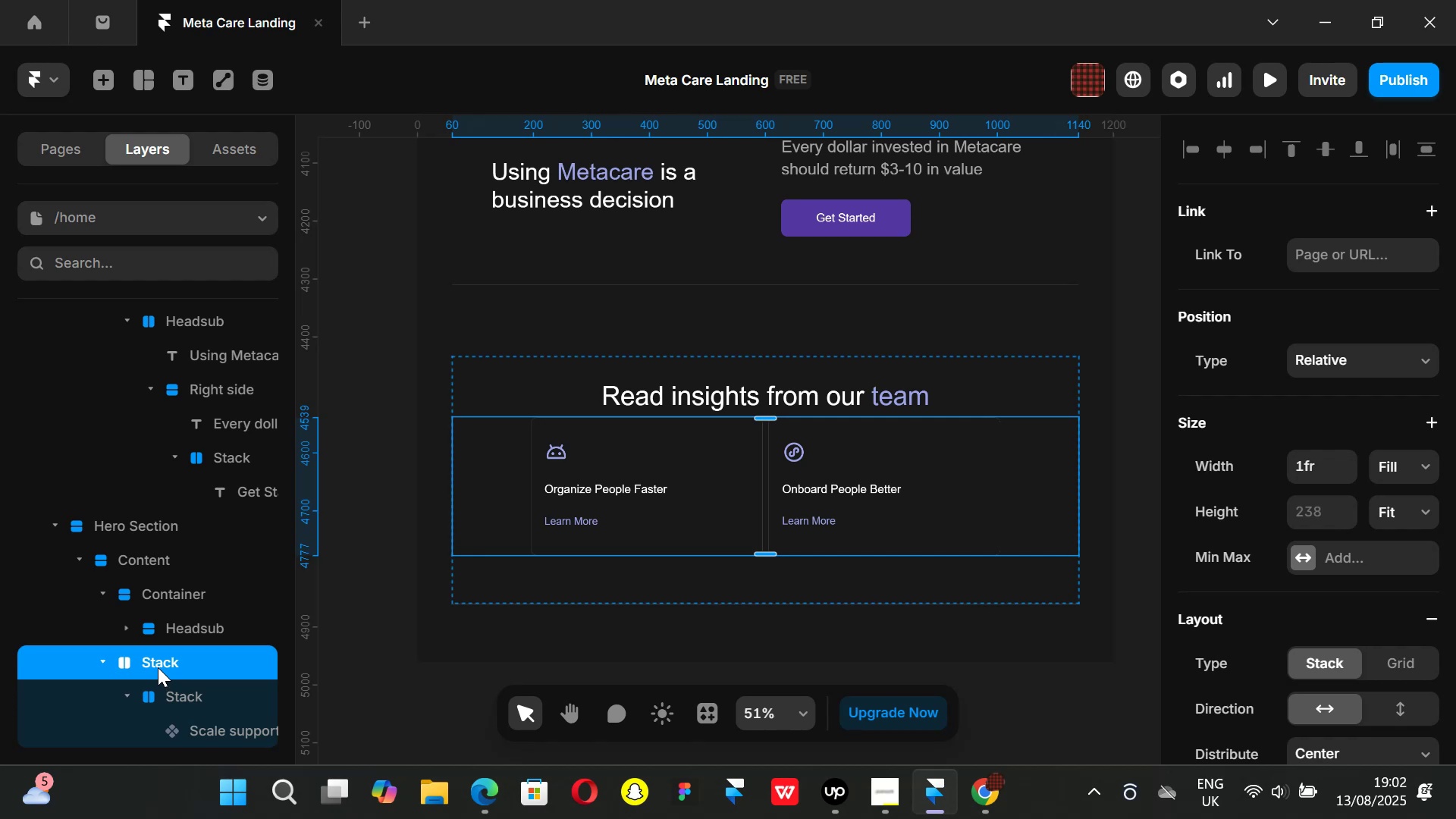 
left_click_drag(start_coordinate=[158, 667], to_coordinate=[165, 598])
 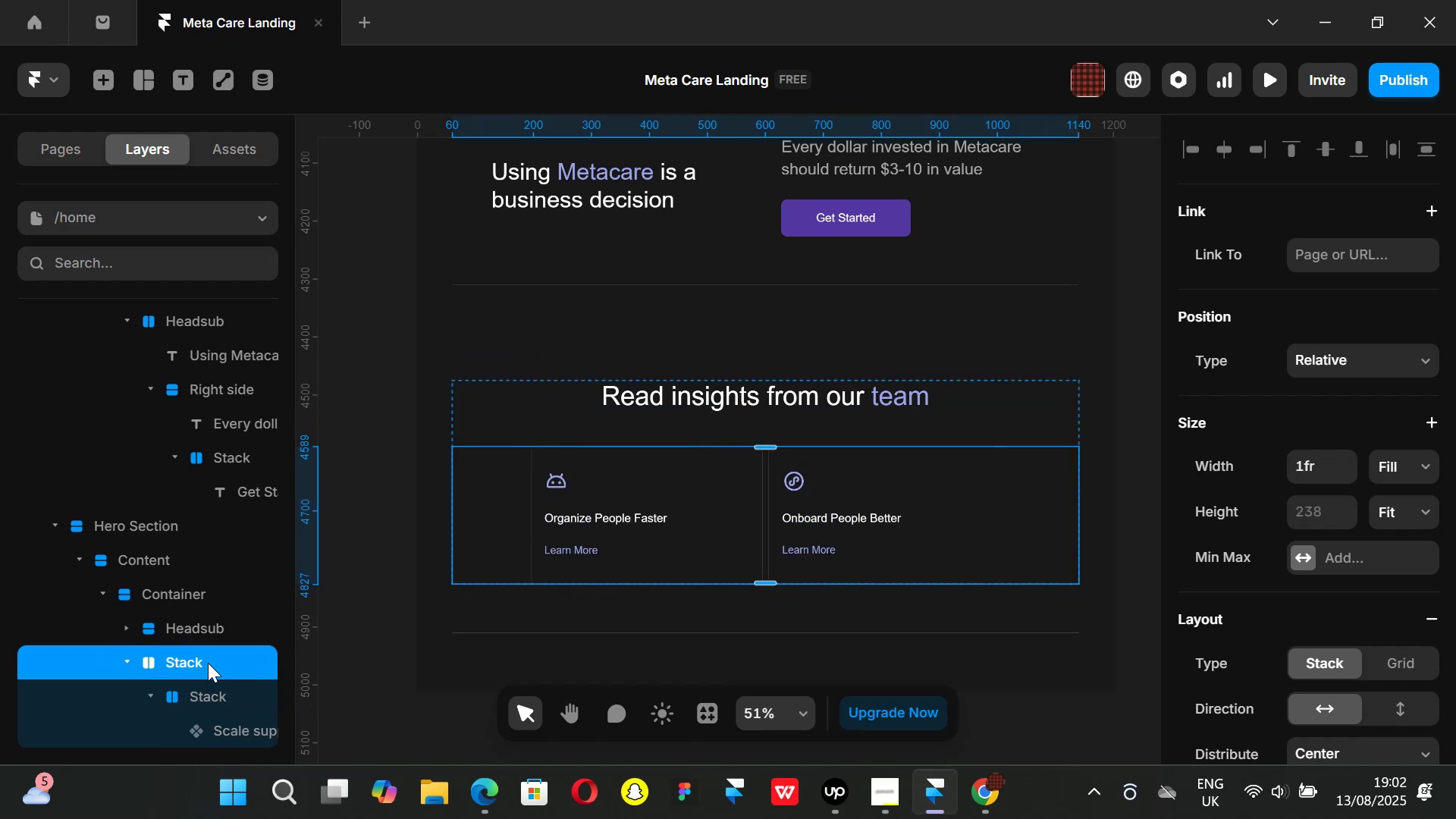 
left_click([195, 695])
 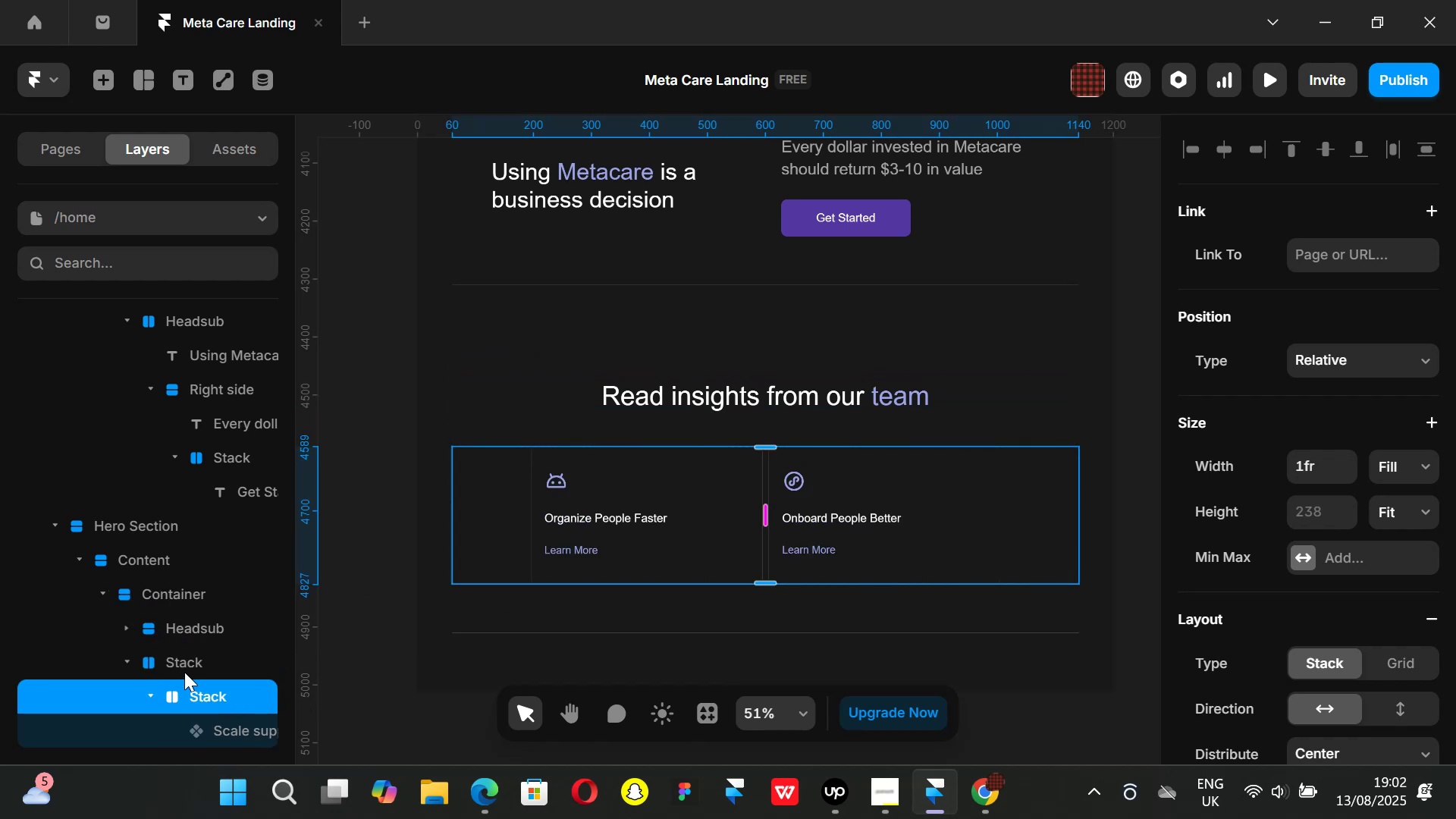 
left_click([184, 658])
 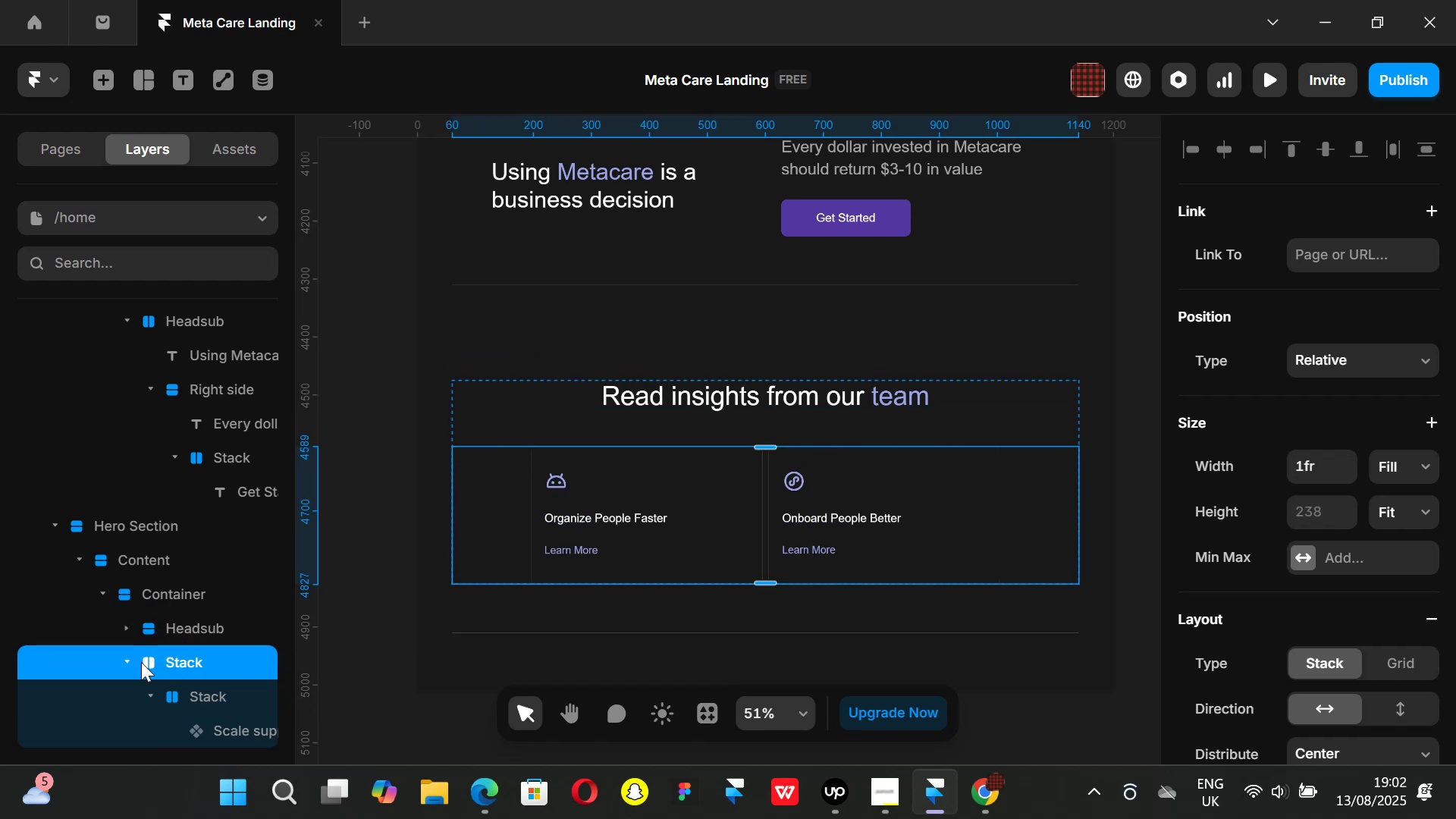 
left_click([127, 655])
 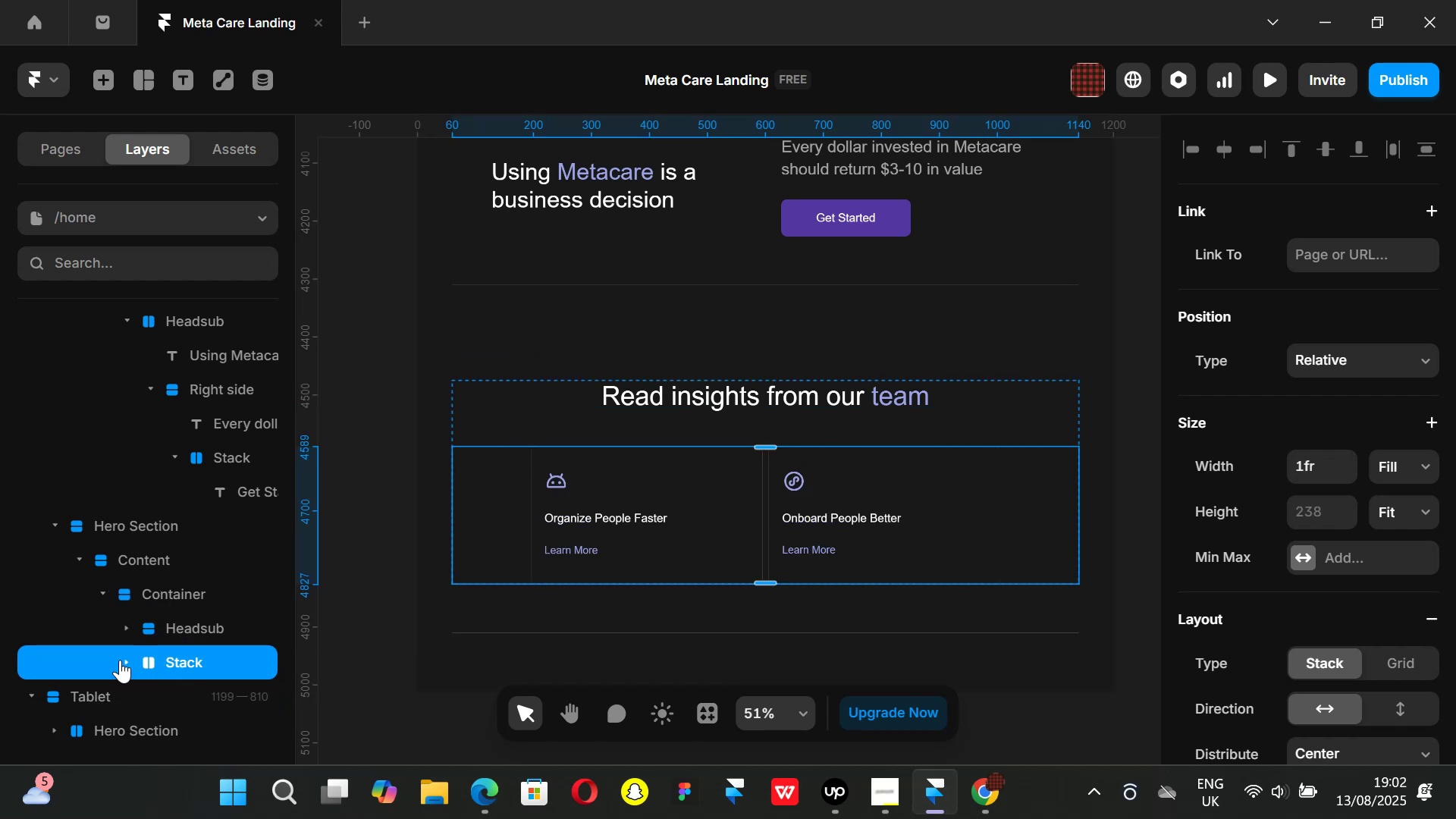 
left_click([122, 660])
 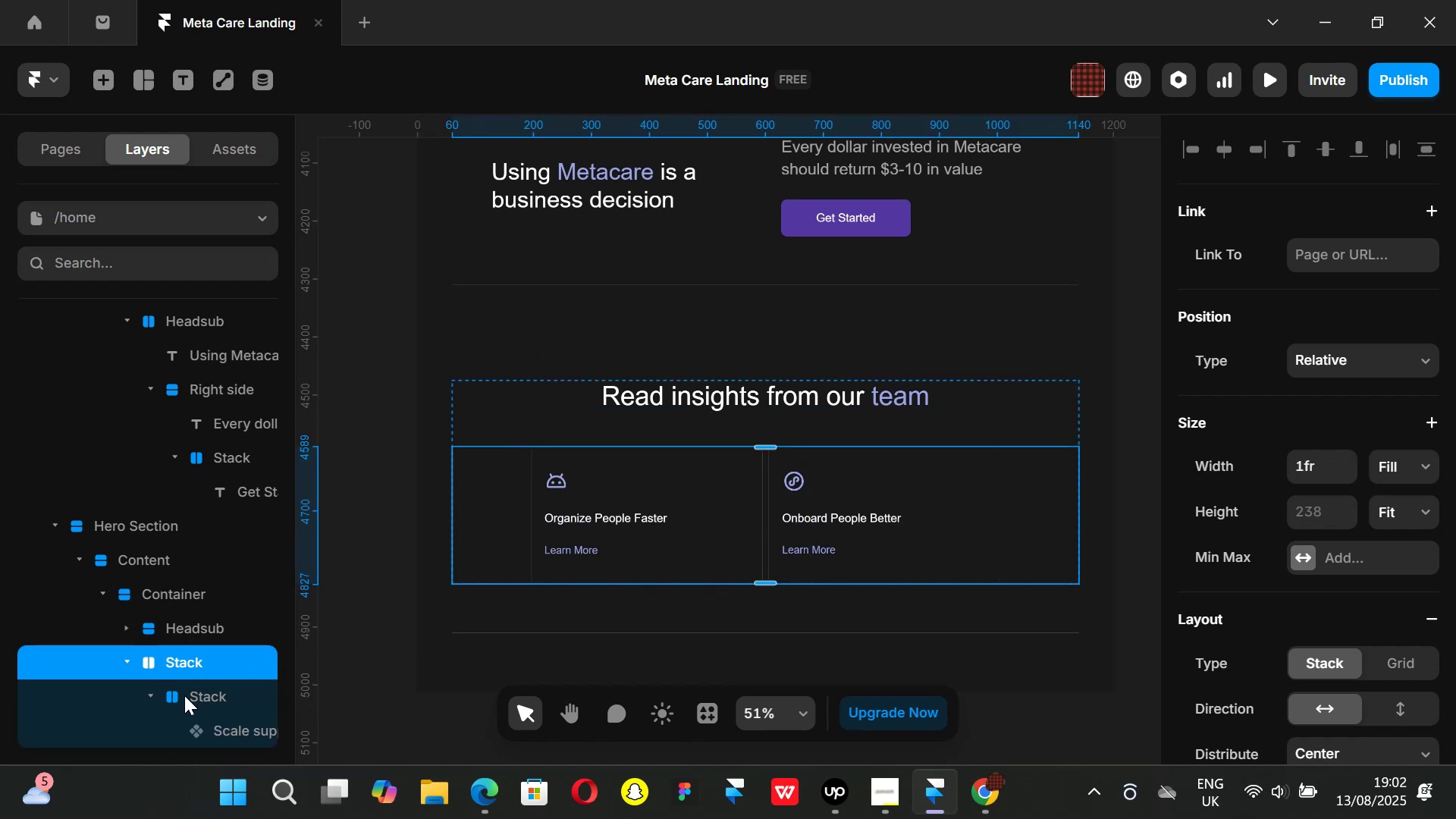 
left_click([184, 695])
 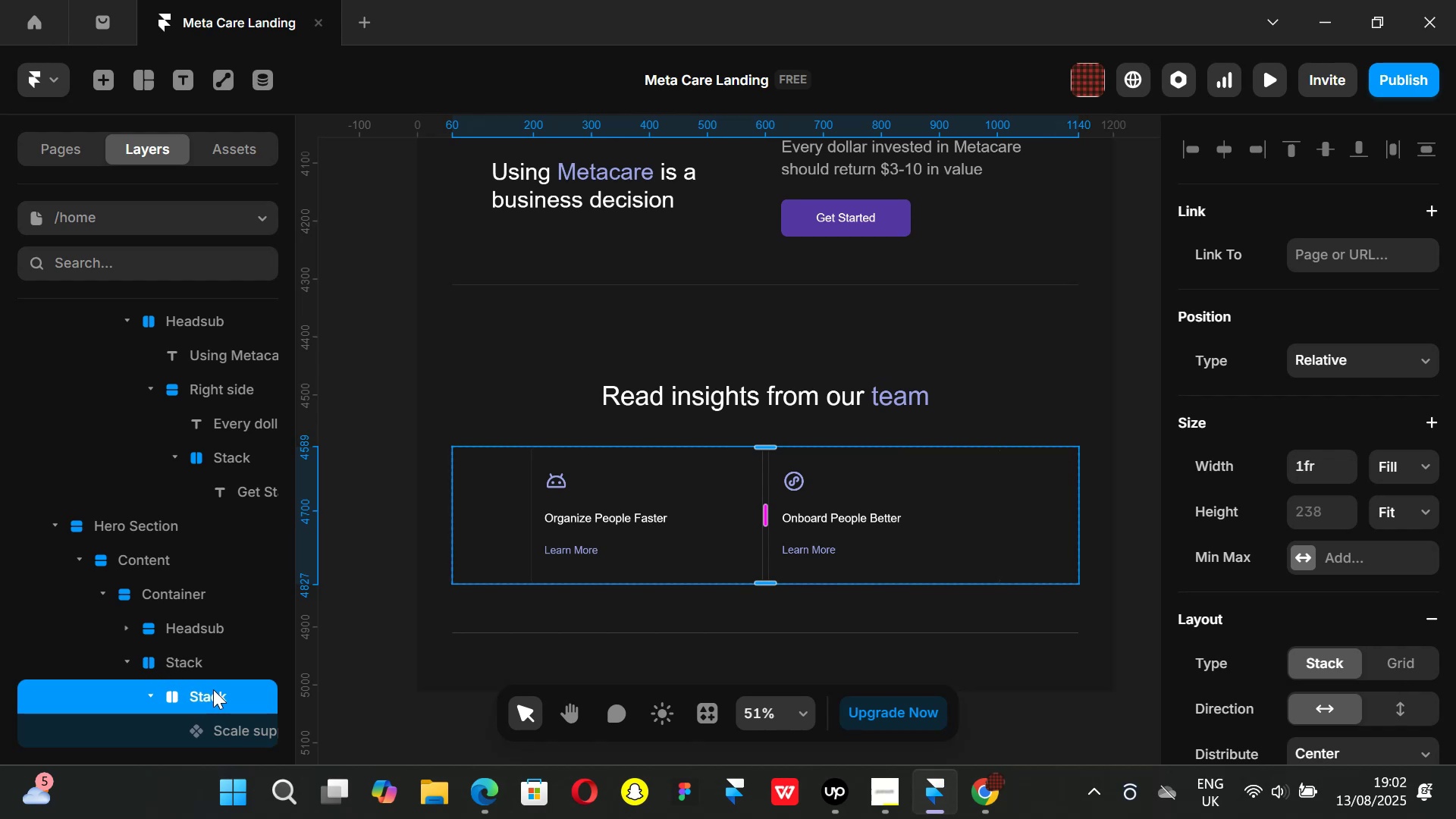 
left_click([202, 667])
 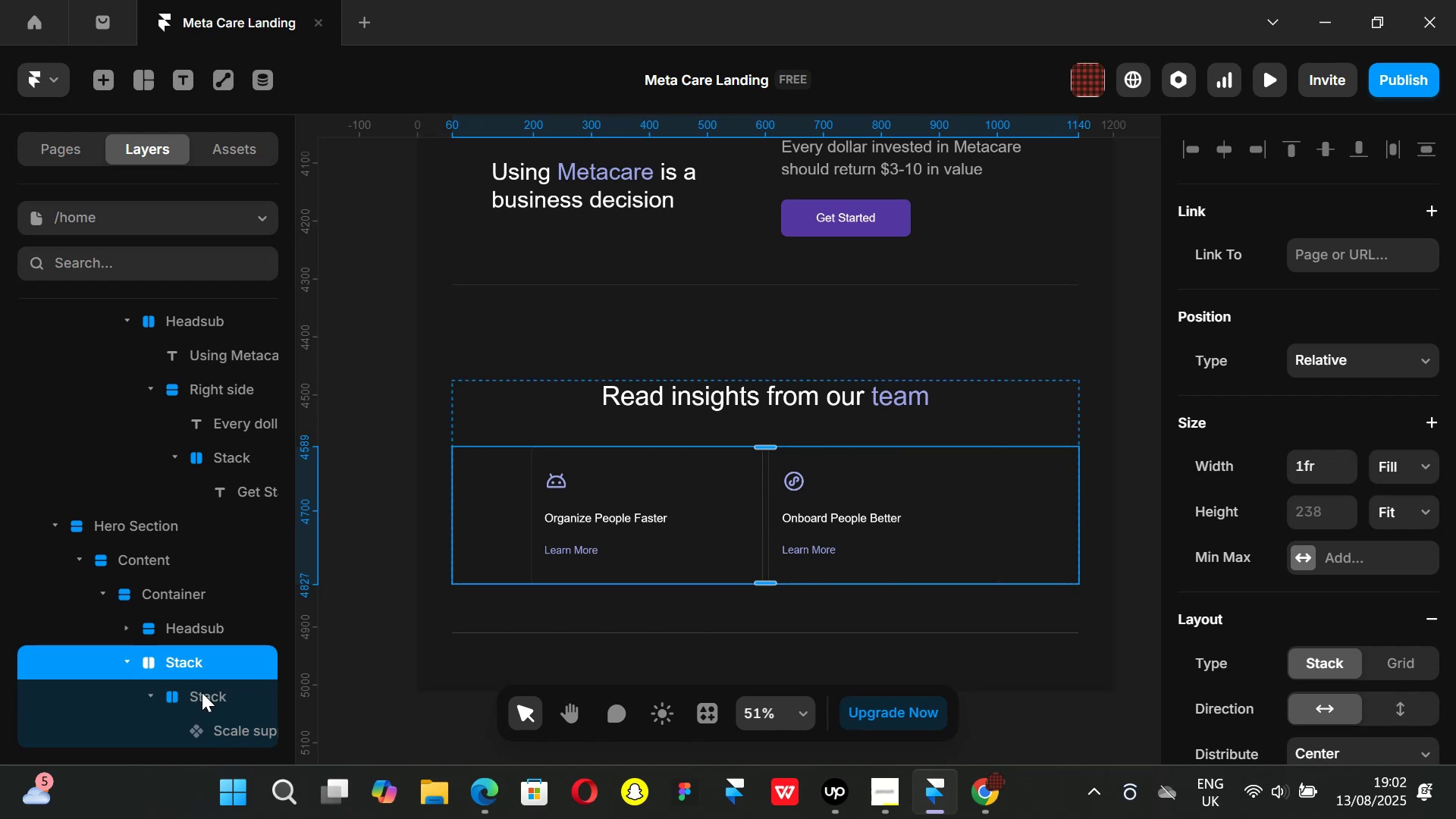 
left_click([202, 692])
 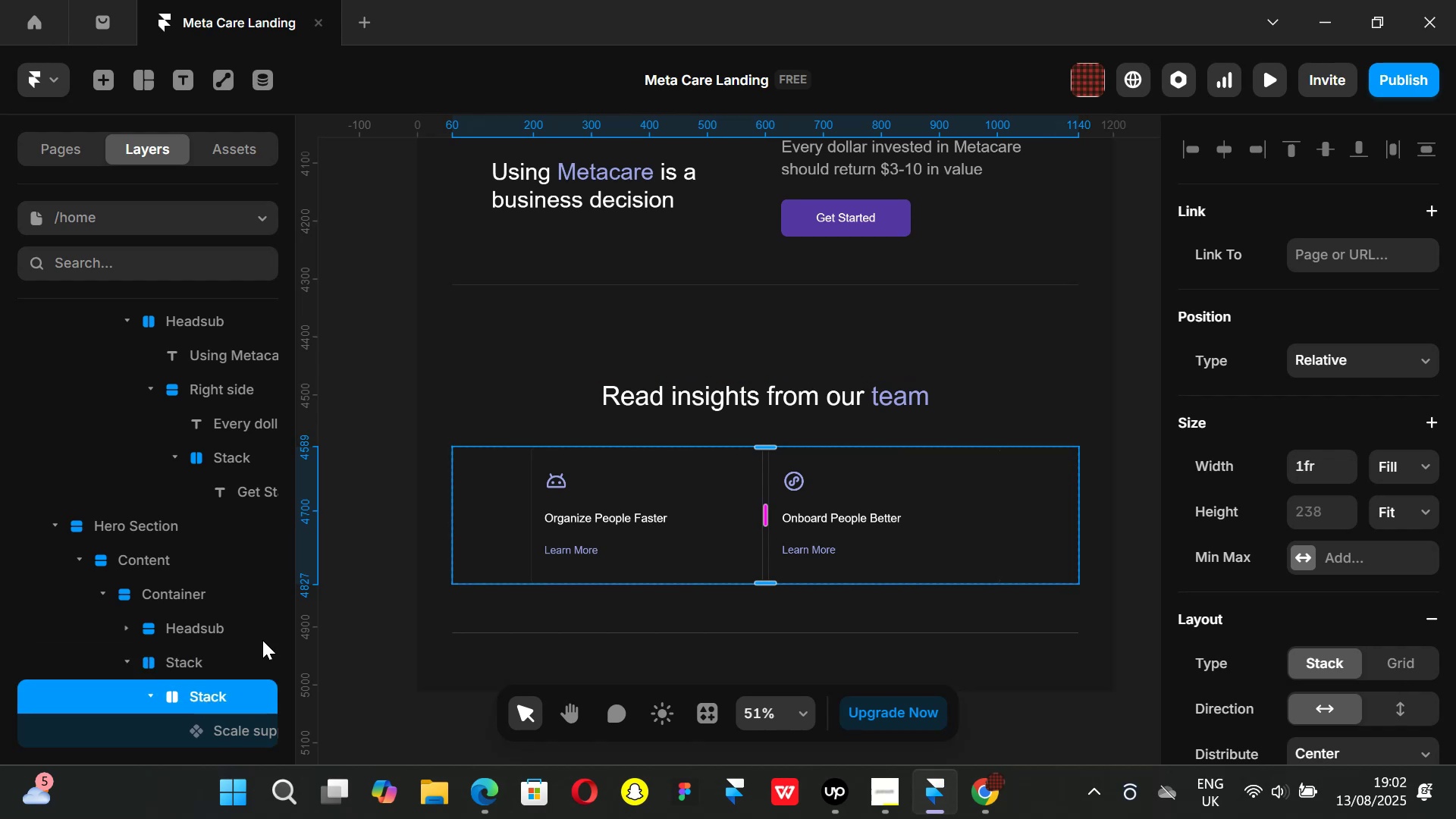 
right_click([621, 557])
 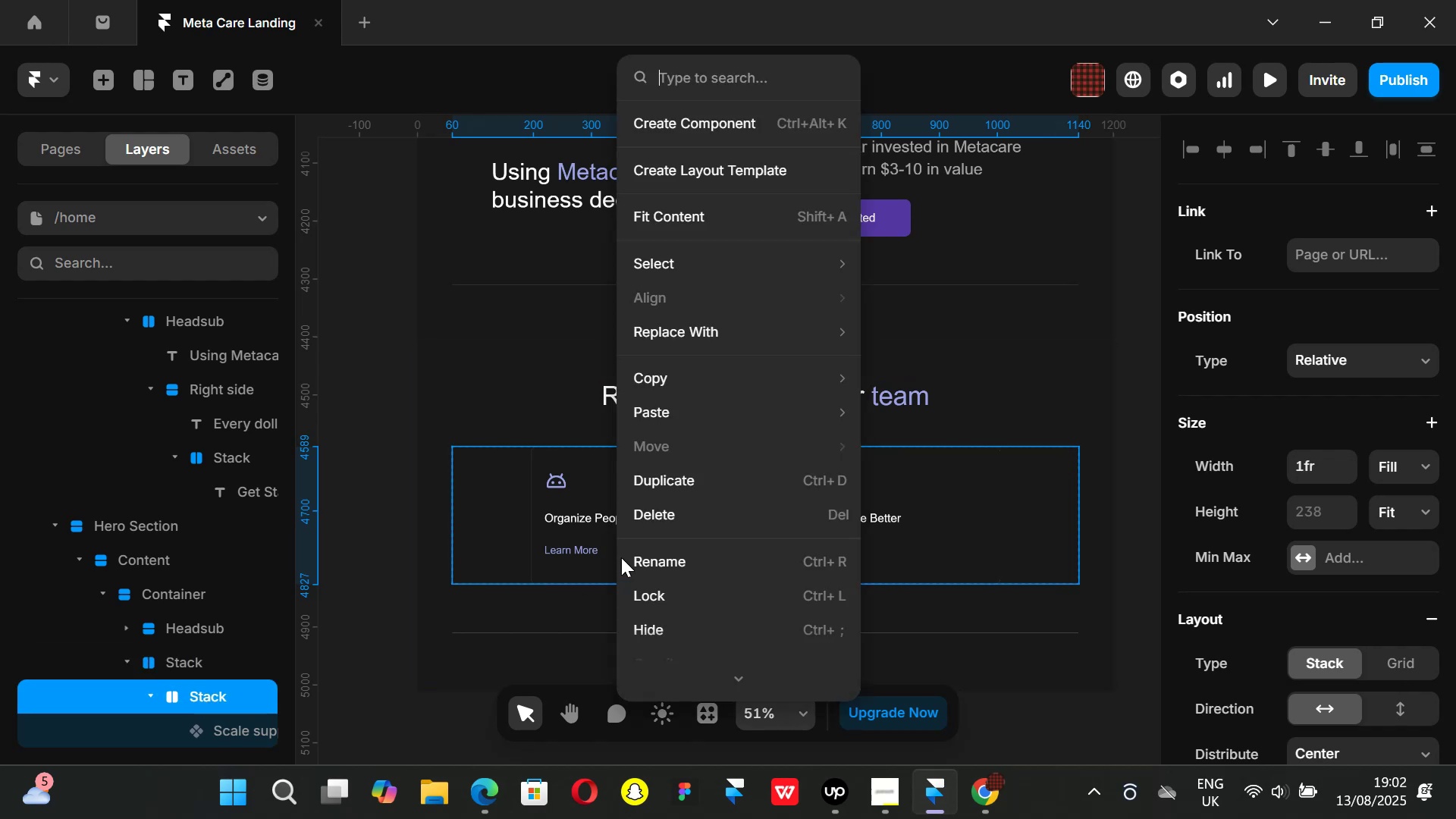 
scroll: coordinate [745, 524], scroll_direction: down, amount: 5.0
 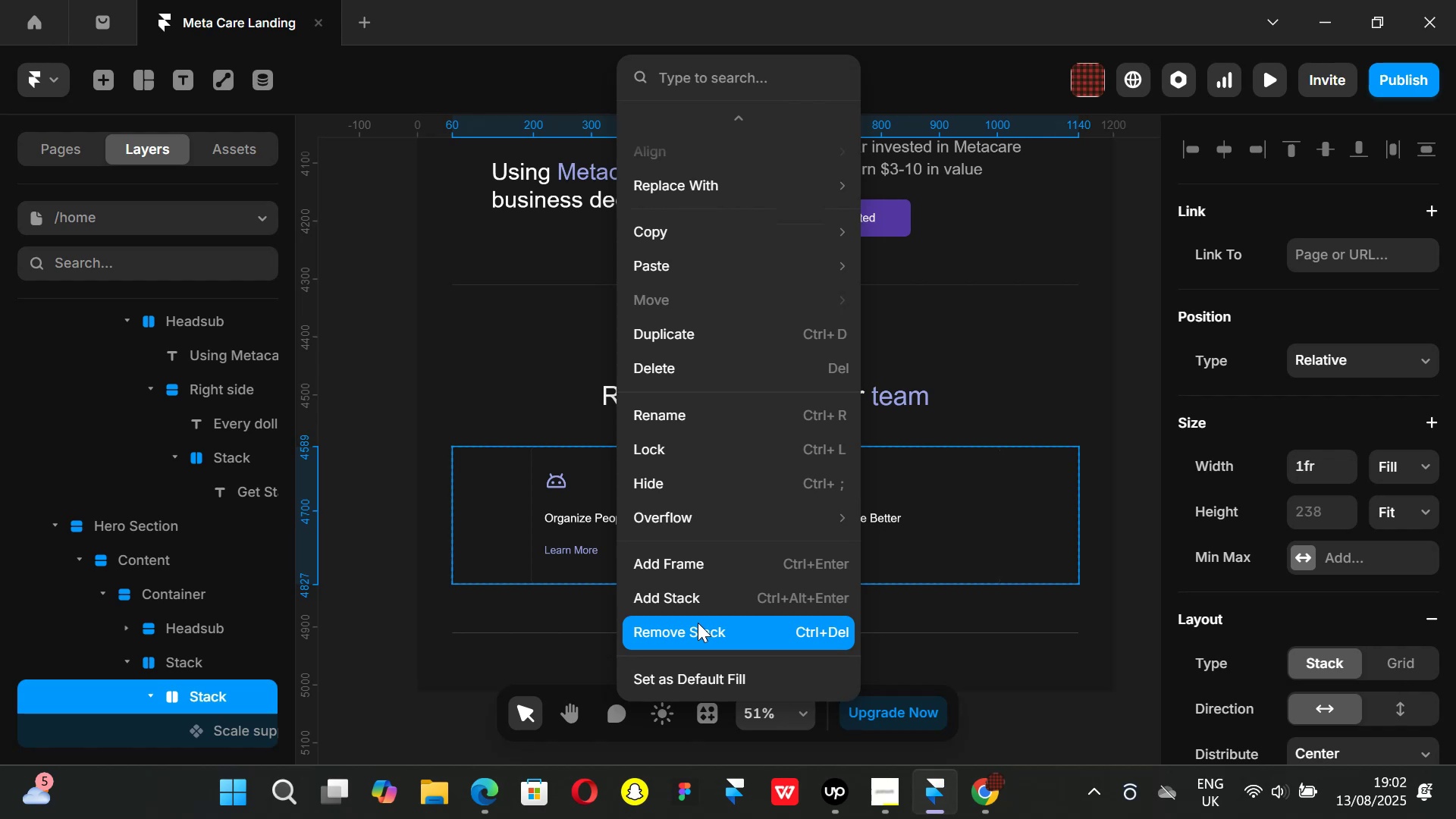 
left_click([696, 624])
 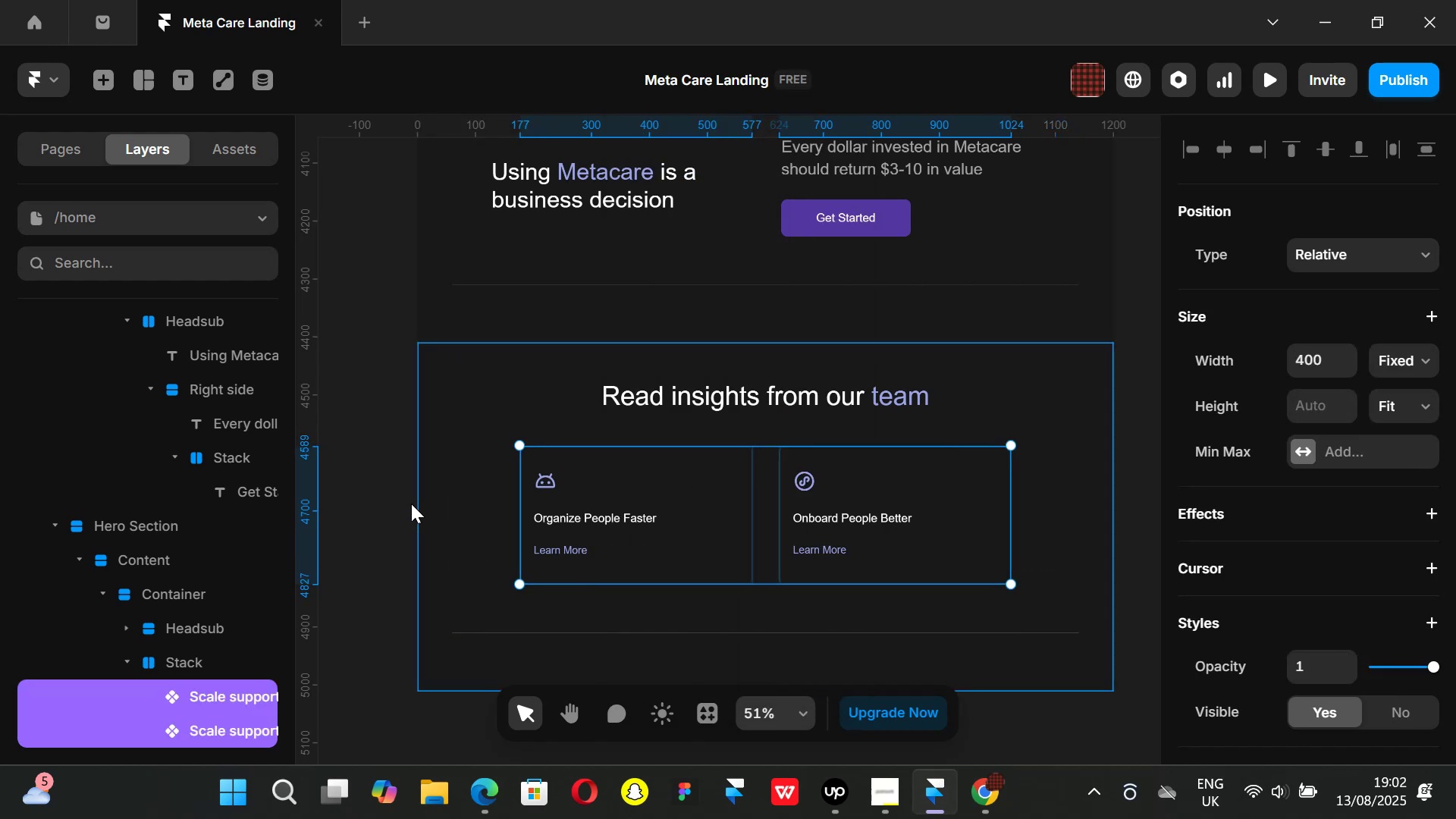 
left_click([390, 495])
 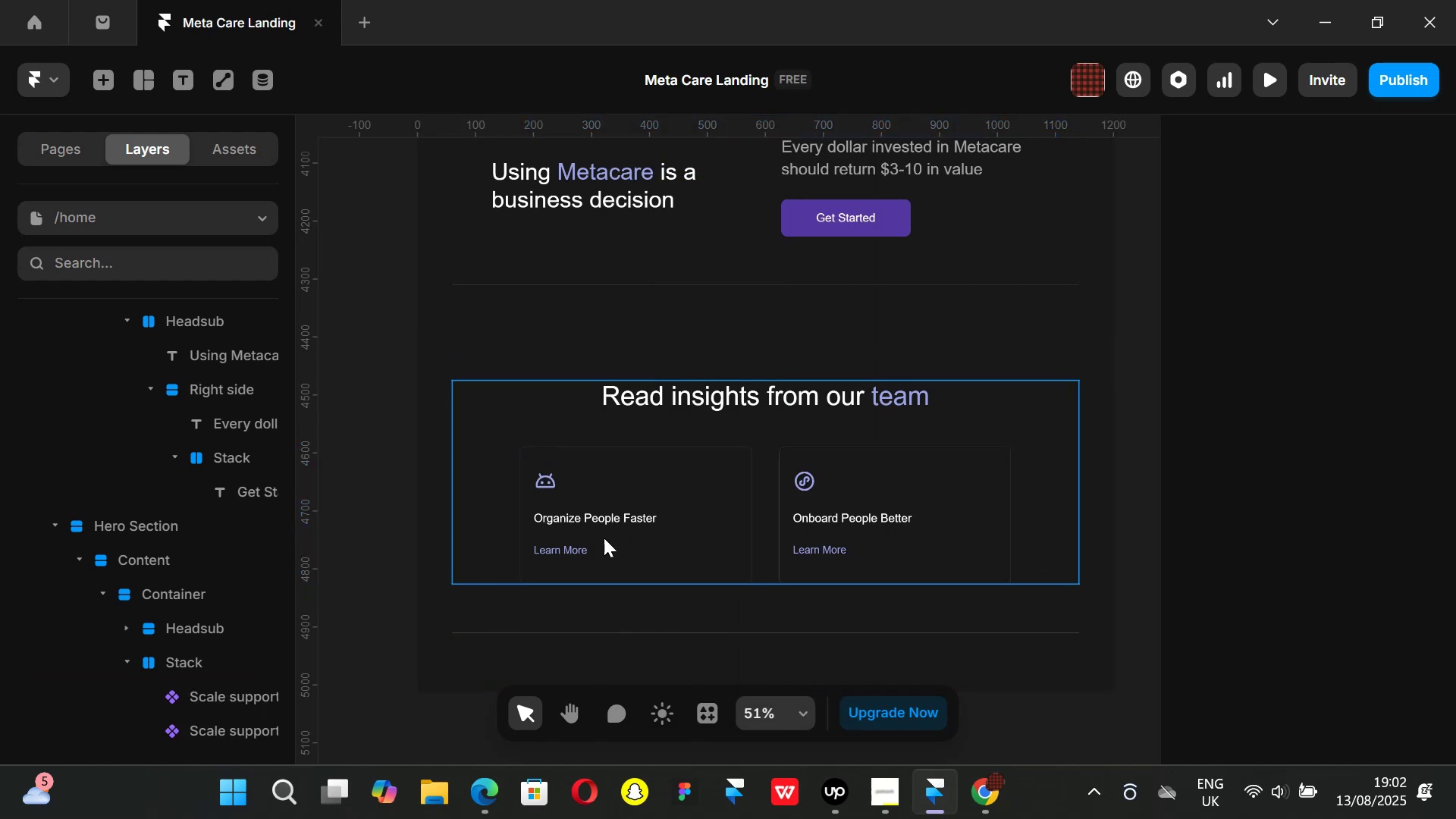 
left_click([661, 538])
 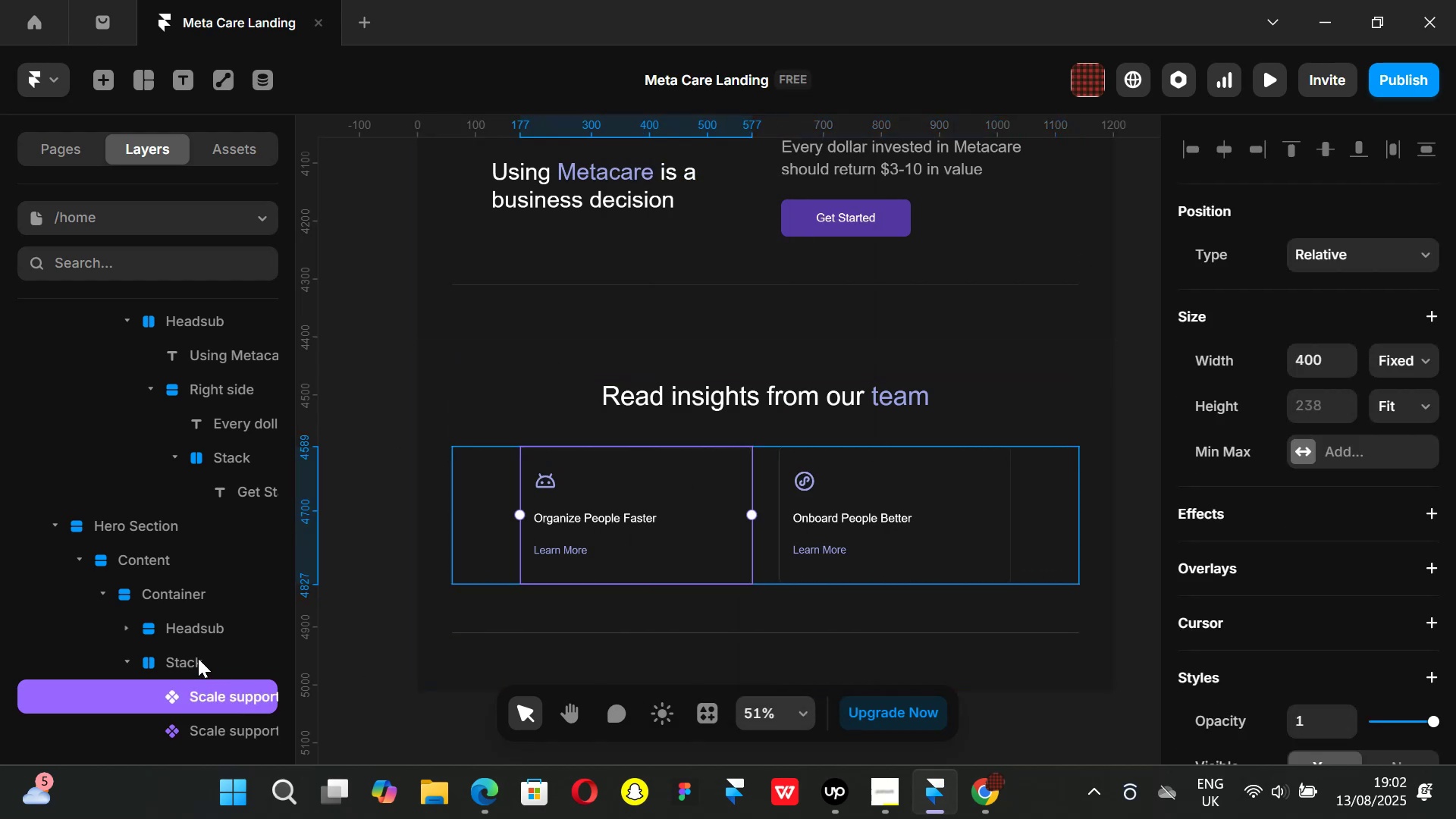 
left_click([193, 658])
 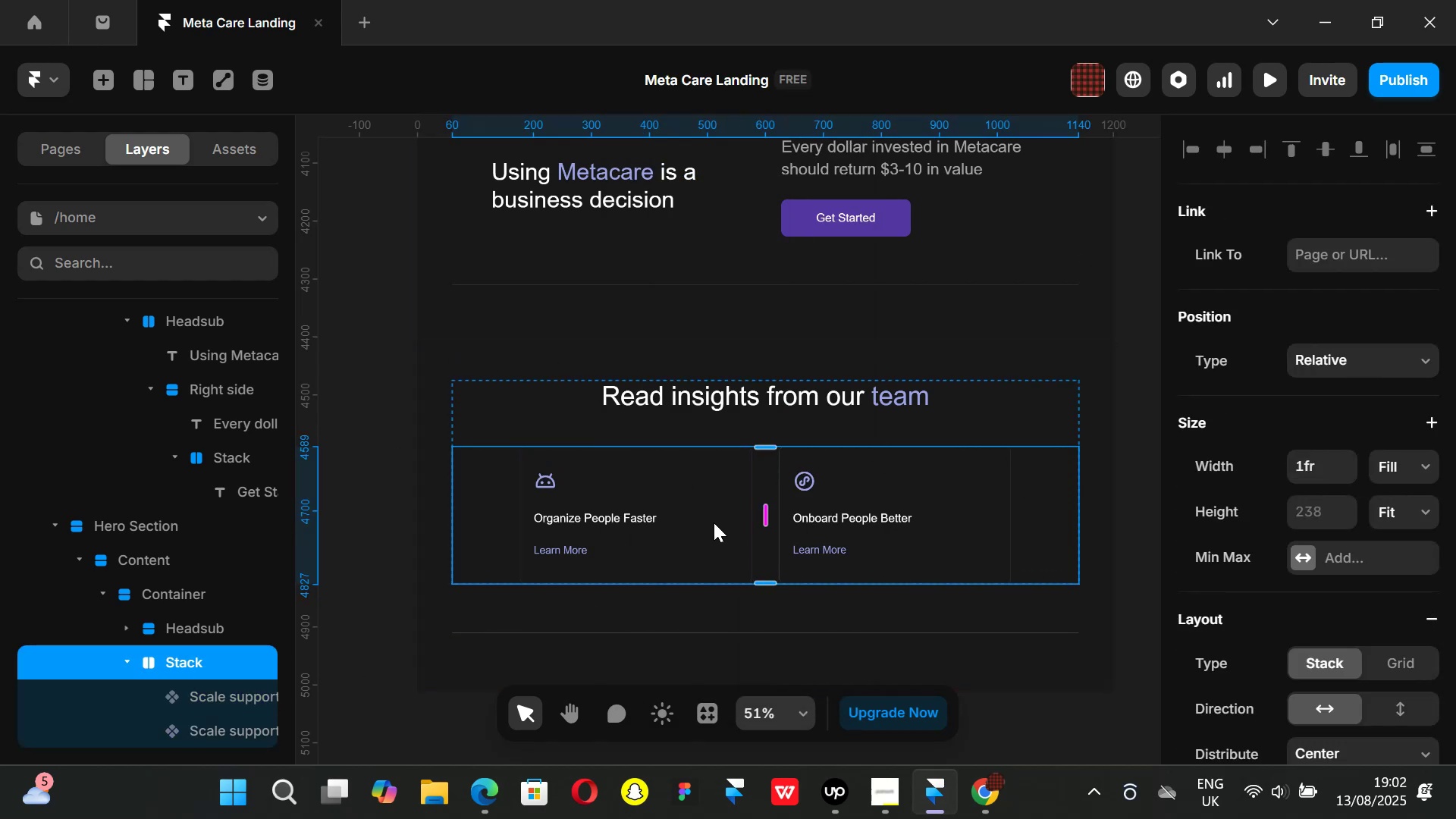 
left_click([197, 692])
 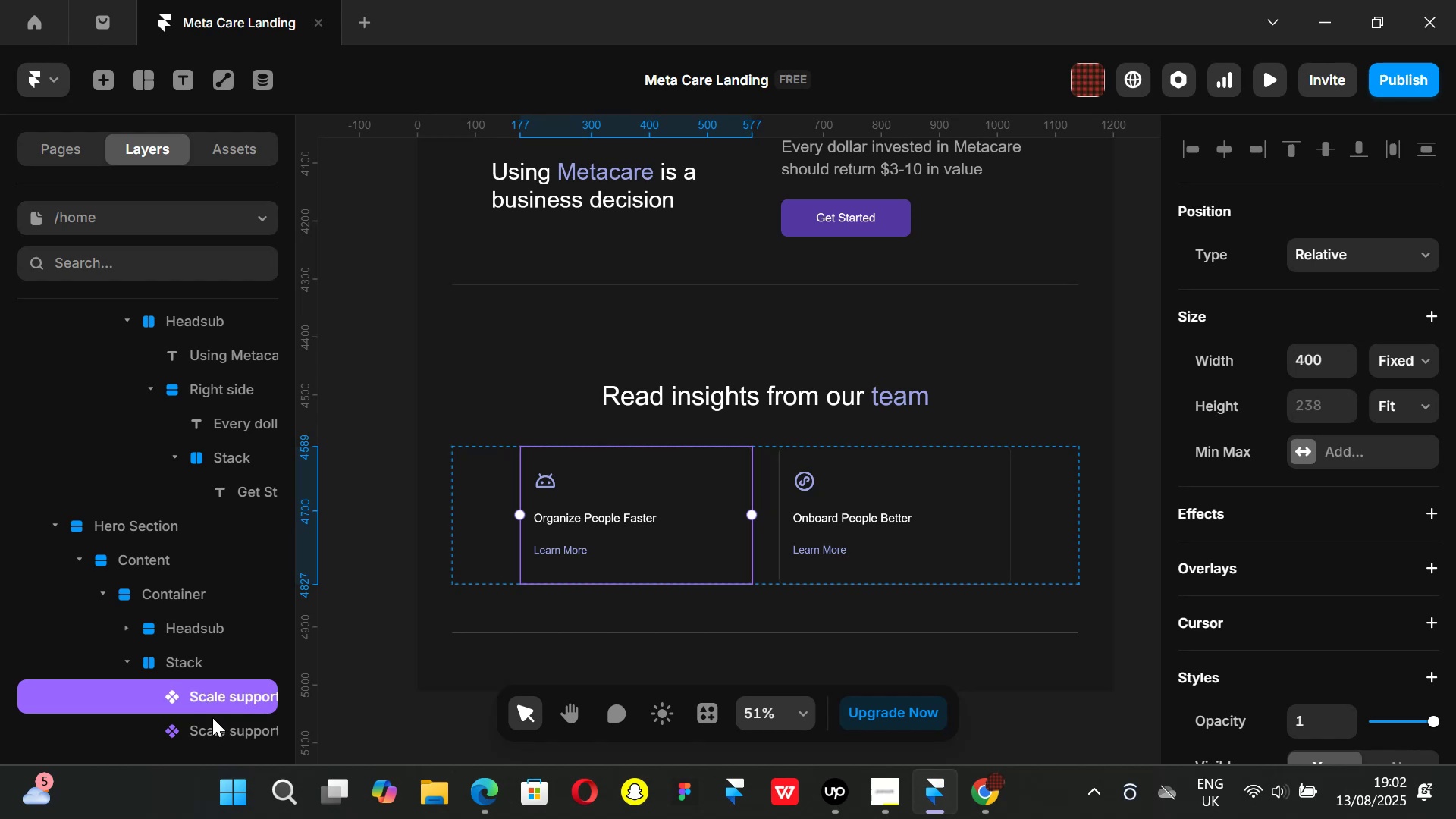 
hold_key(key=ShiftLeft, duration=0.78)
left_click([213, 722])
 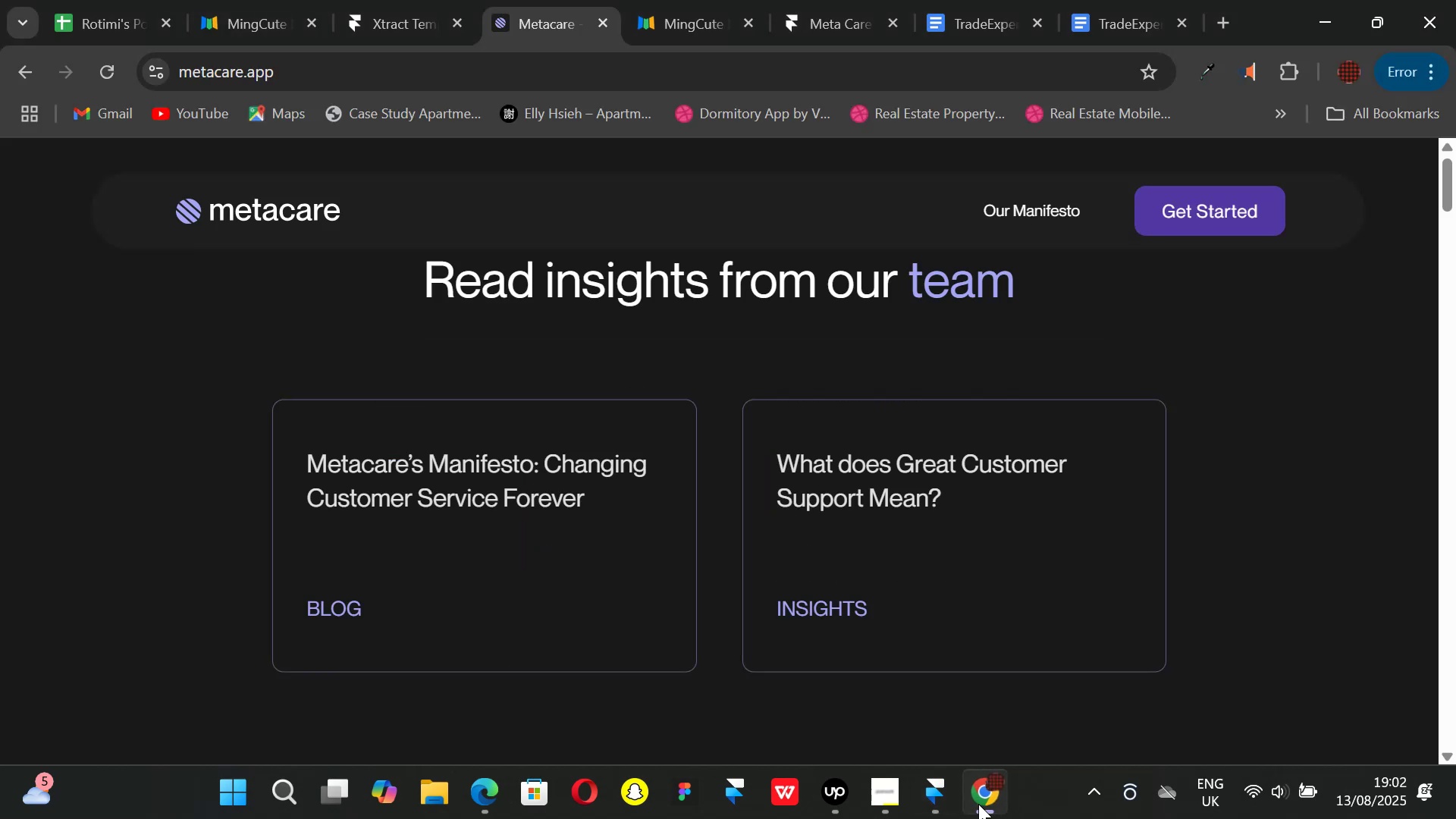 
left_click([947, 798])
 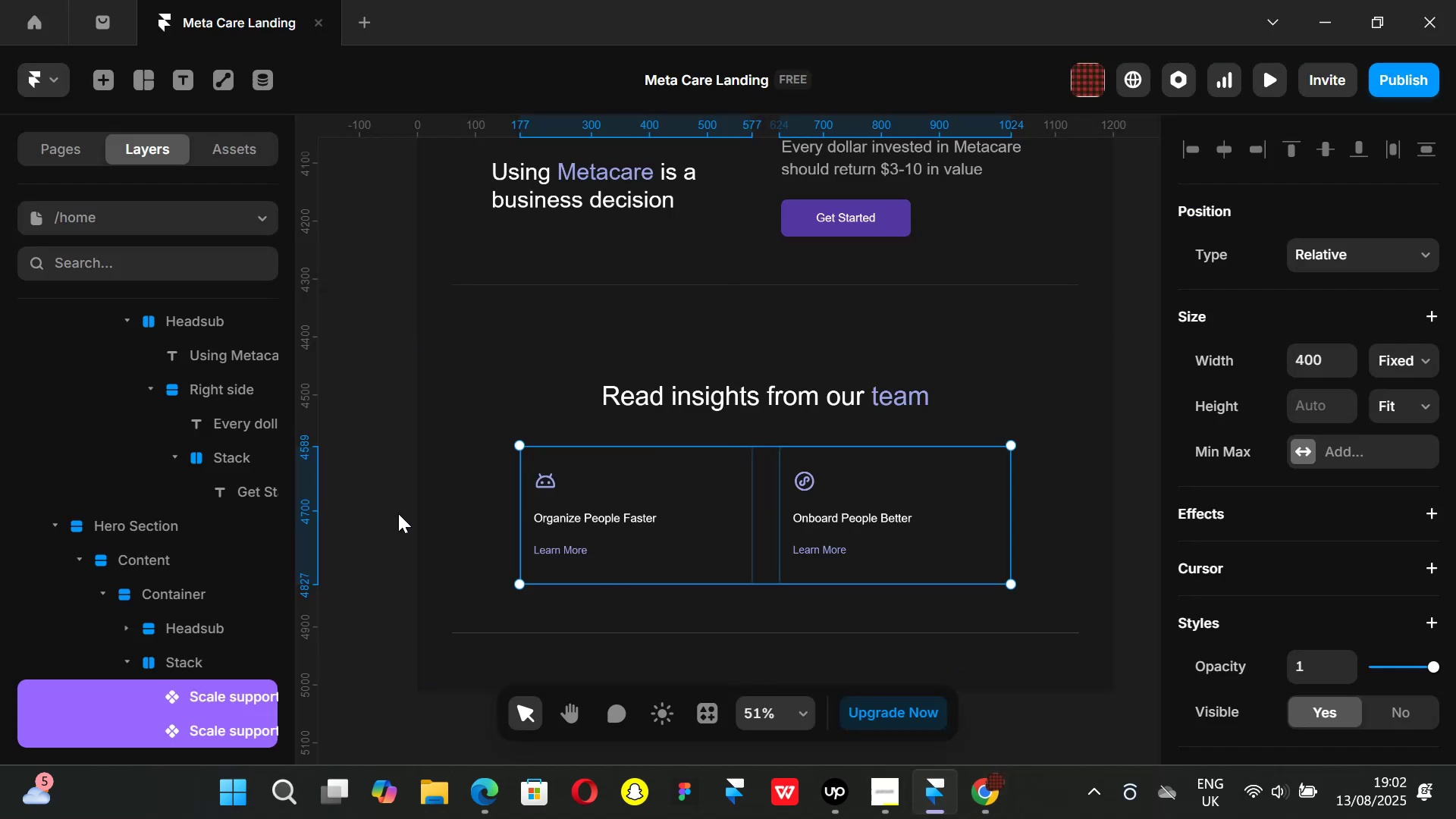 
left_click([388, 504])
 